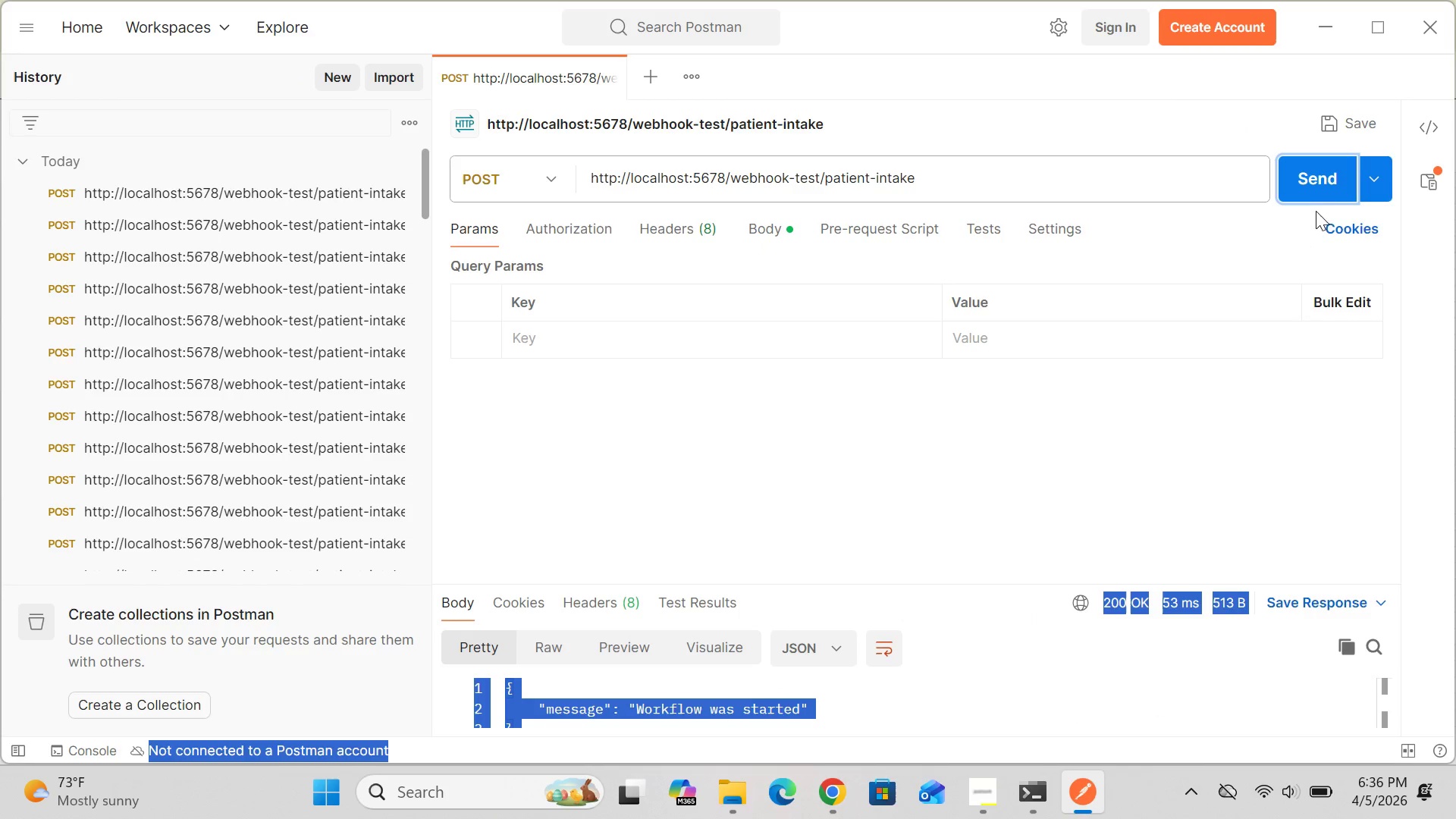 
left_click([1328, 188])
 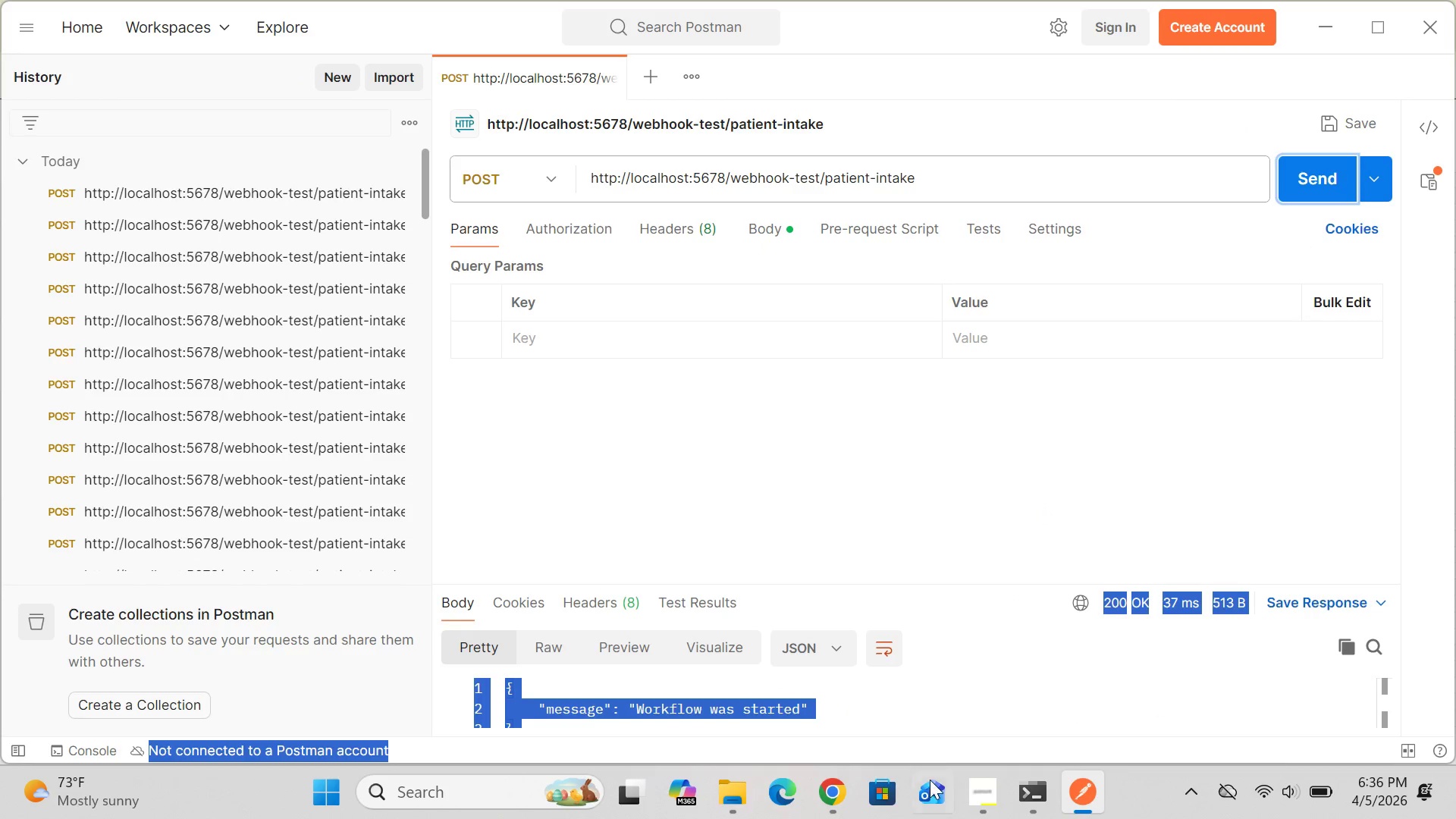 
mouse_move([934, 808])
 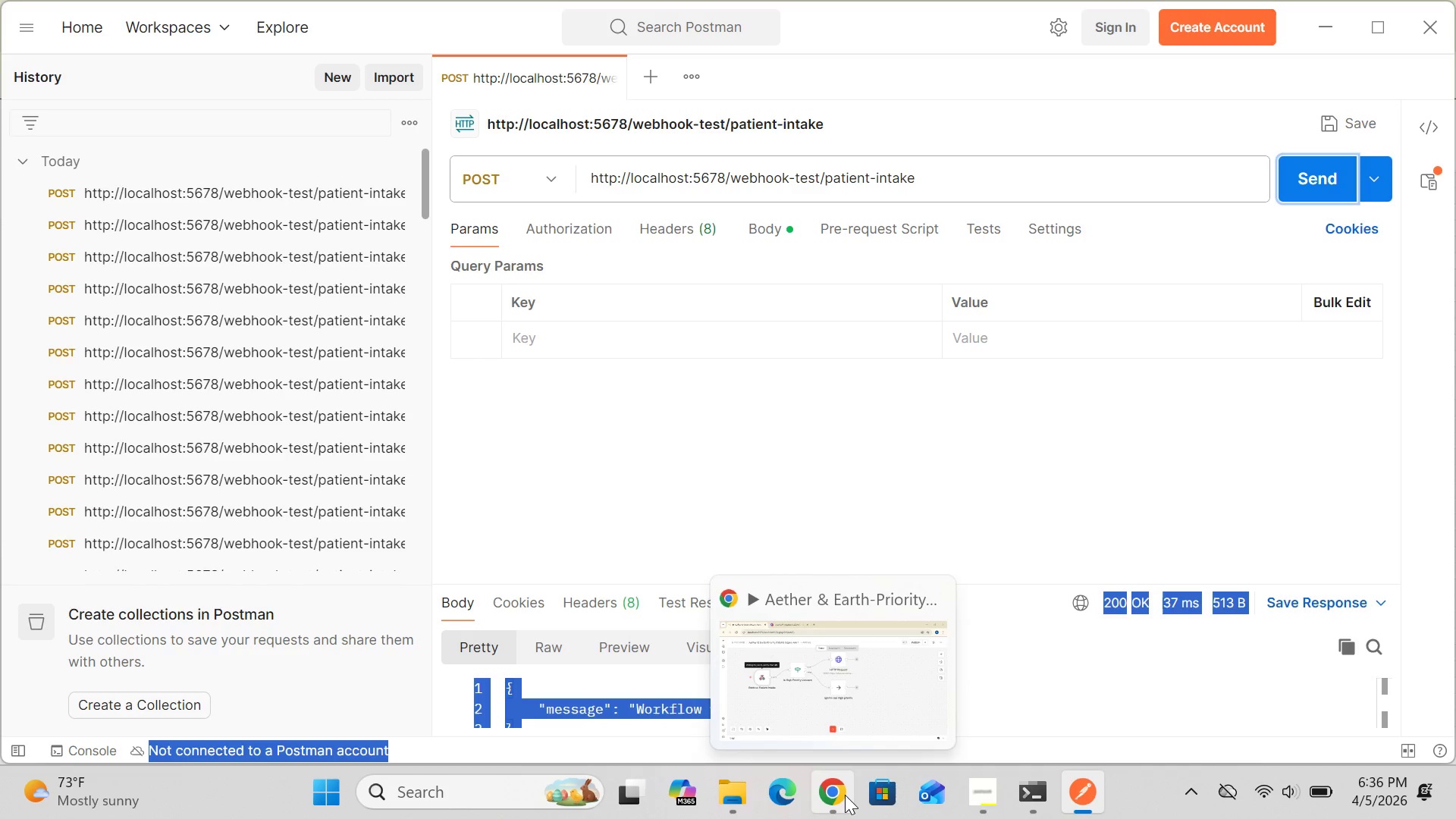 
left_click([845, 795])
 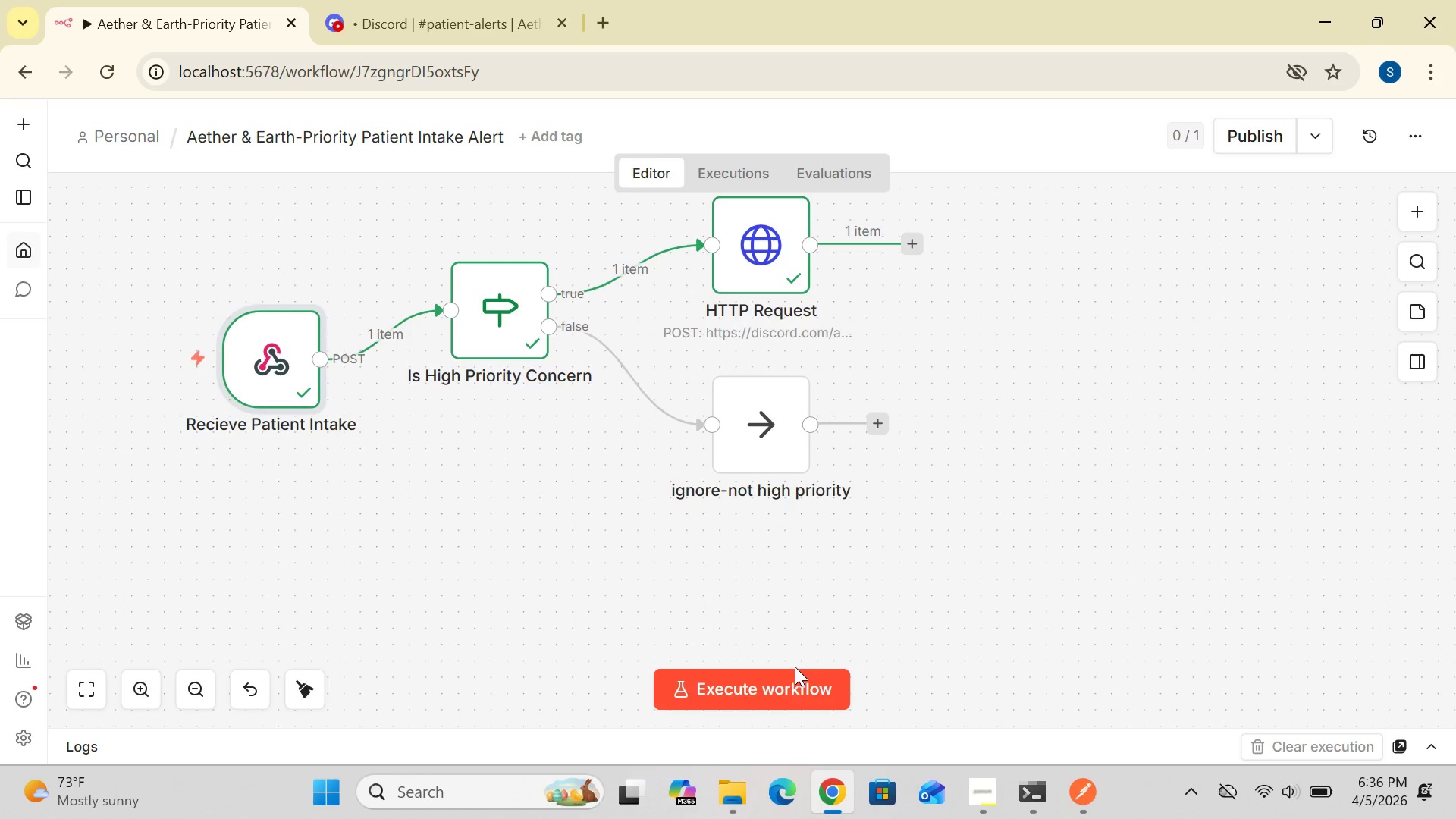 
wait(36.95)
 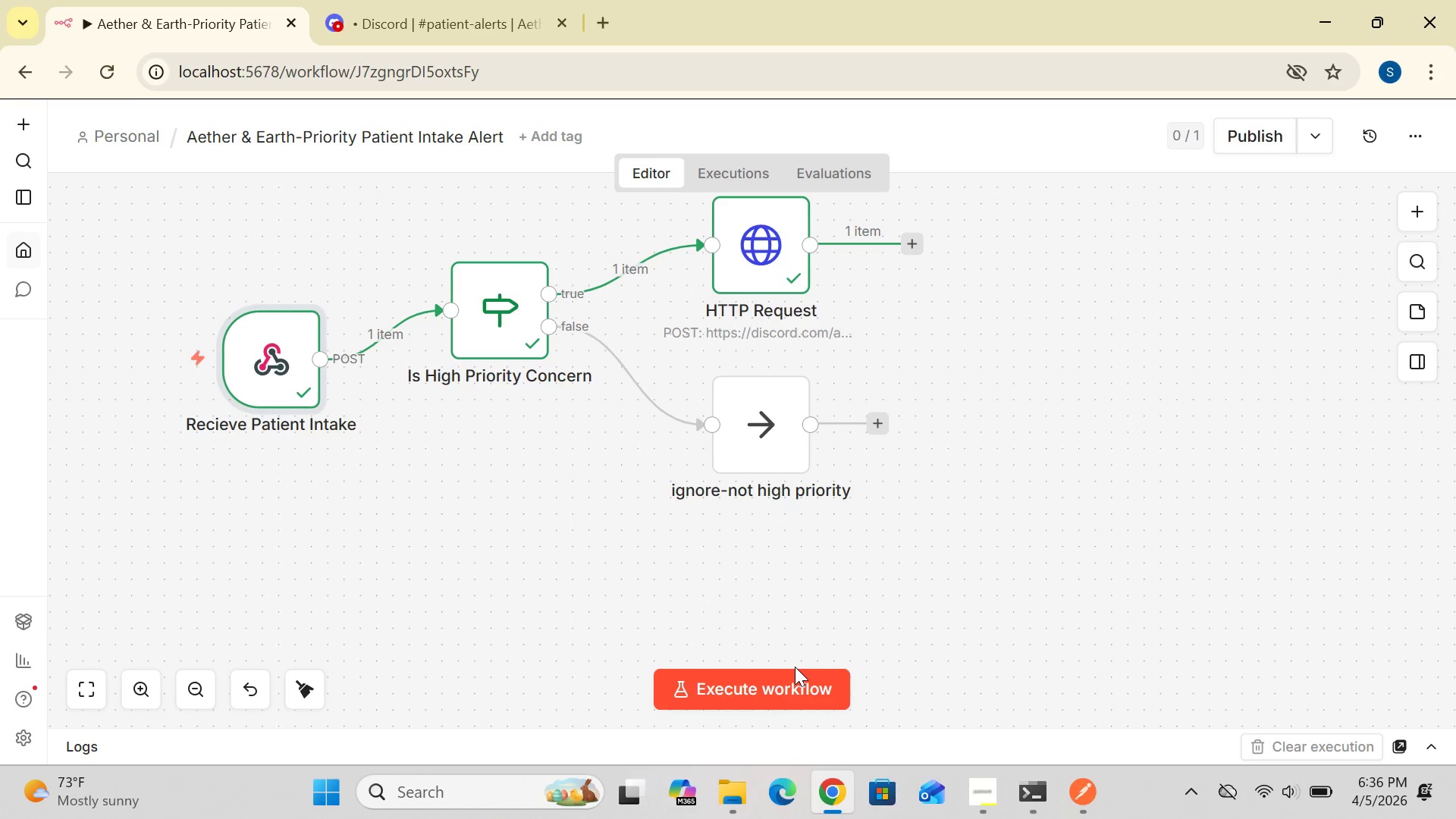 
left_click([494, 327])
 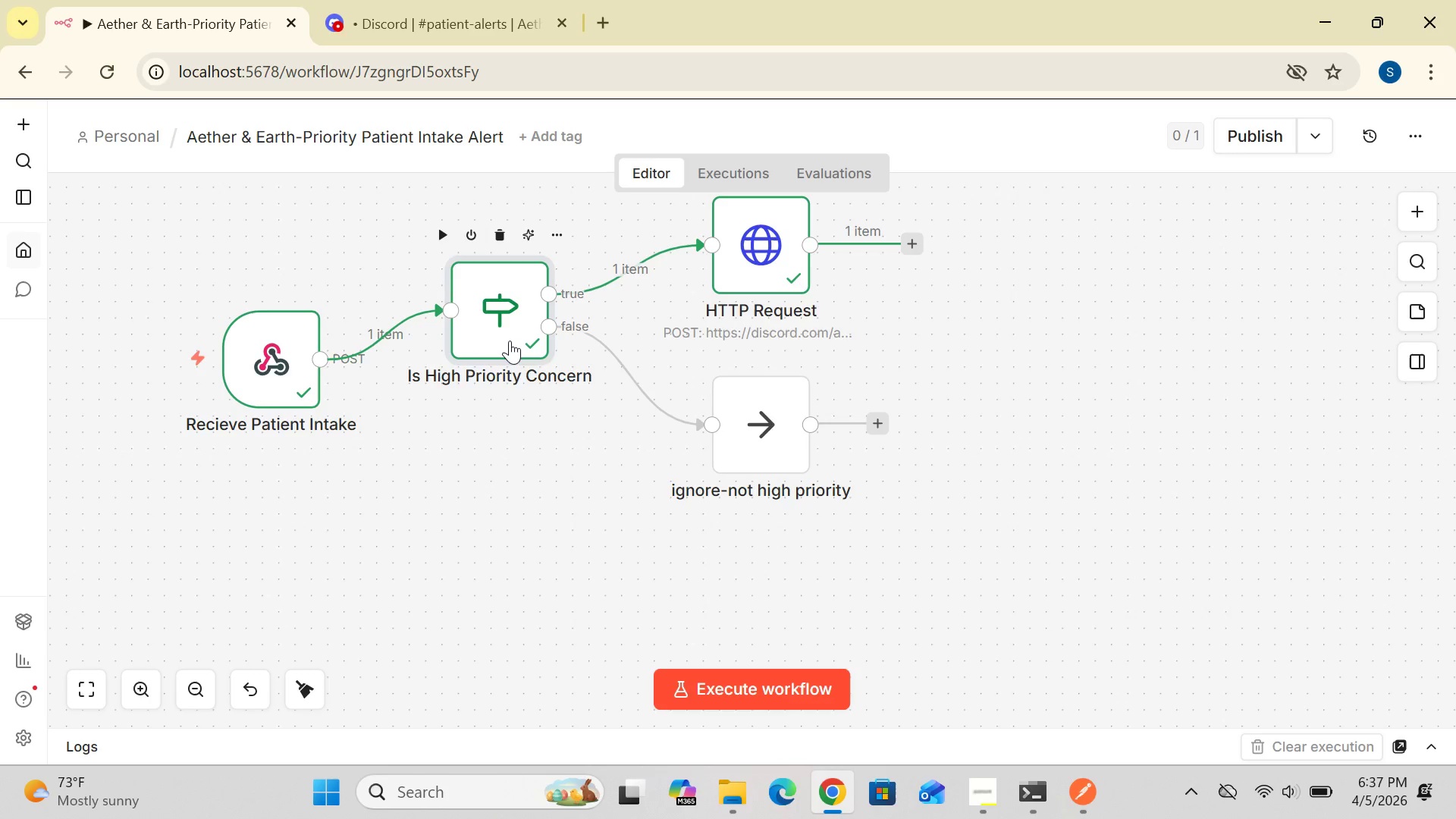 
wait(39.83)
 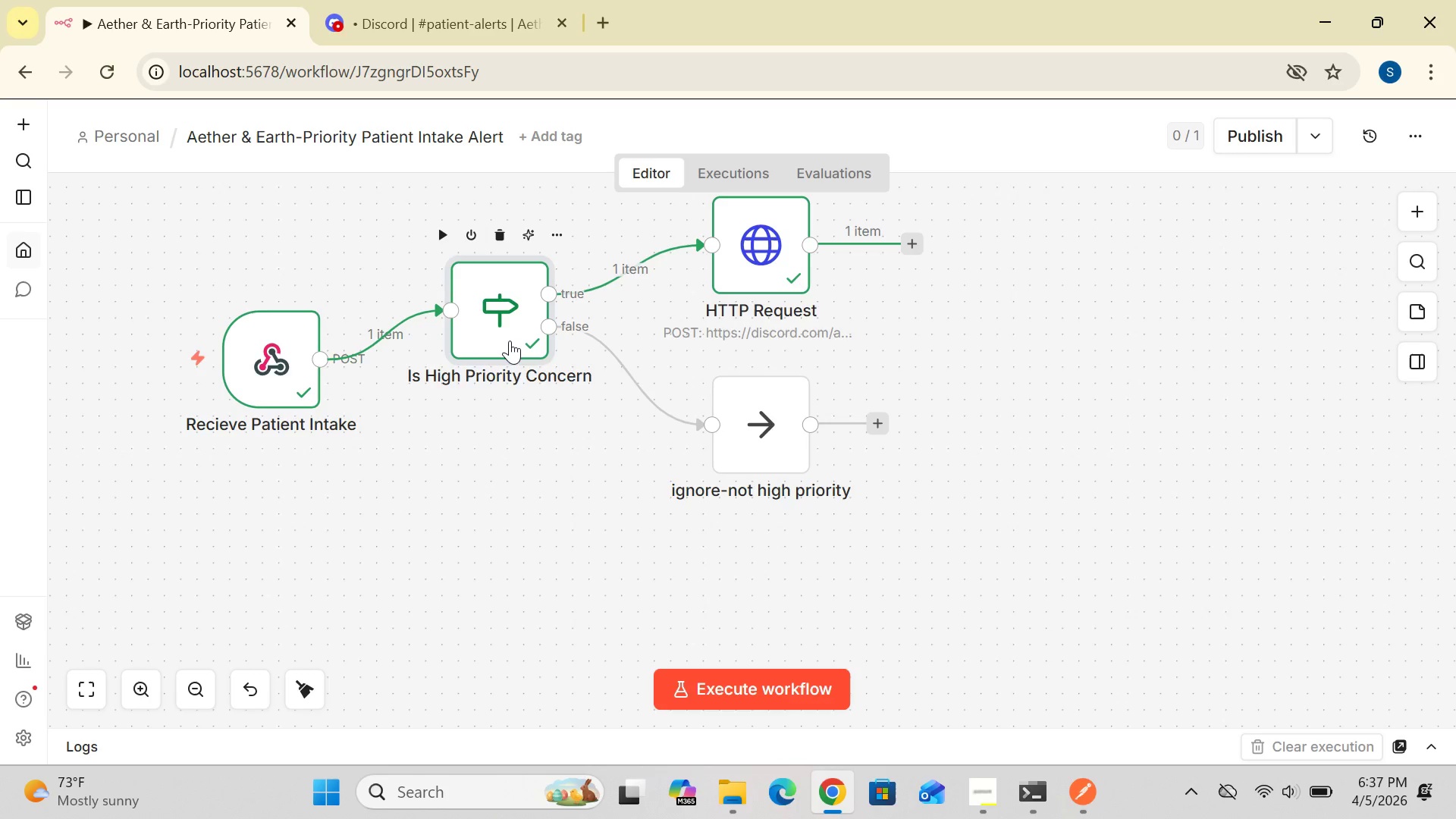 
double_click([516, 311])
 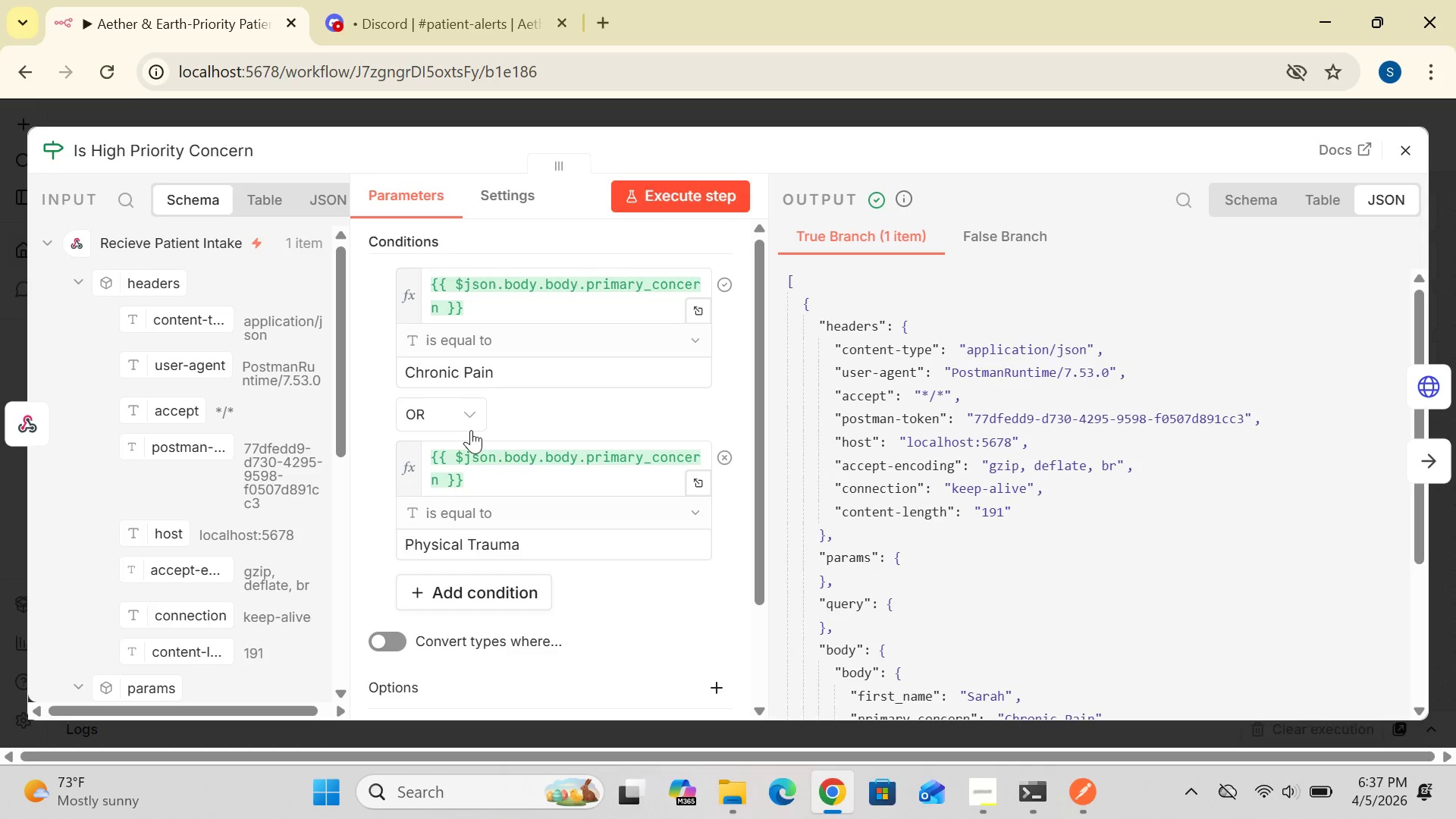 
left_click([476, 413])
 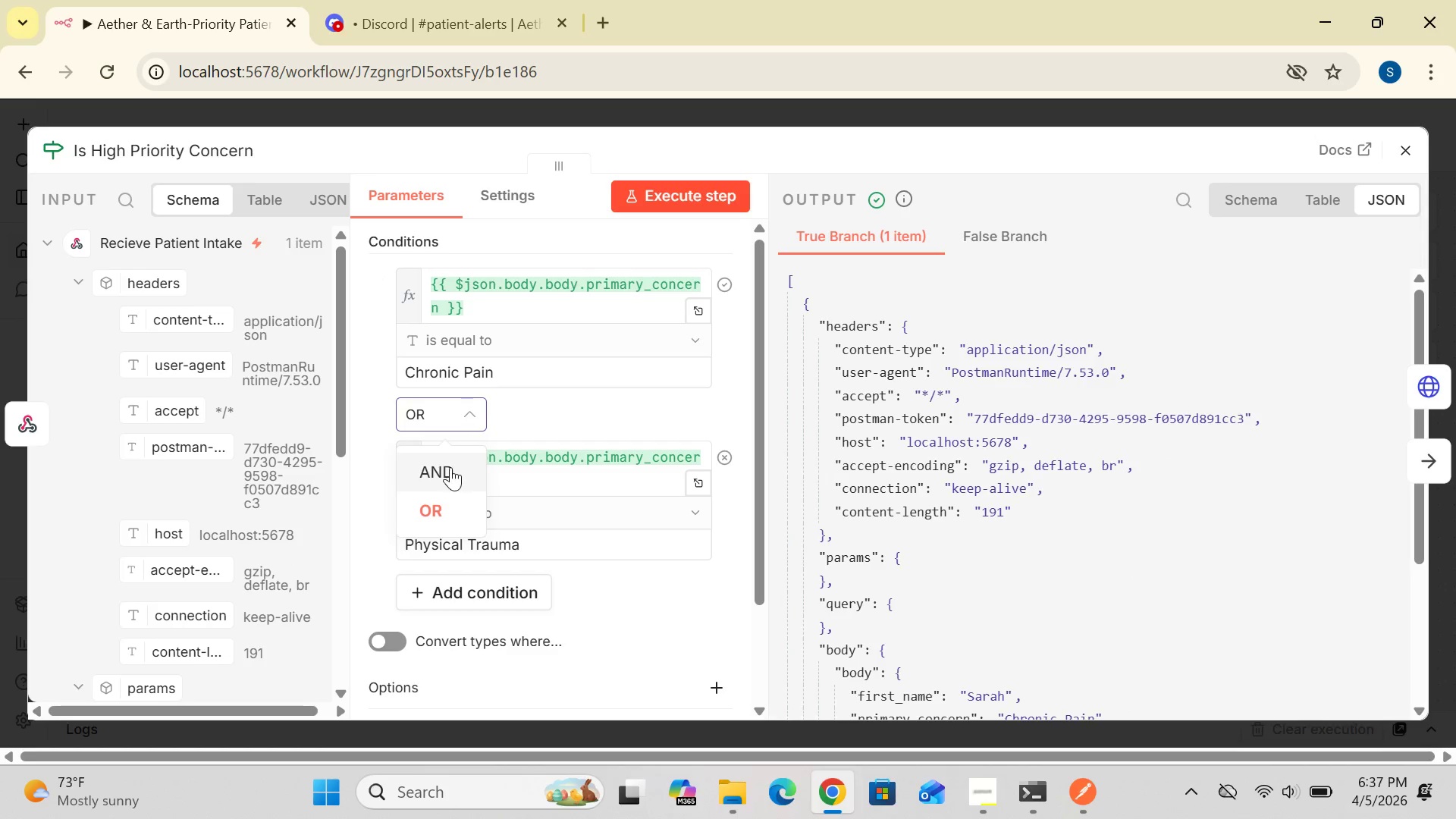 
left_click([448, 466])
 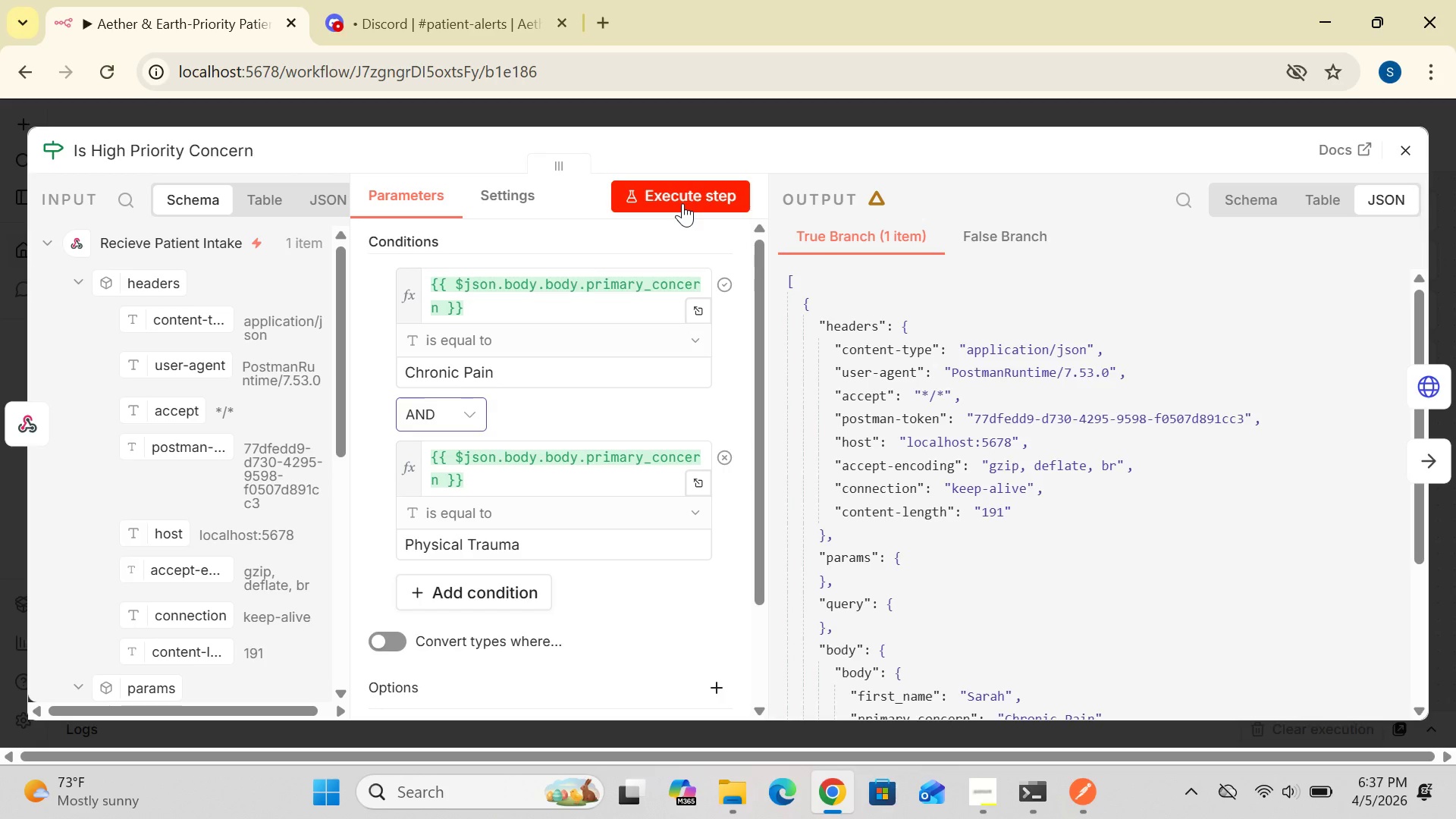 
left_click([682, 203])
 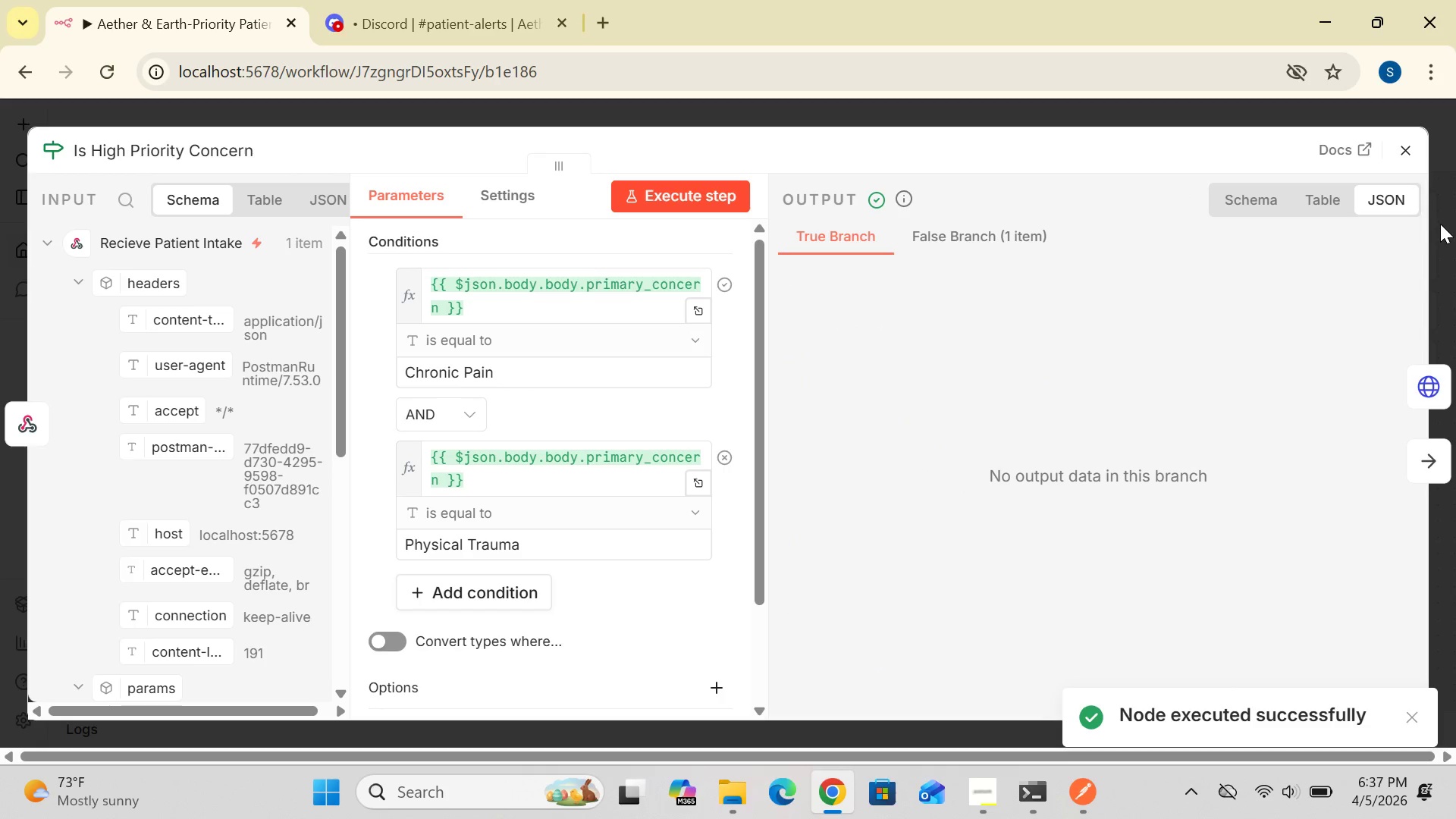 
left_click([1409, 161])
 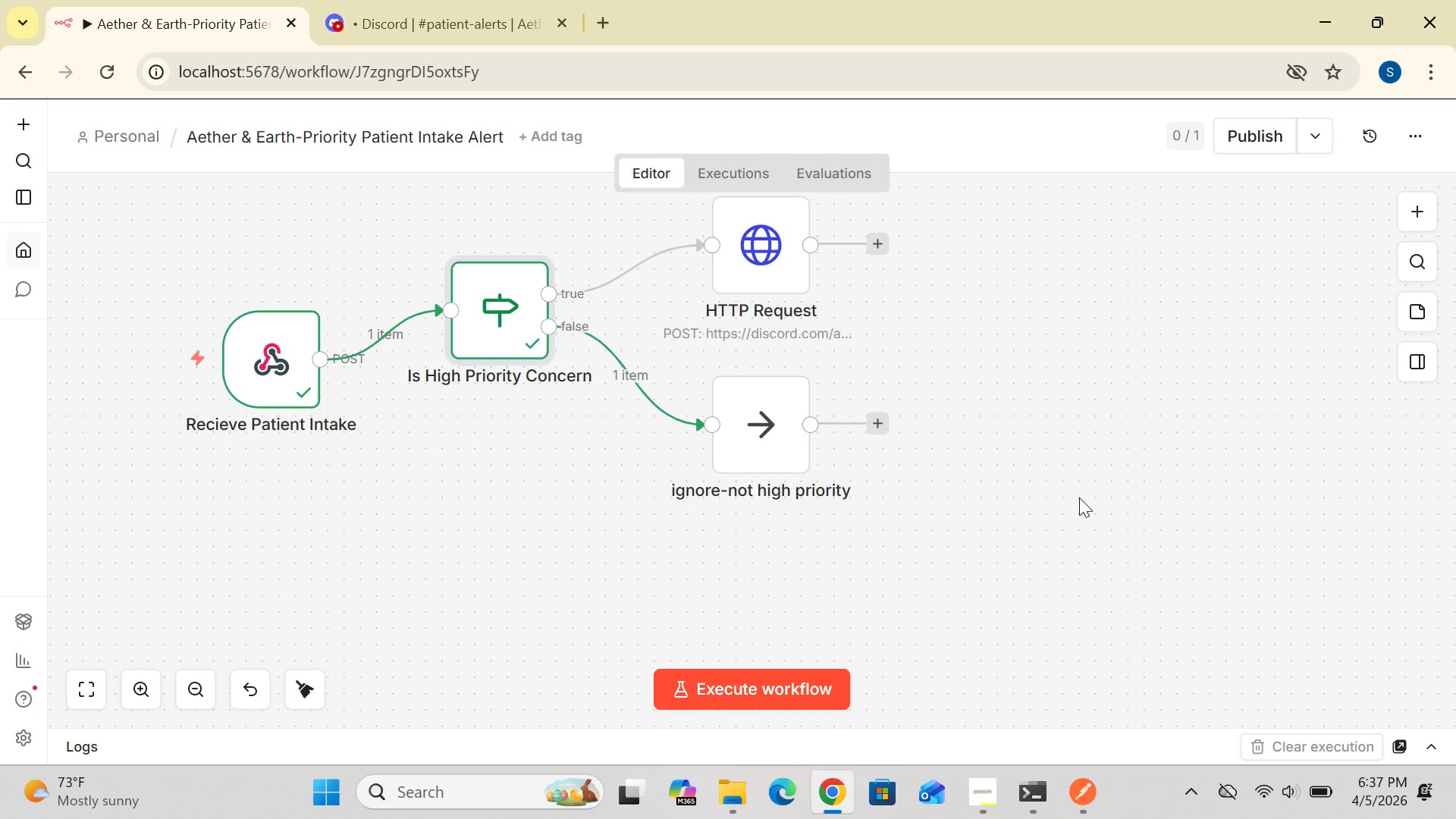 
wait(22.44)
 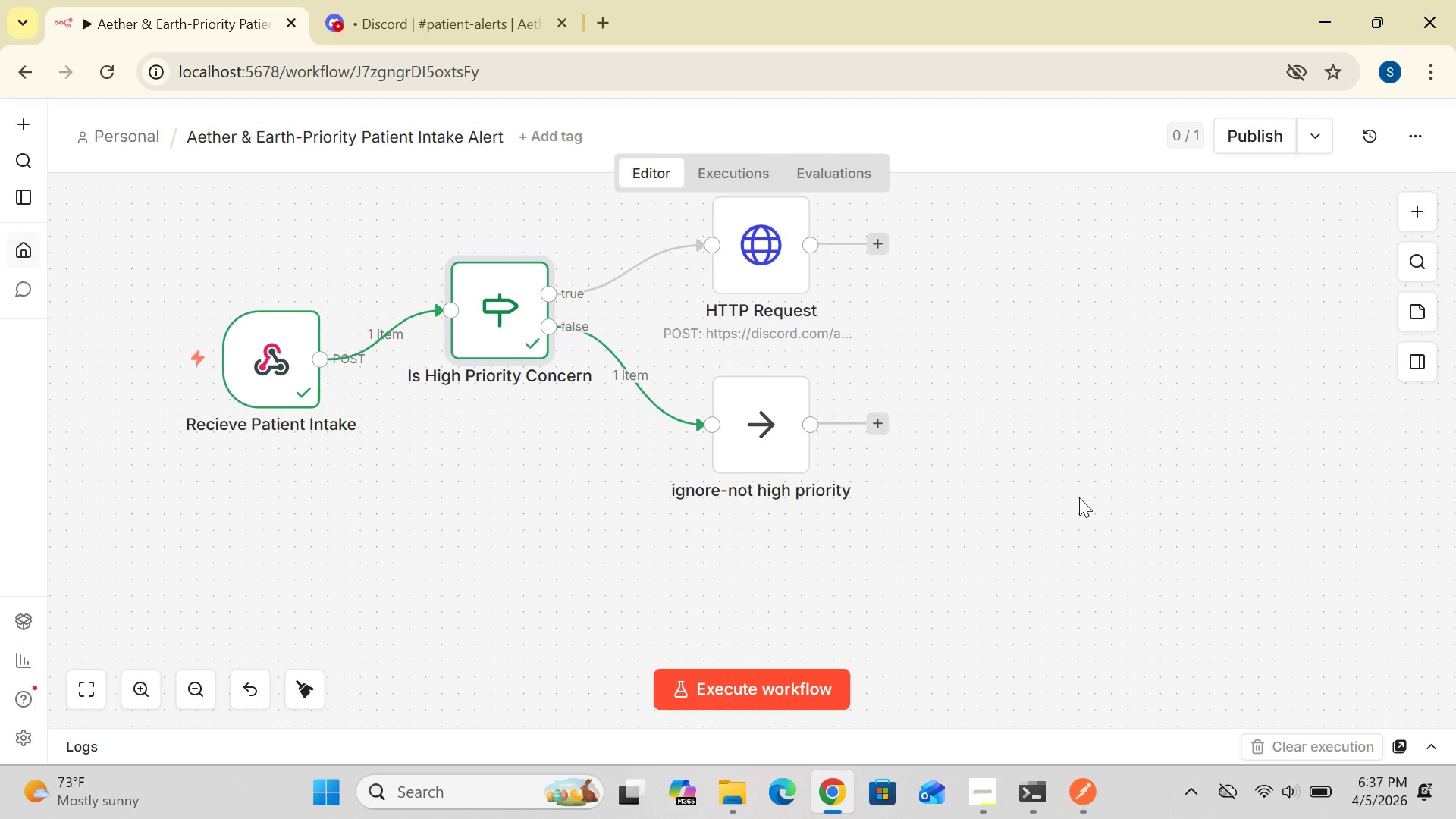 
double_click([503, 317])
 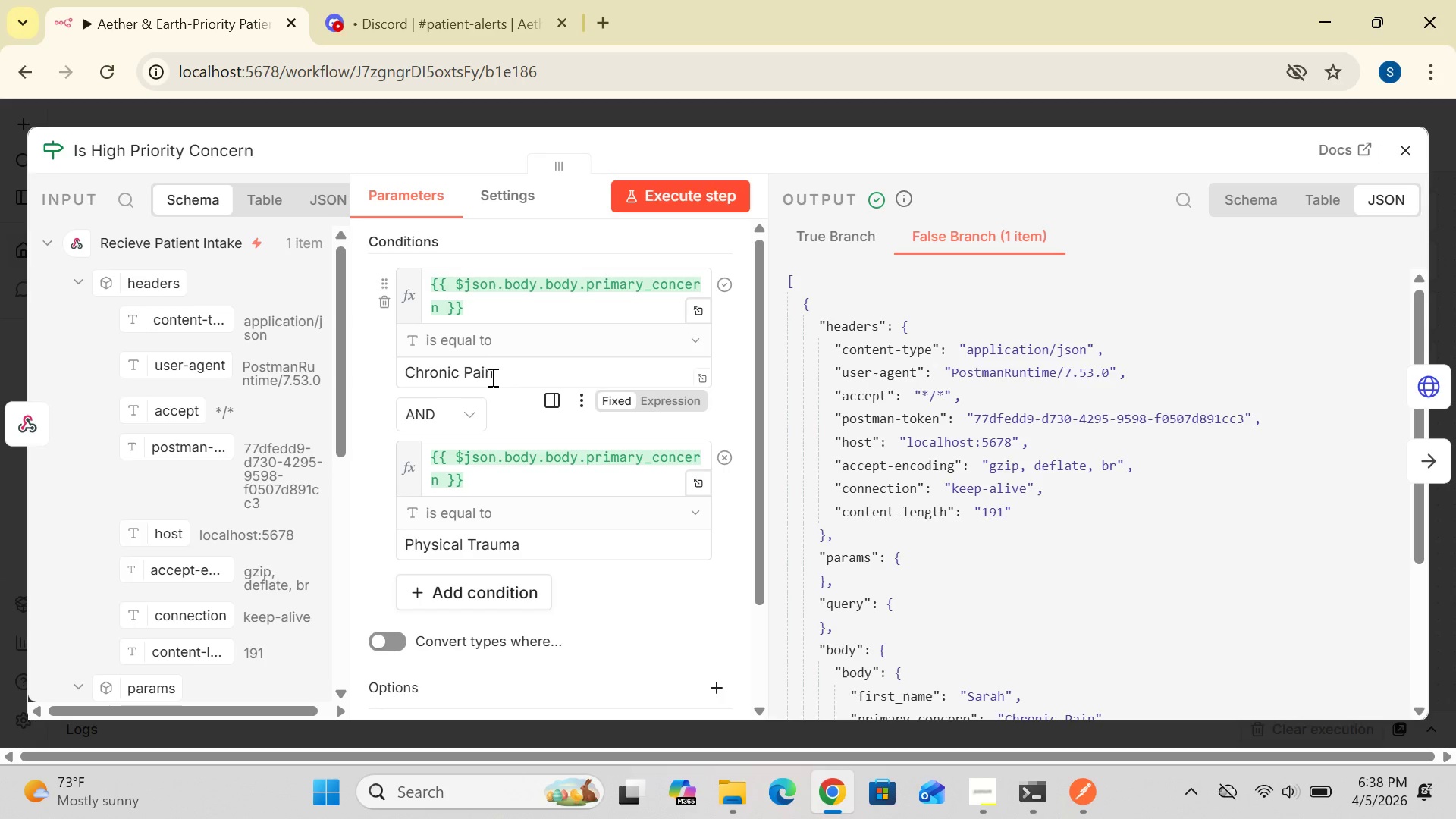 
left_click([469, 418])
 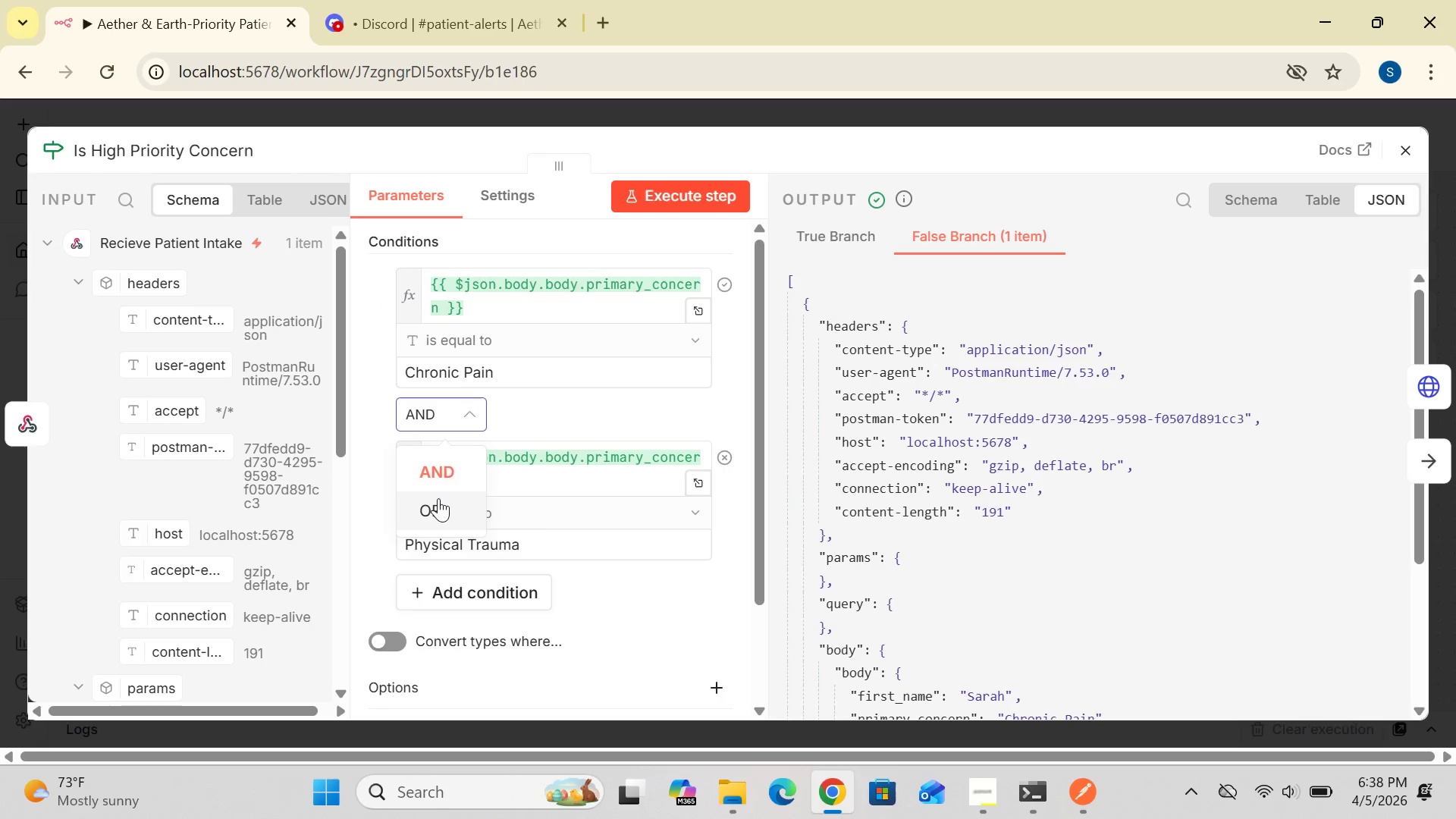 
left_click([438, 498])
 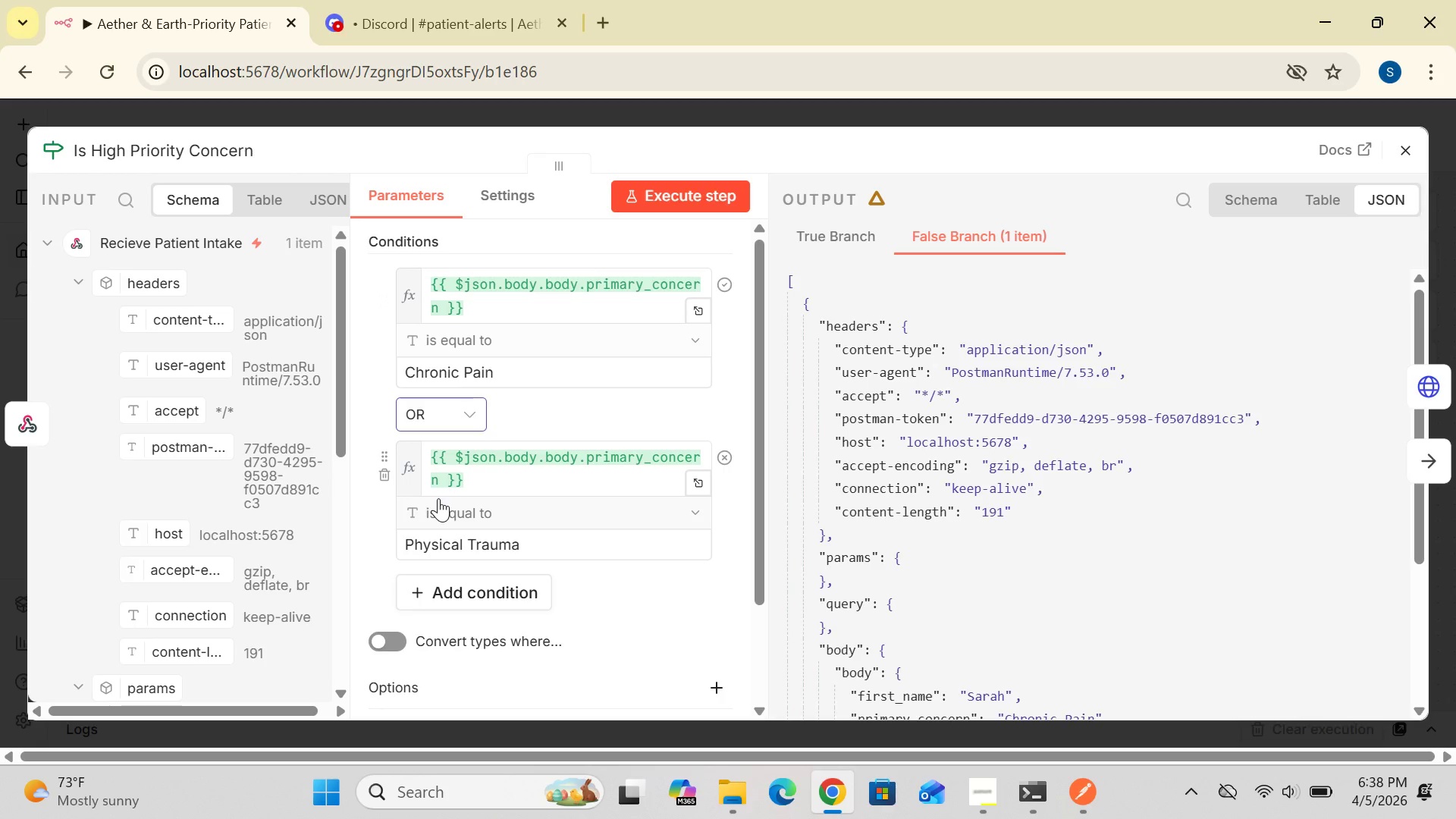 
wait(18.88)
 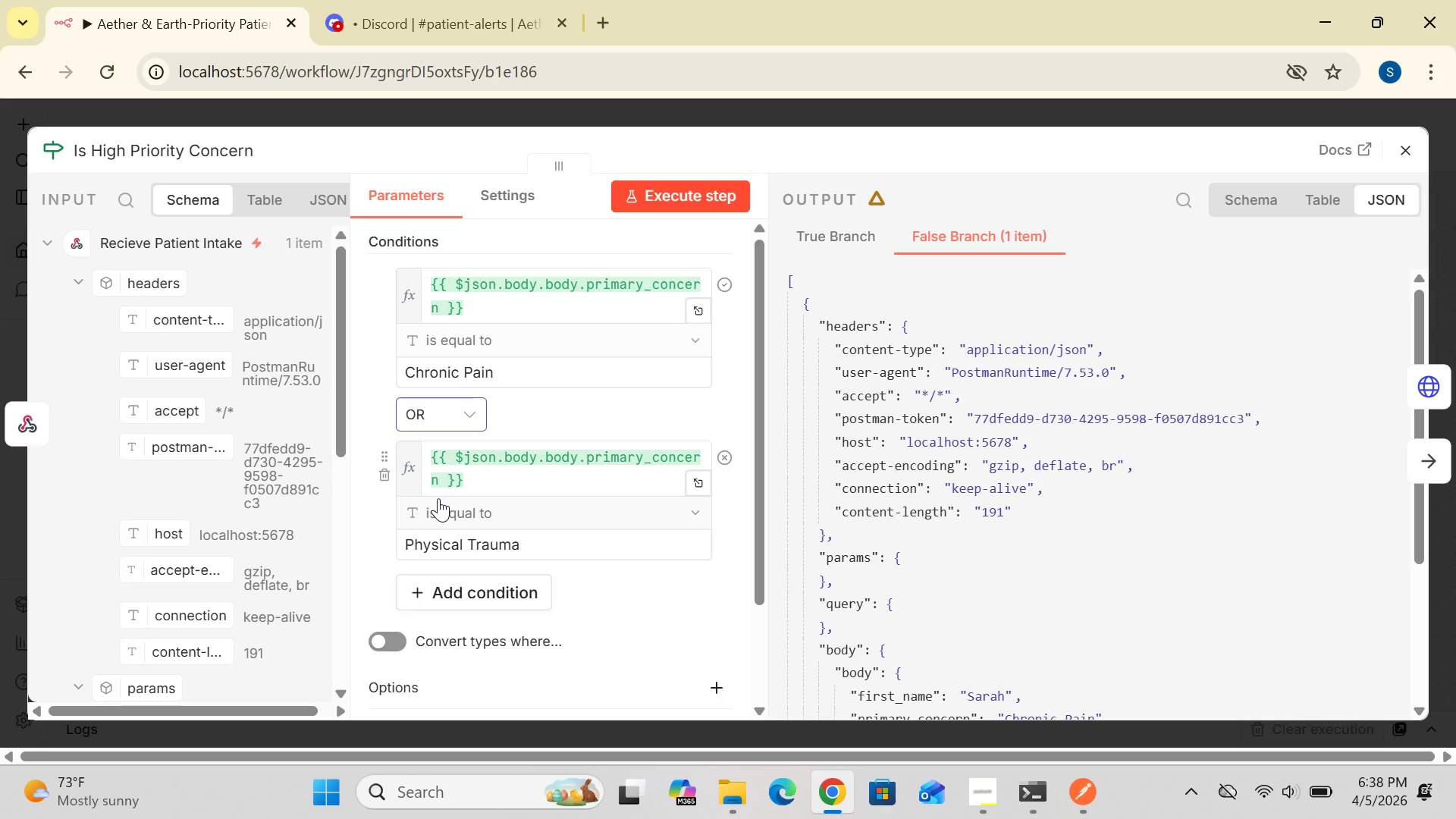 
mouse_move([458, 29])
 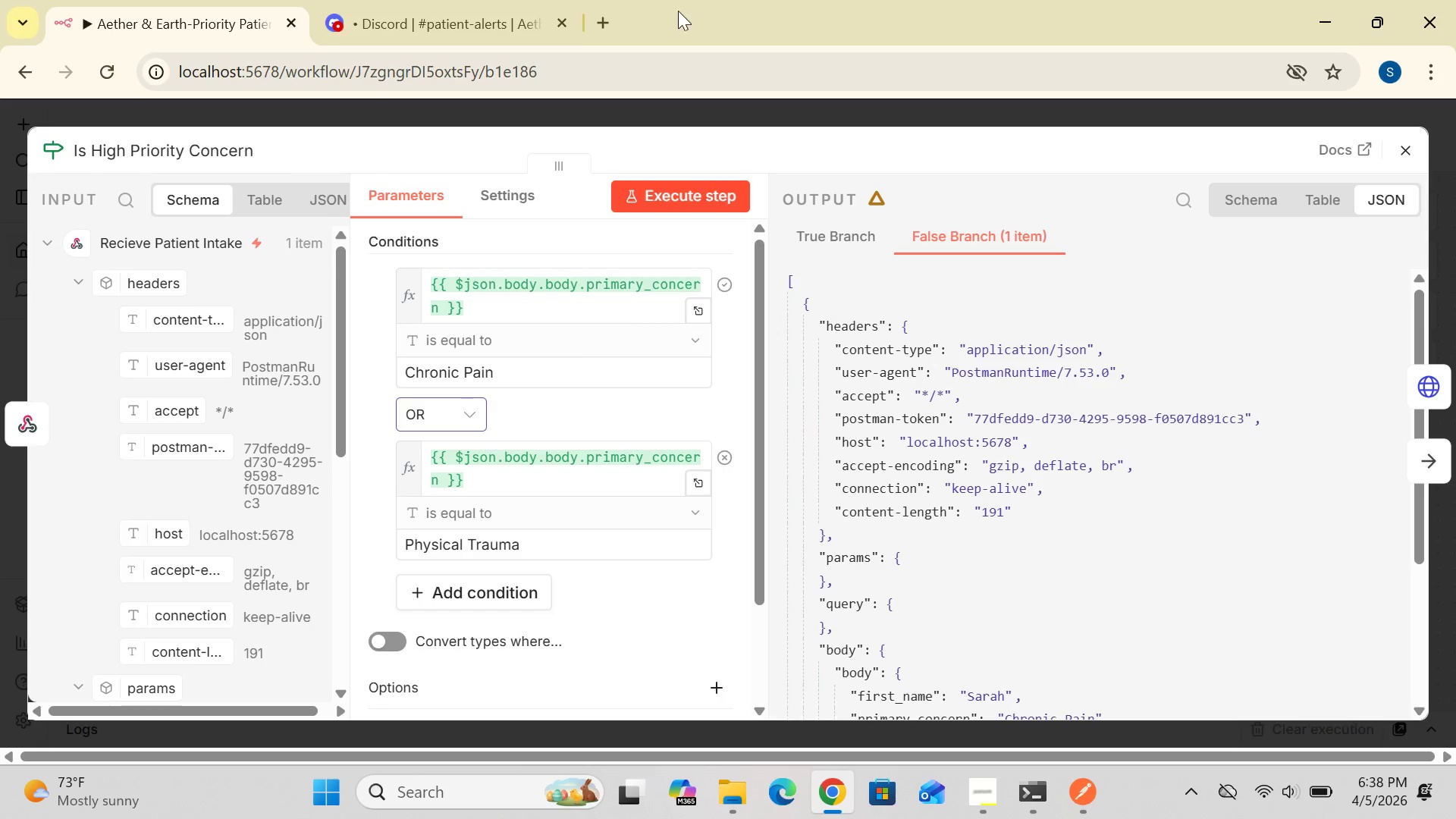 
left_click([726, 9])
 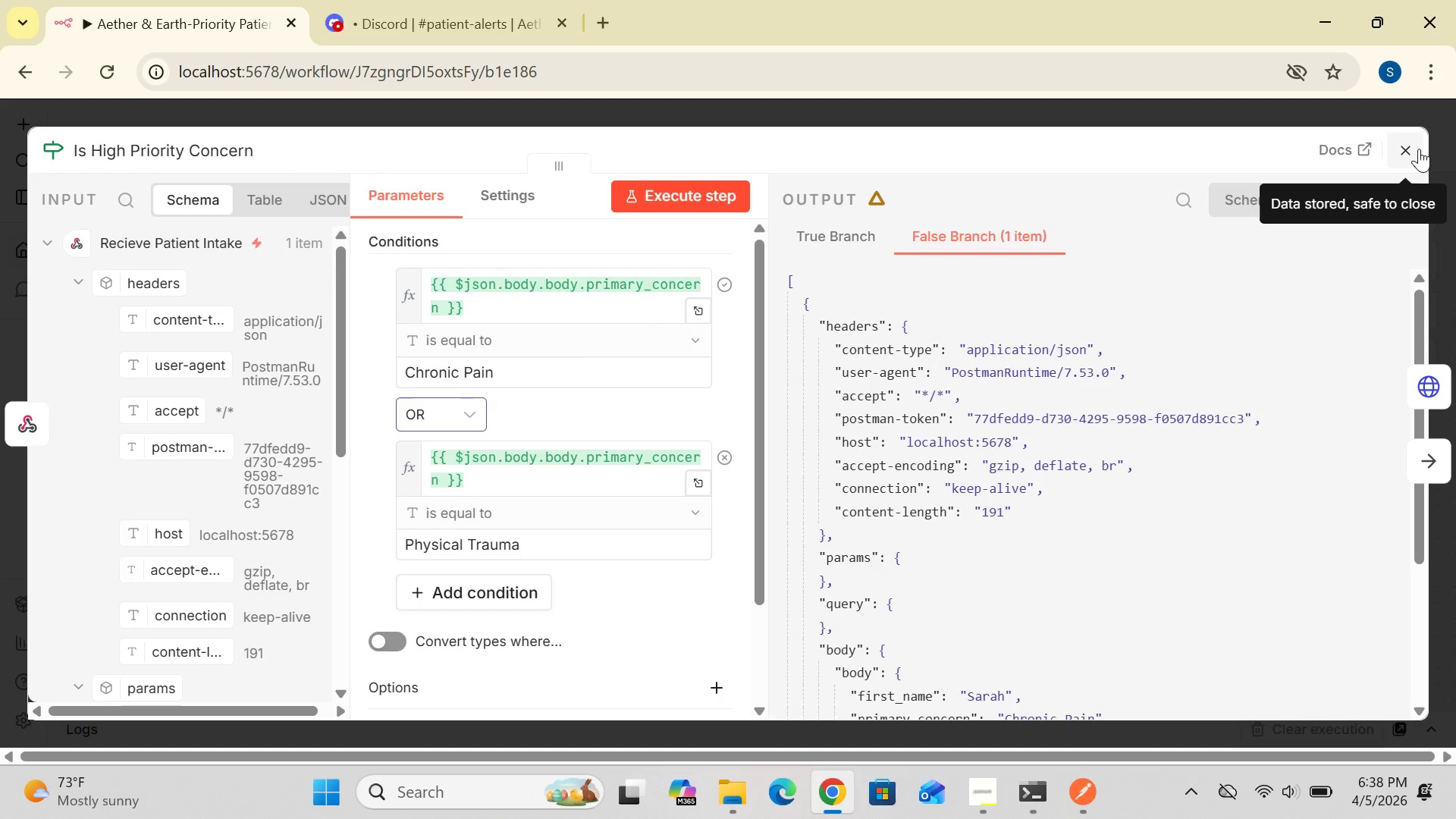 
left_click([1414, 149])
 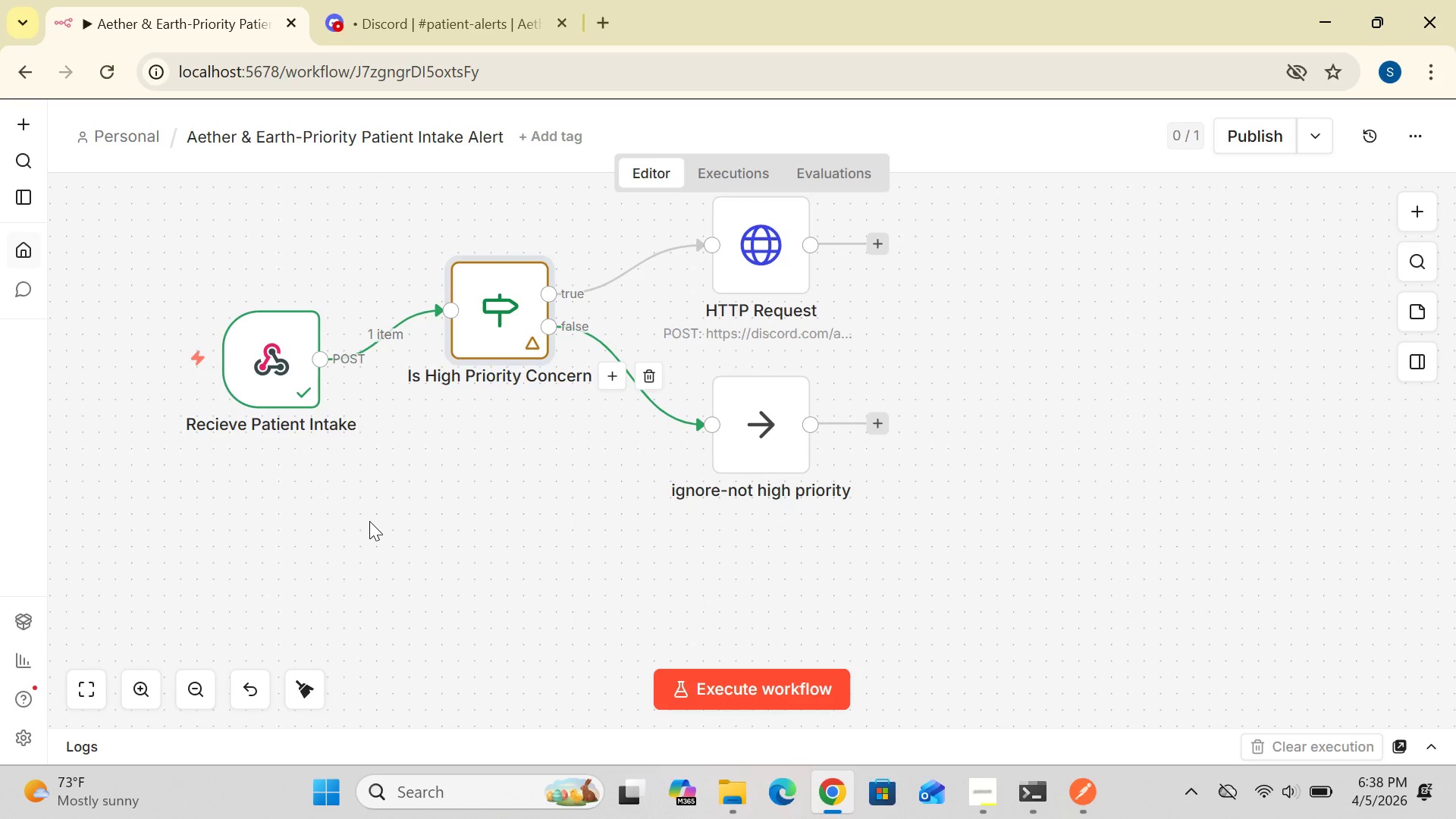 
wait(11.7)
 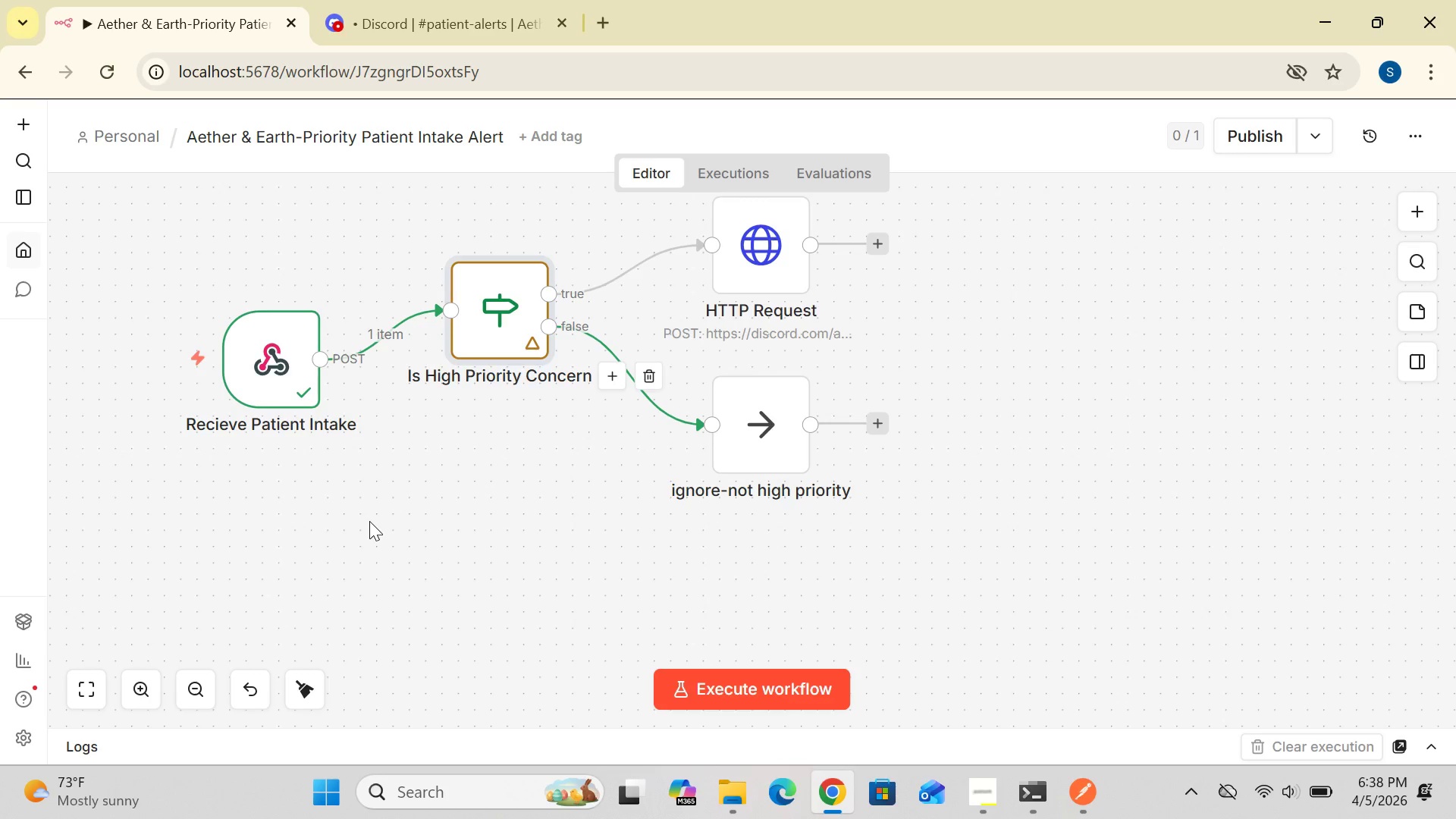 
mouse_move([954, 782])
 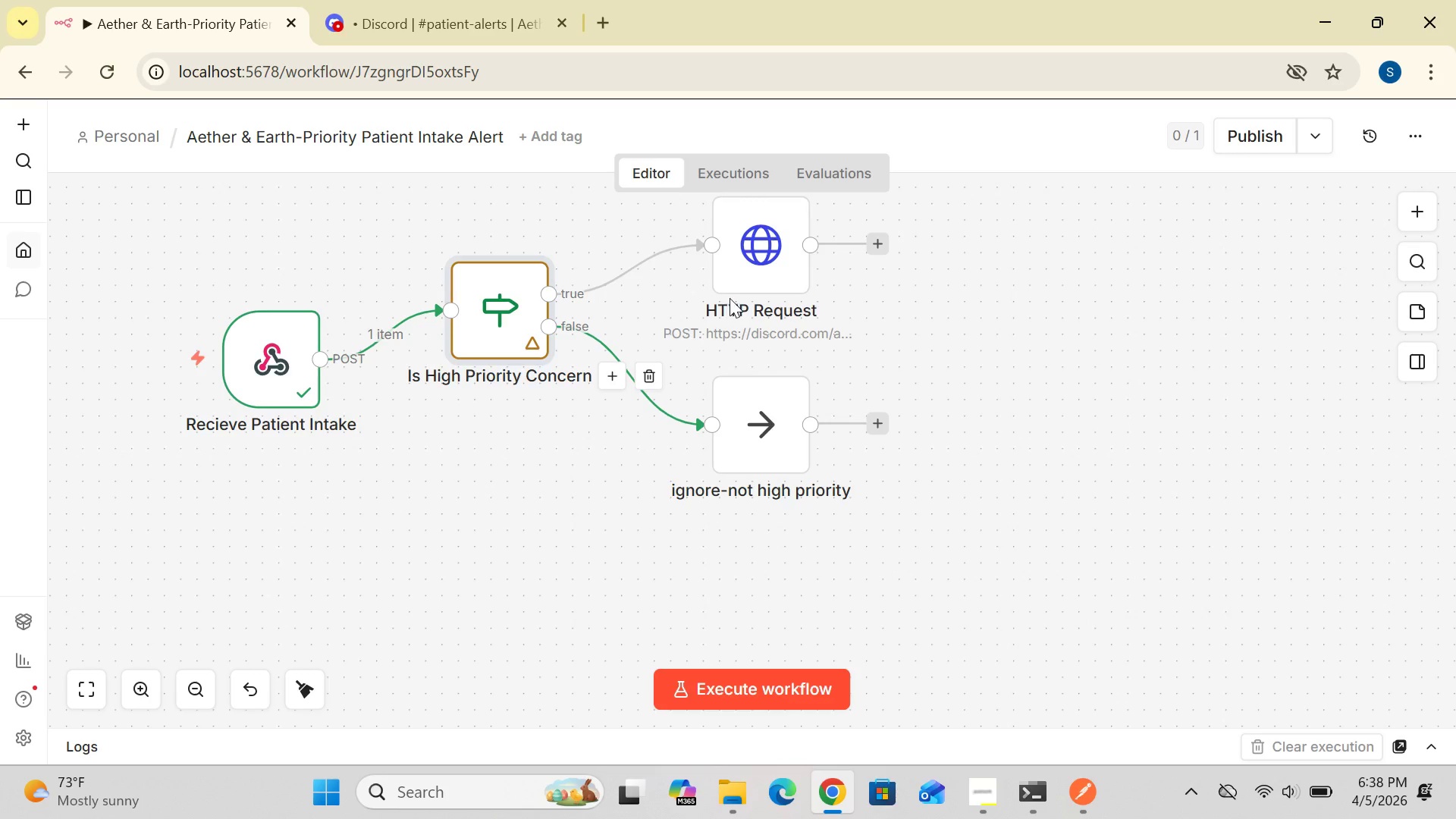 
double_click([739, 278])
 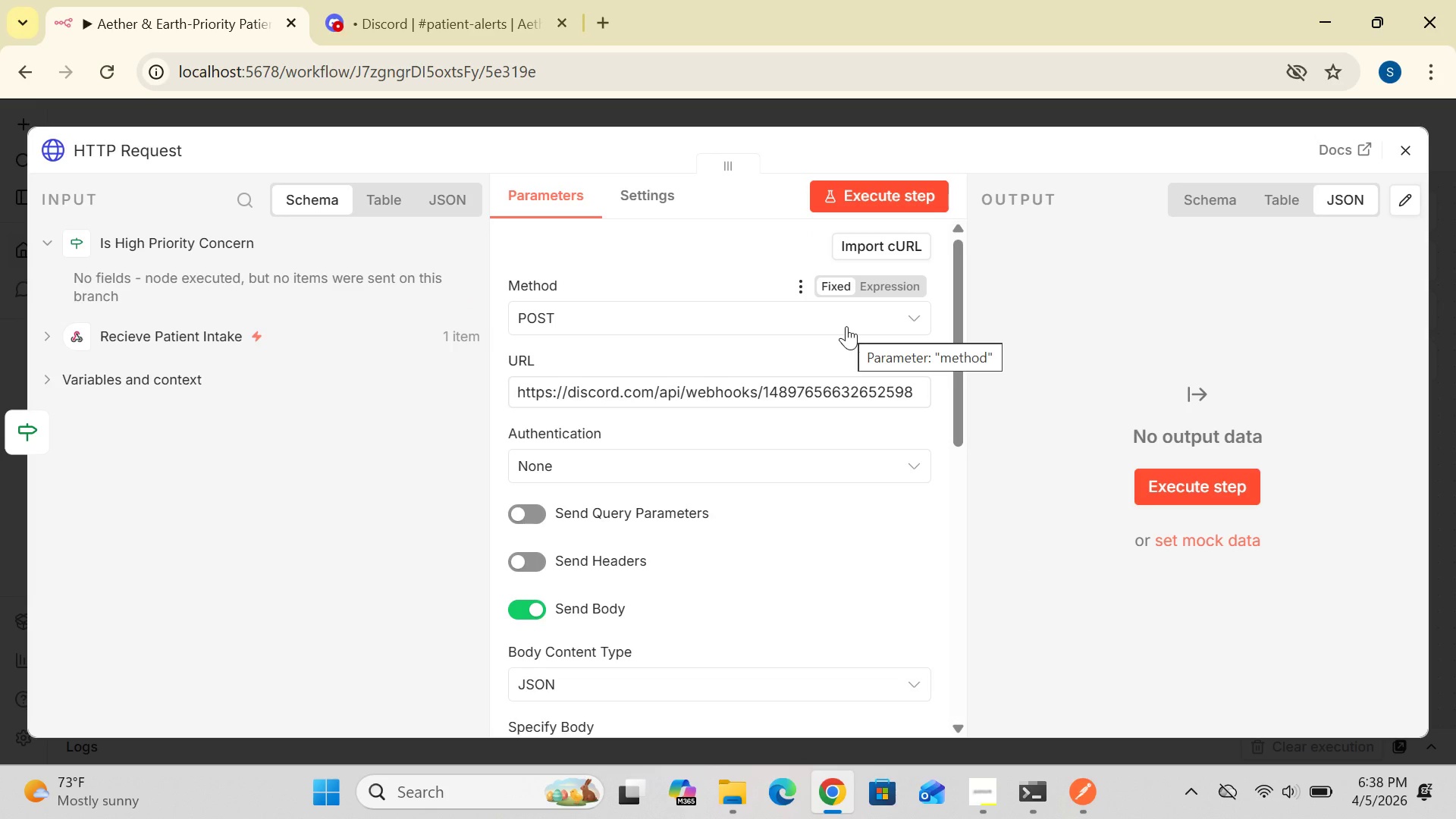 
left_click([909, 320])
 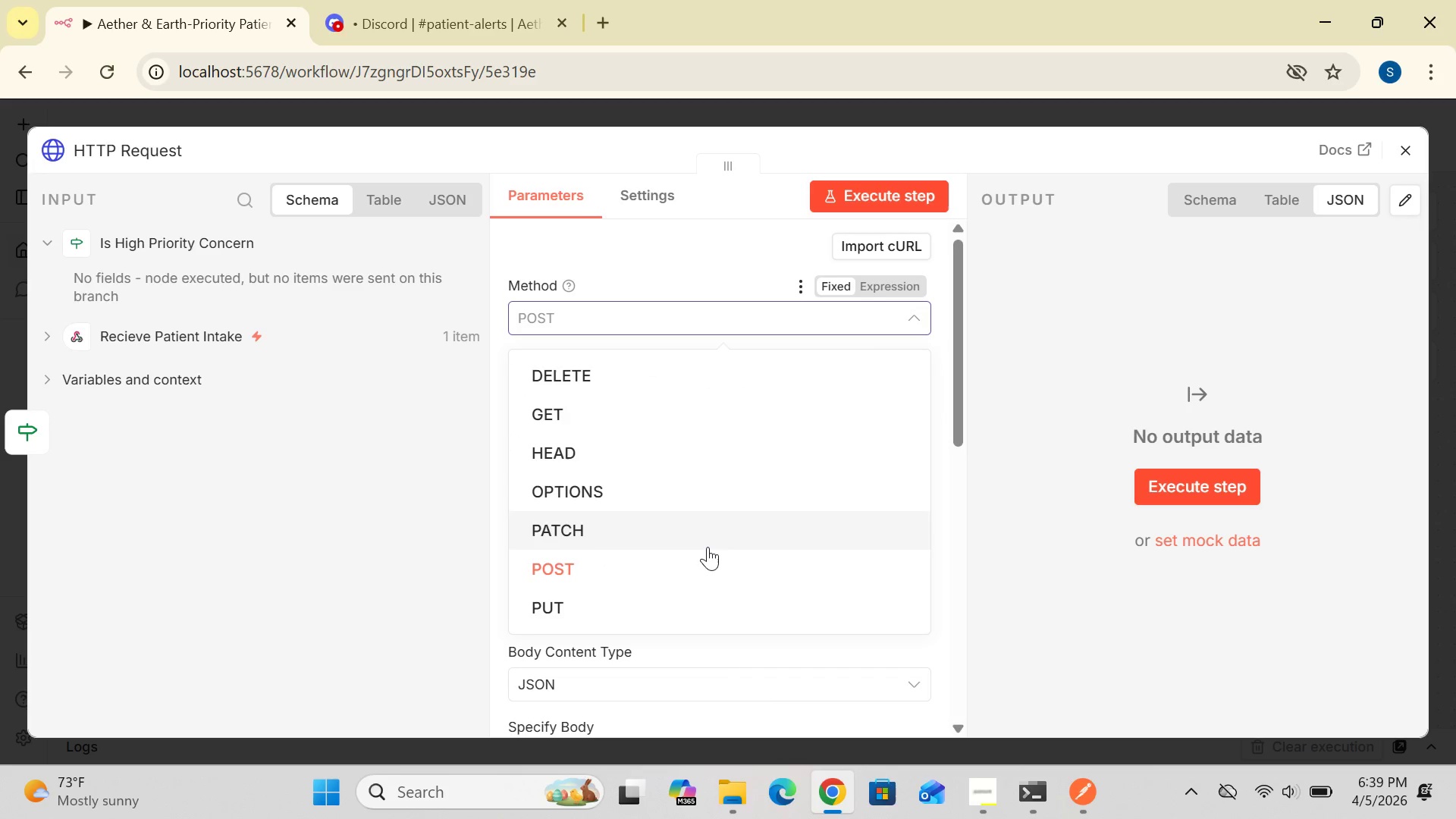 
left_click([706, 560])
 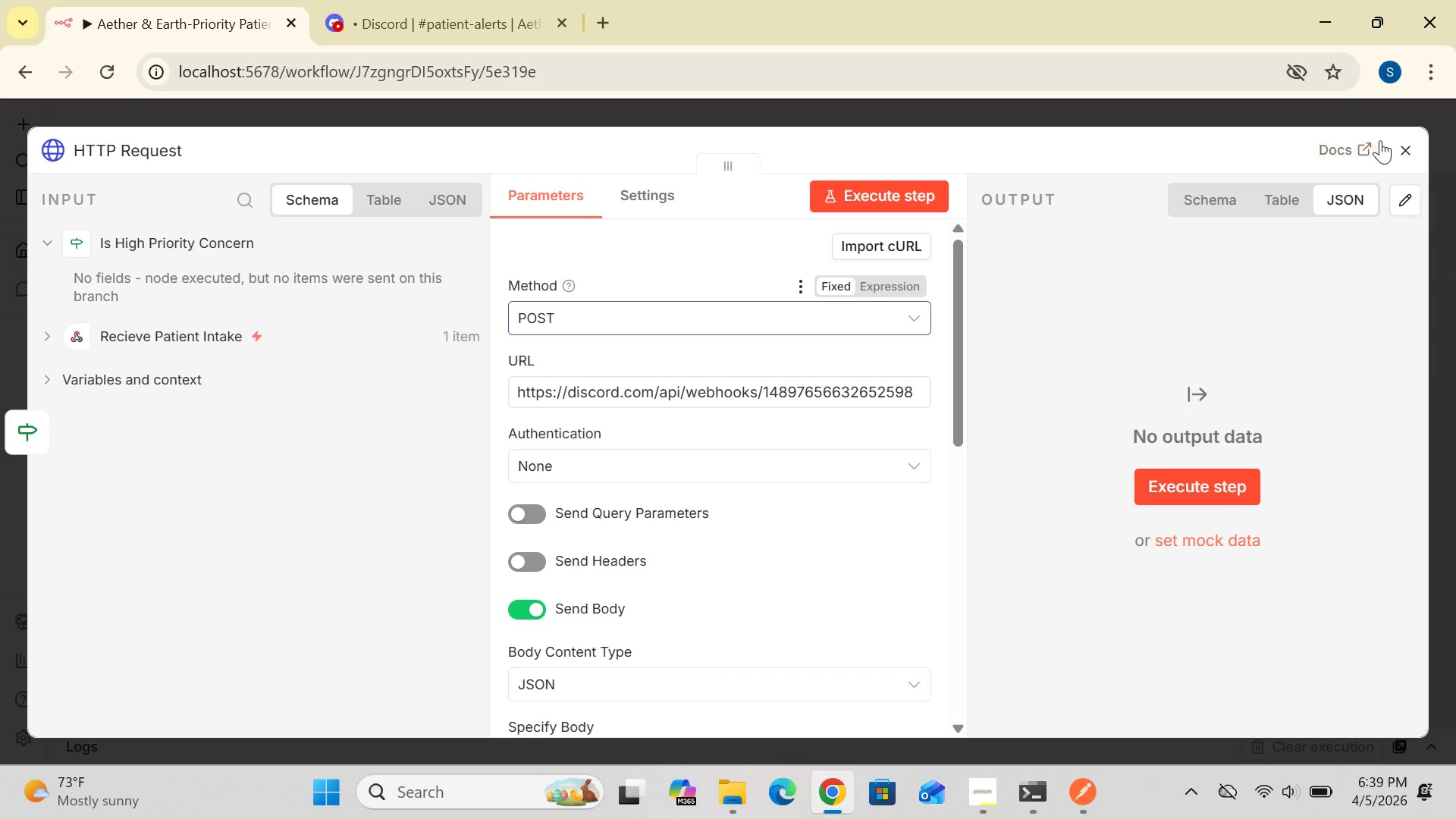 
left_click([1397, 143])
 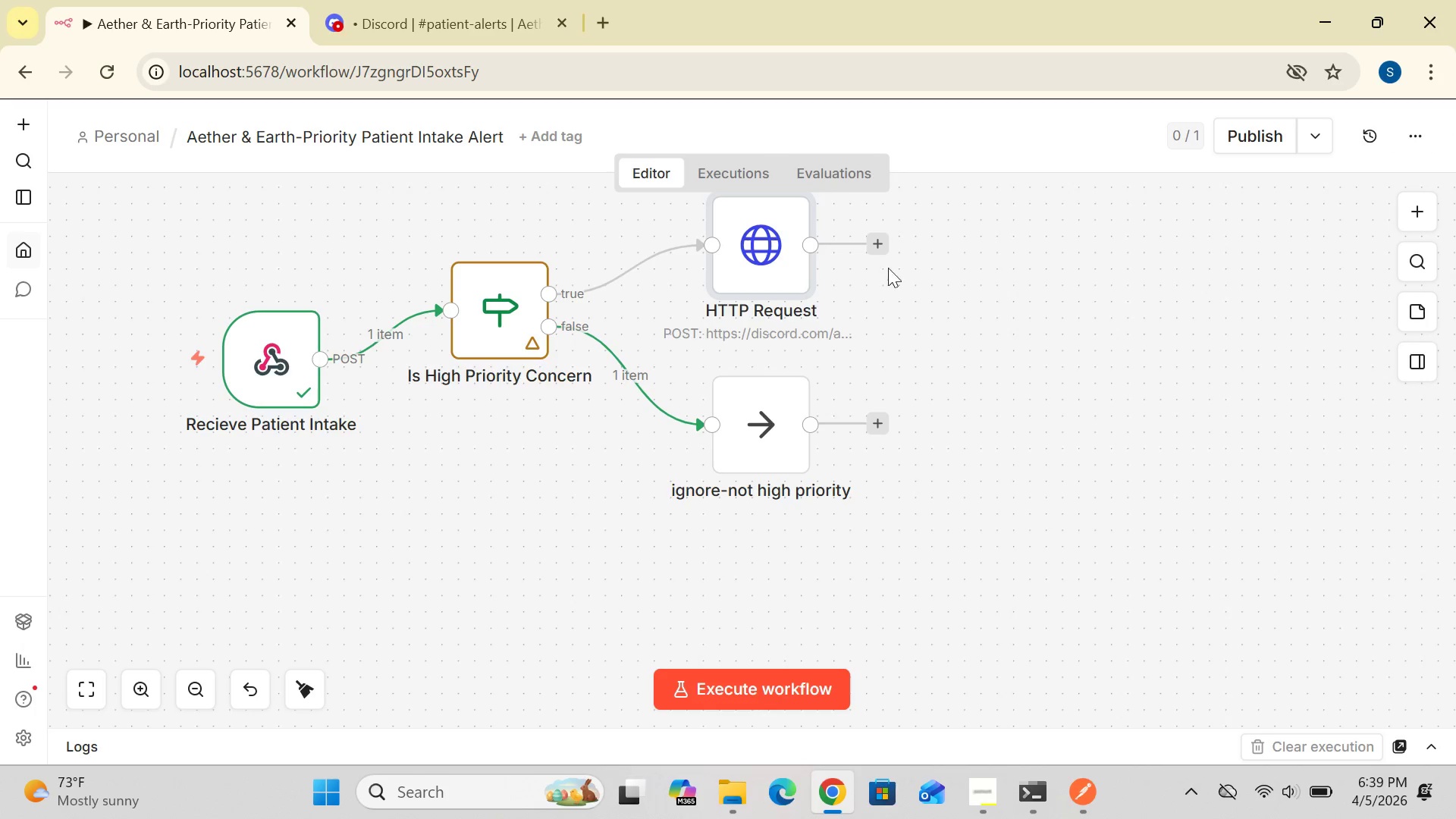 
left_click([878, 247])
 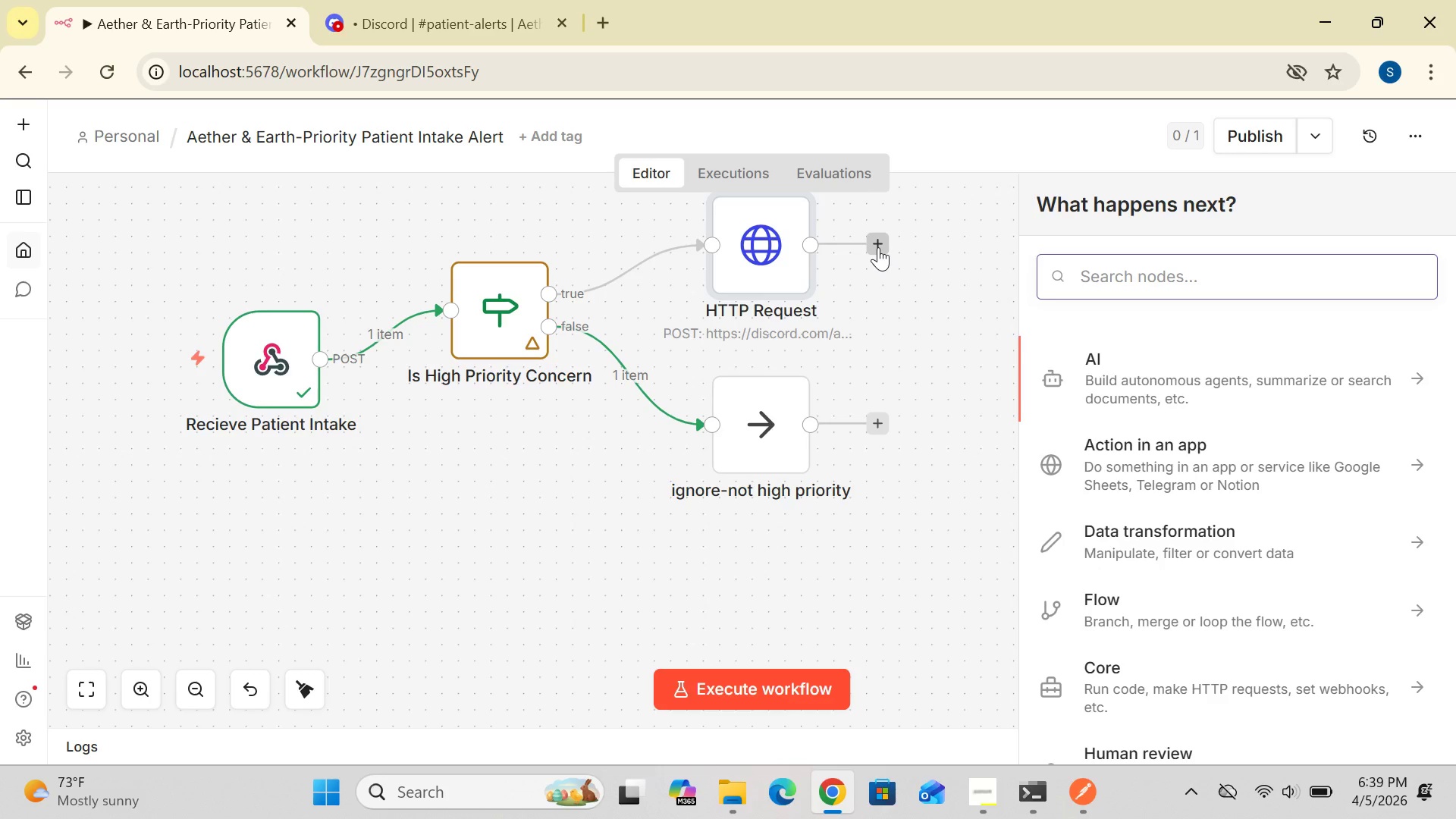 
wait(33.69)
 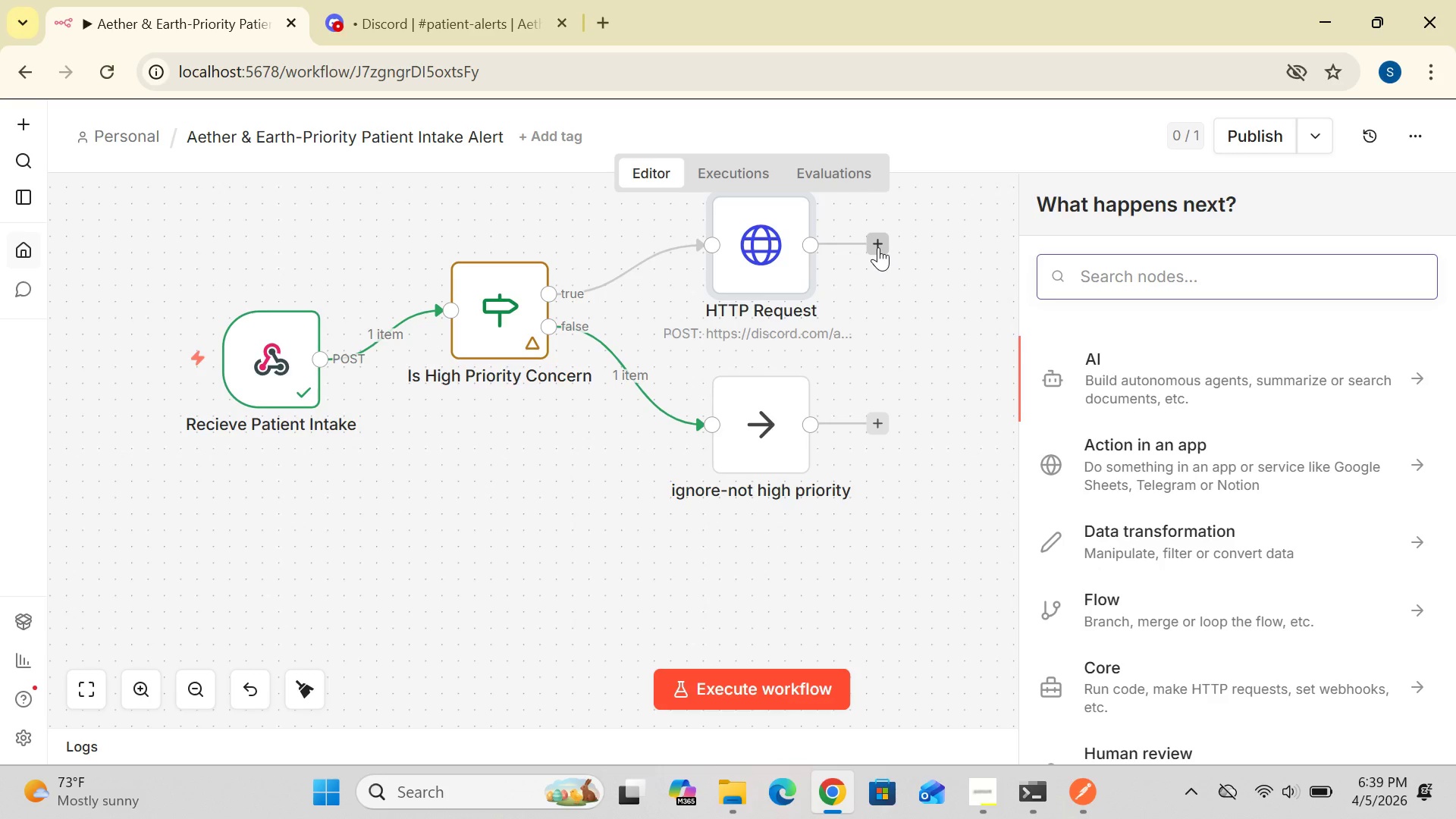 
left_click([1091, 271])
 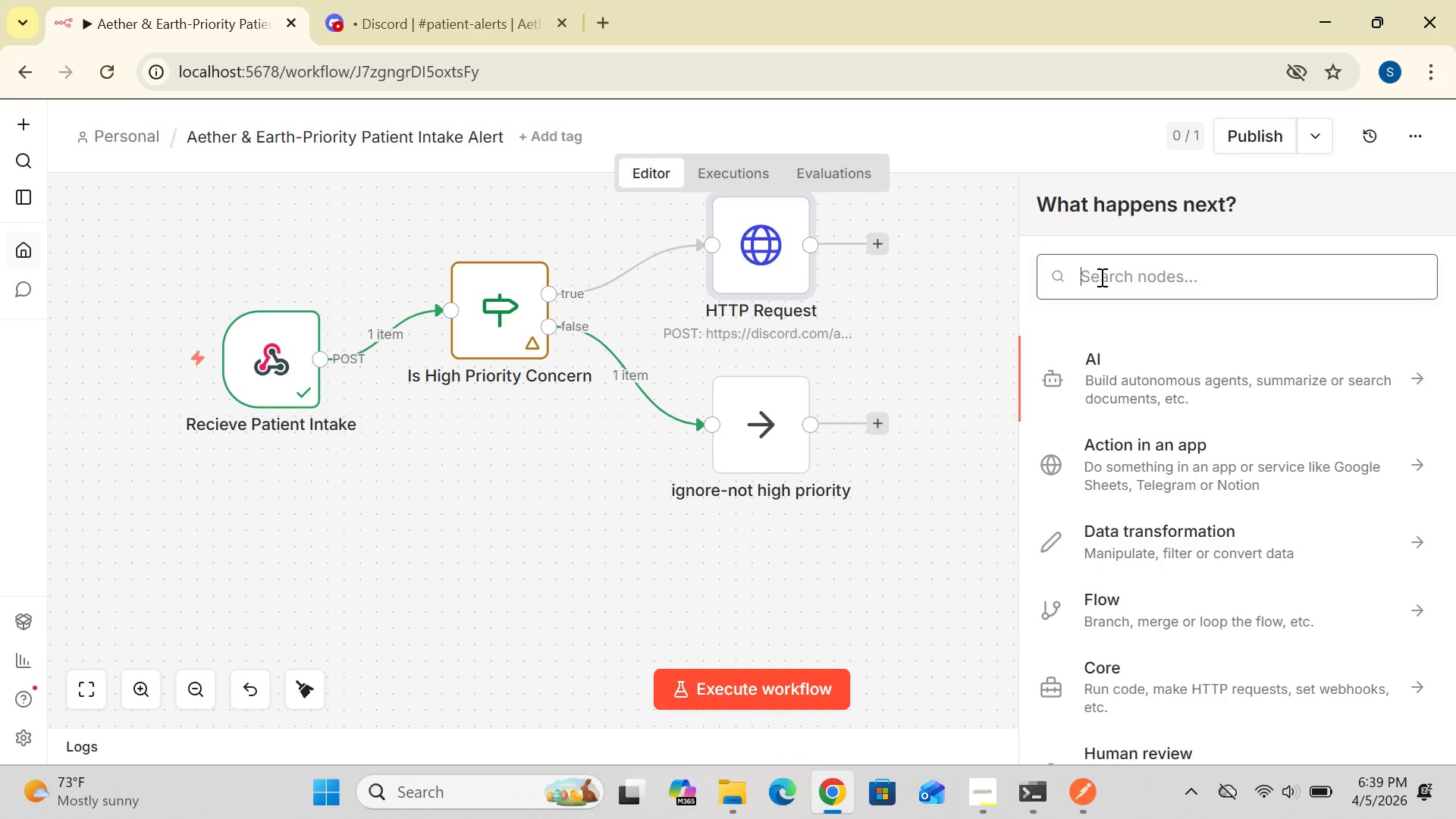 
left_click([1100, 277])
 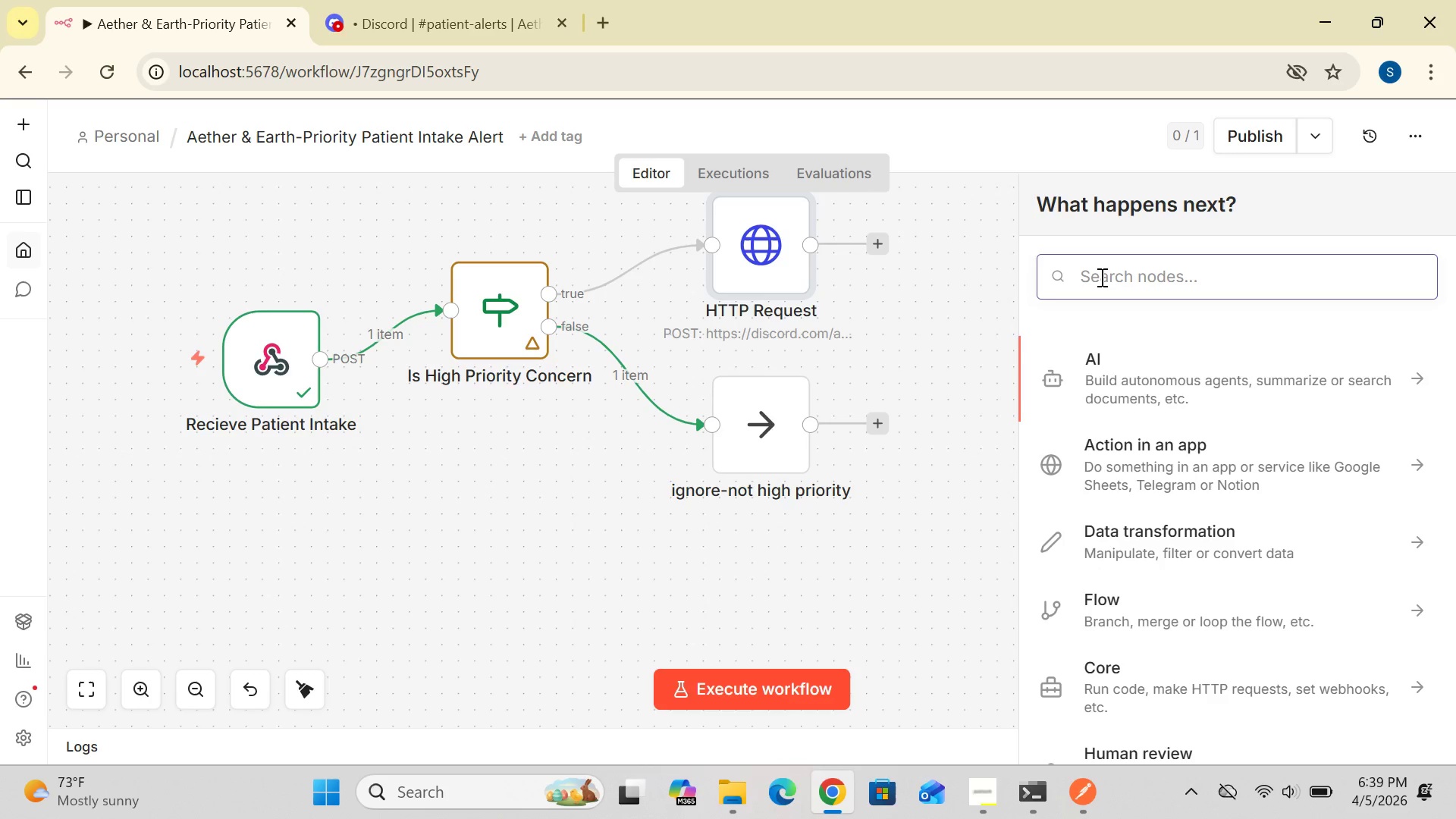 
wait(11.94)
 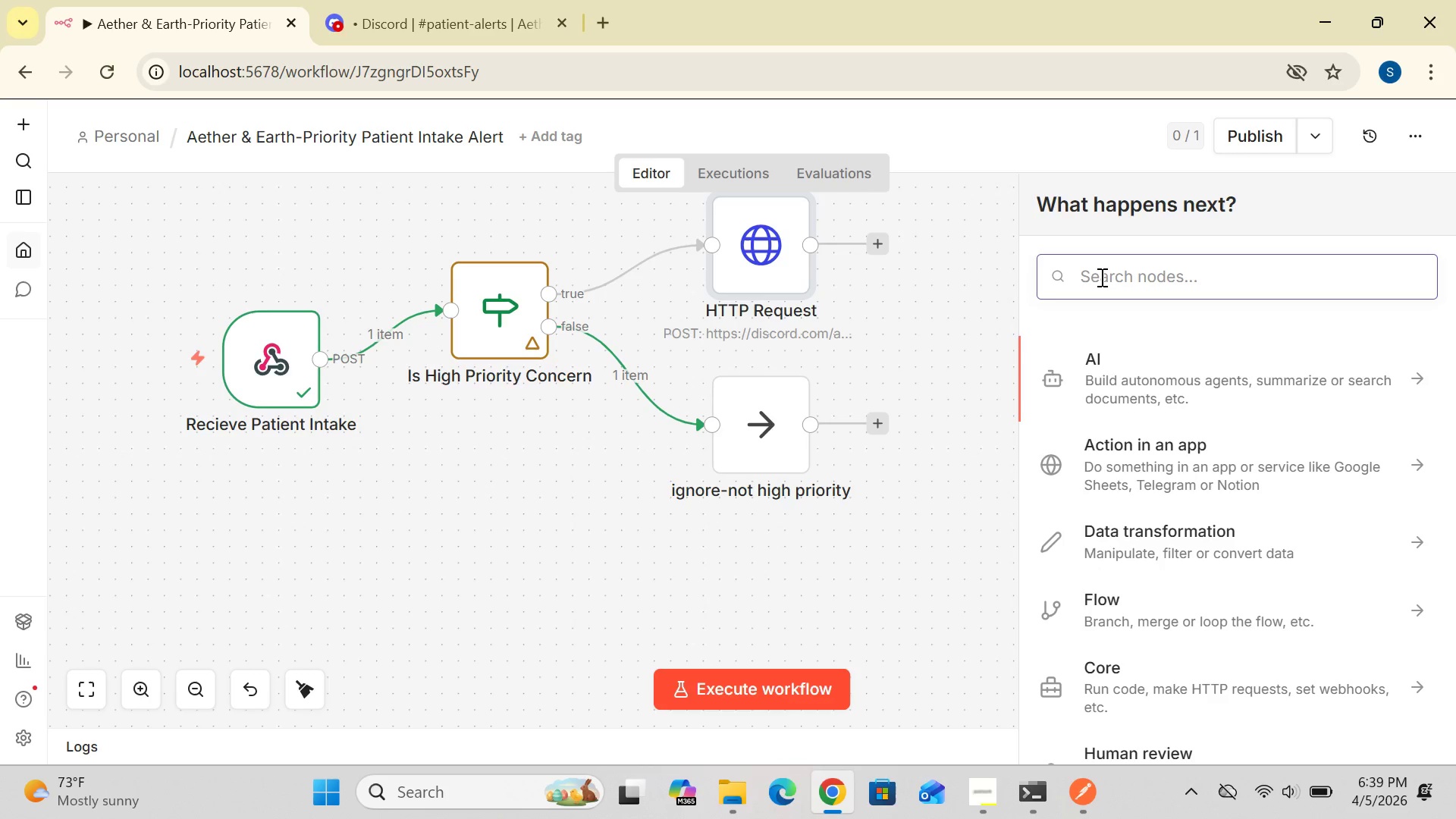 
double_click([510, 322])
 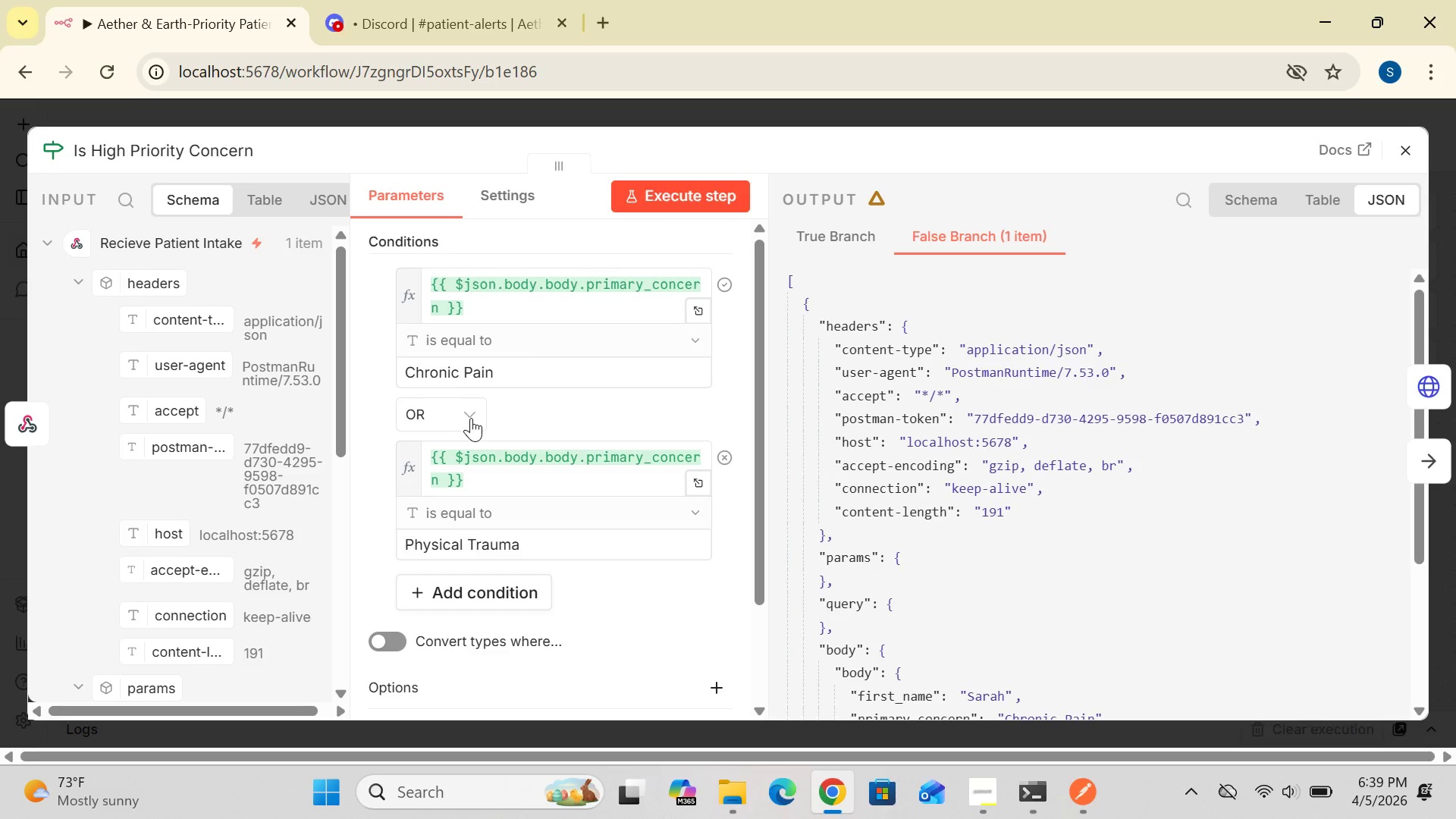 
left_click([700, 199])
 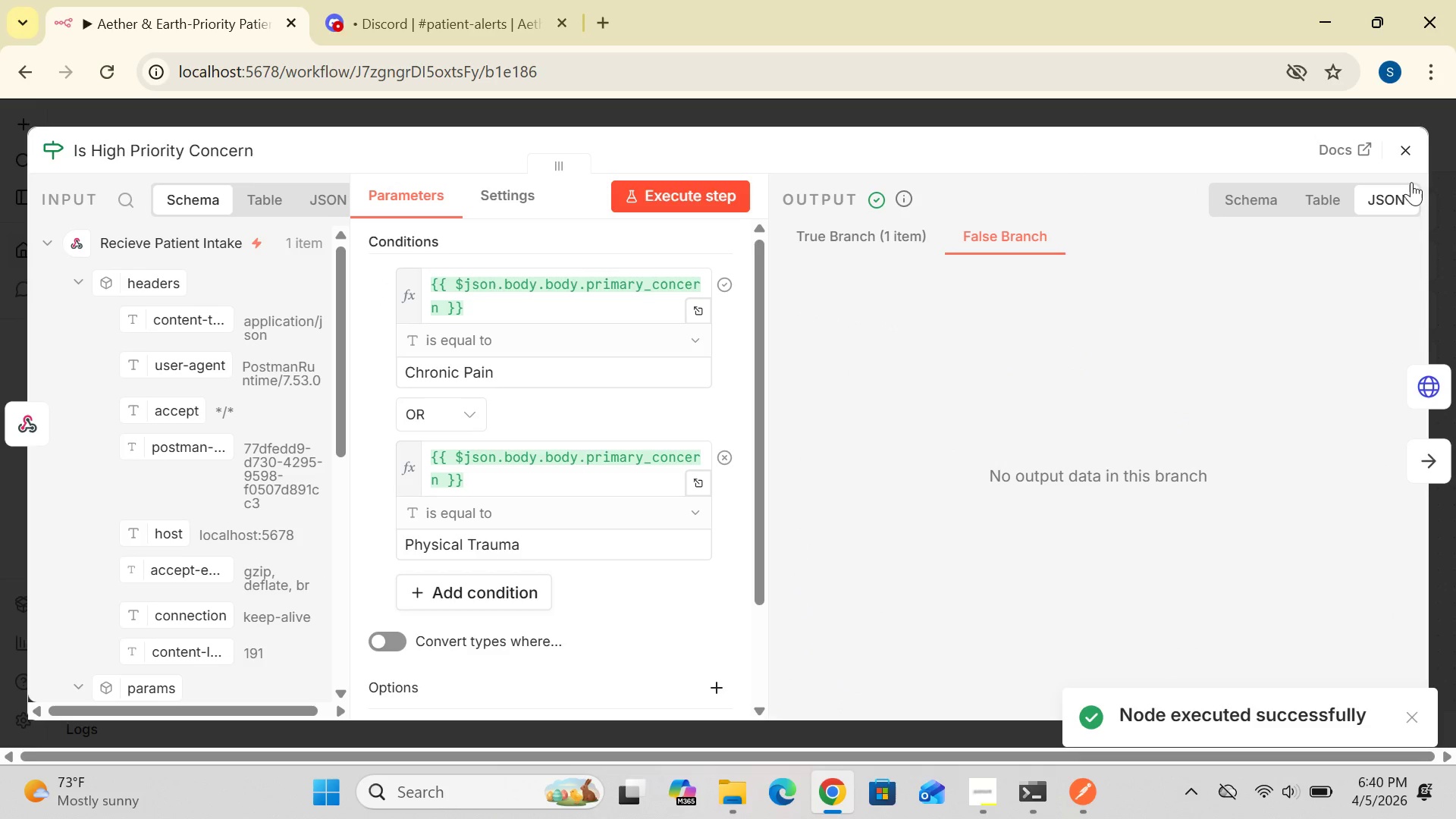 
left_click([1396, 152])
 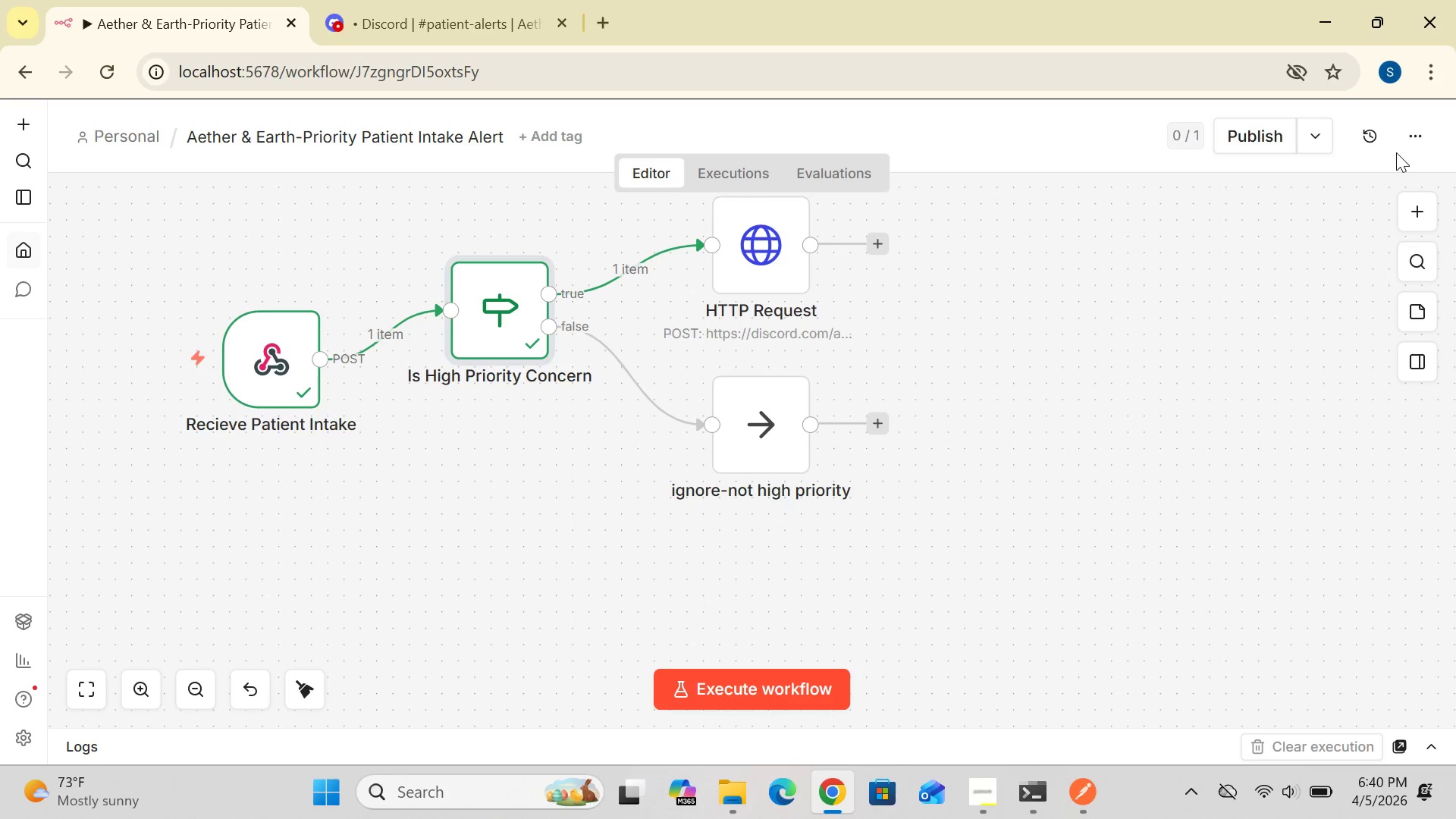 
wait(11.61)
 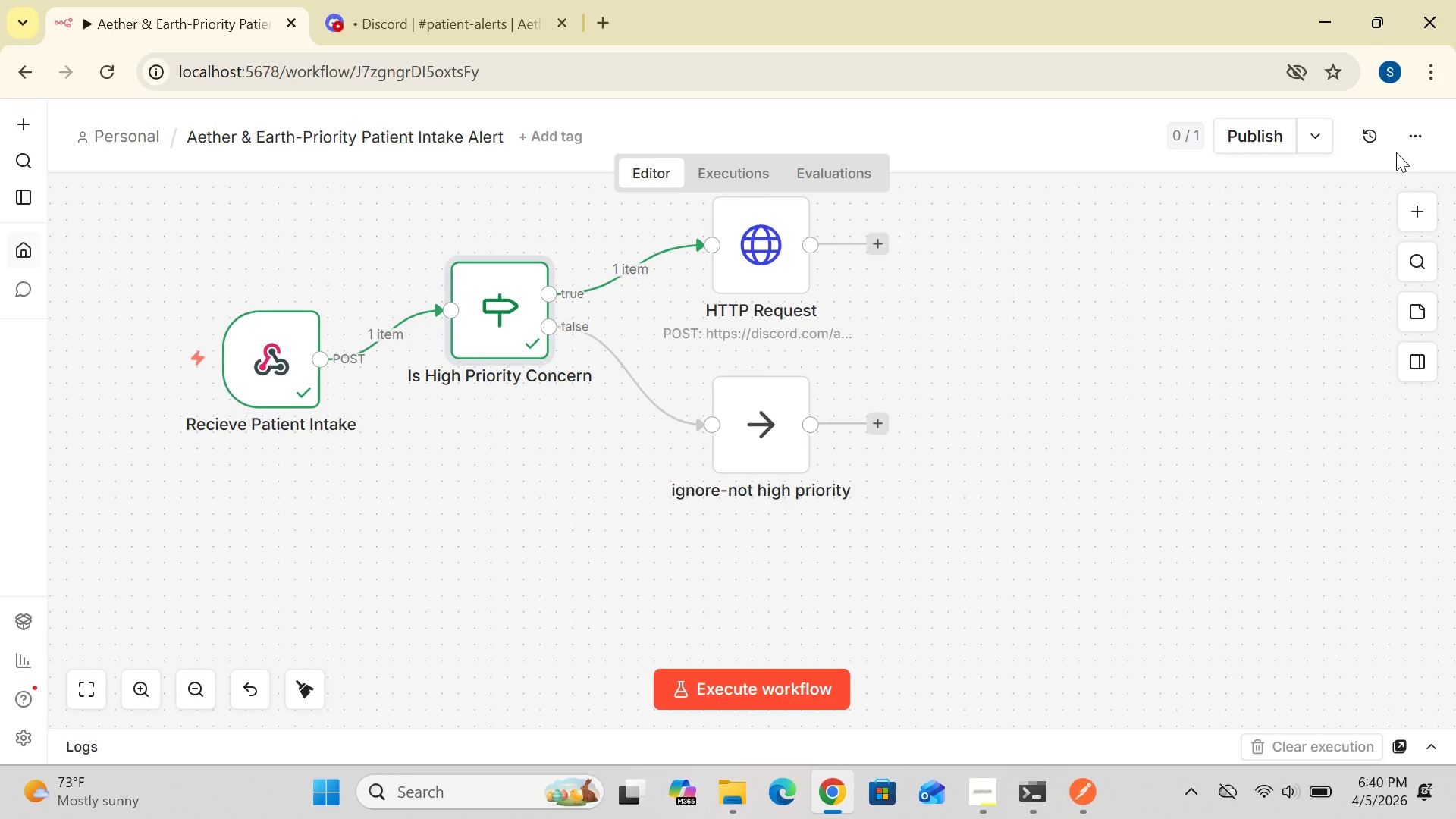 
left_click_drag(start_coordinate=[1080, 407], to_coordinate=[1029, 361])
 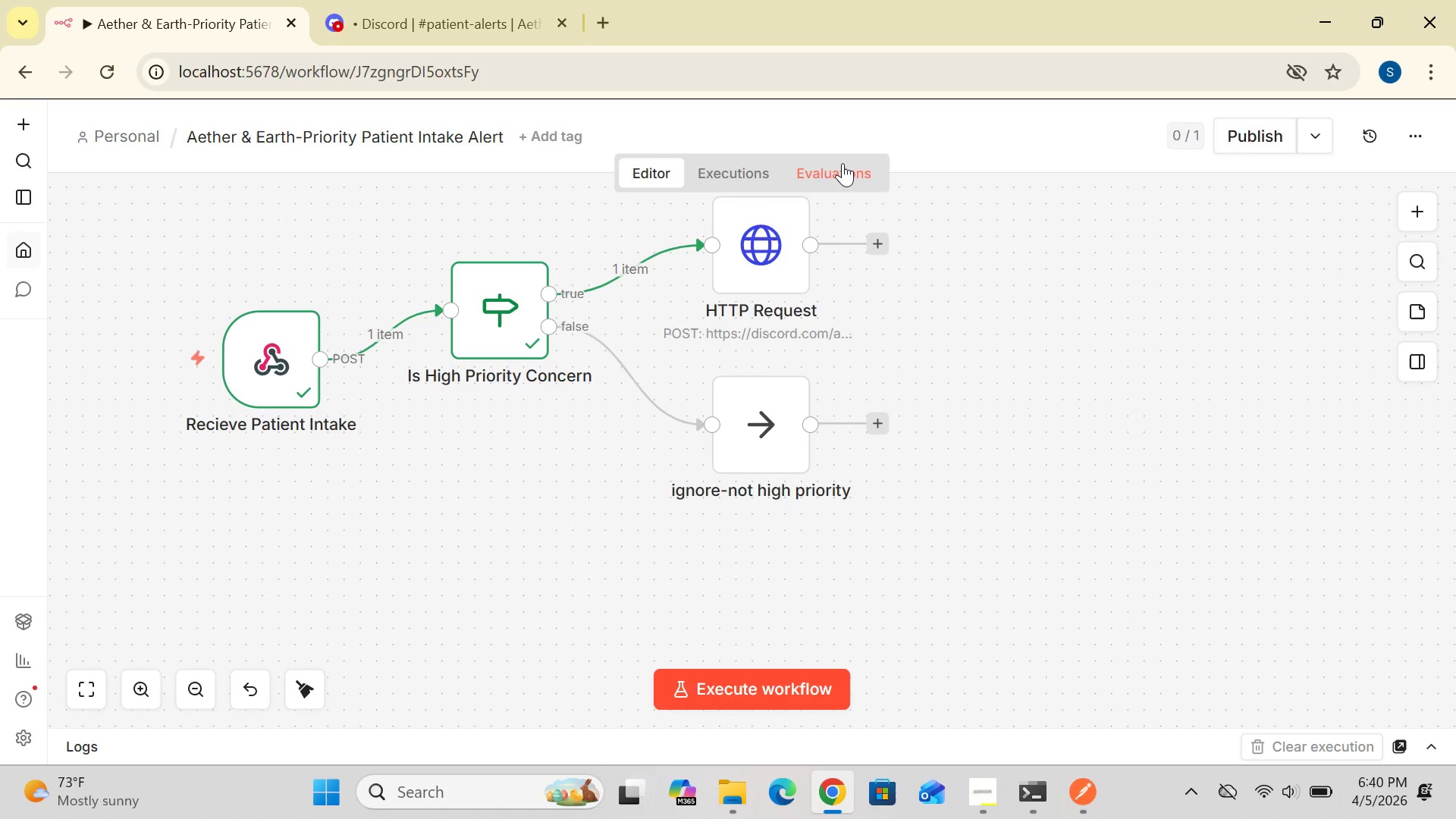 
left_click([843, 163])
 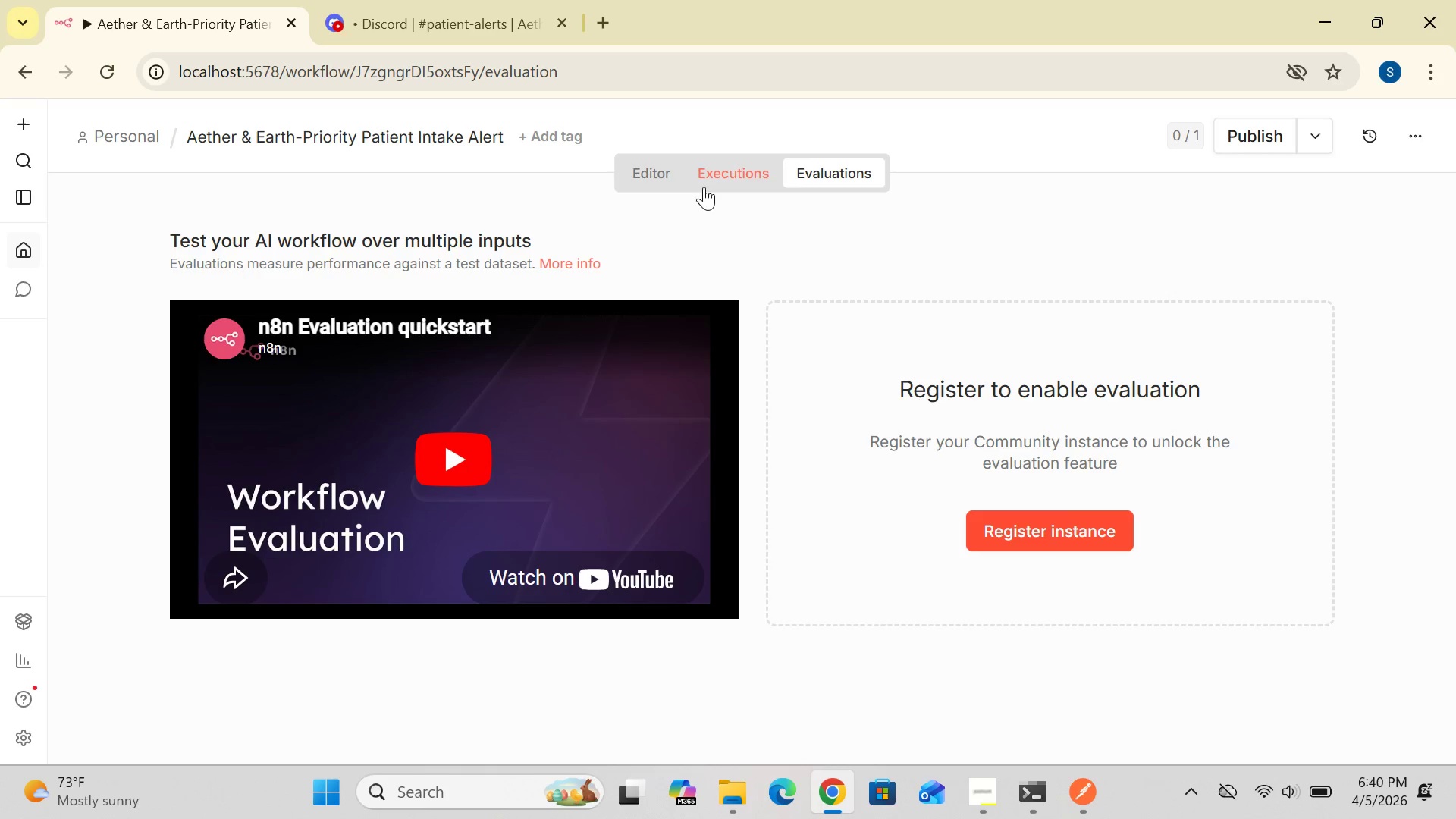 
left_click([661, 173])
 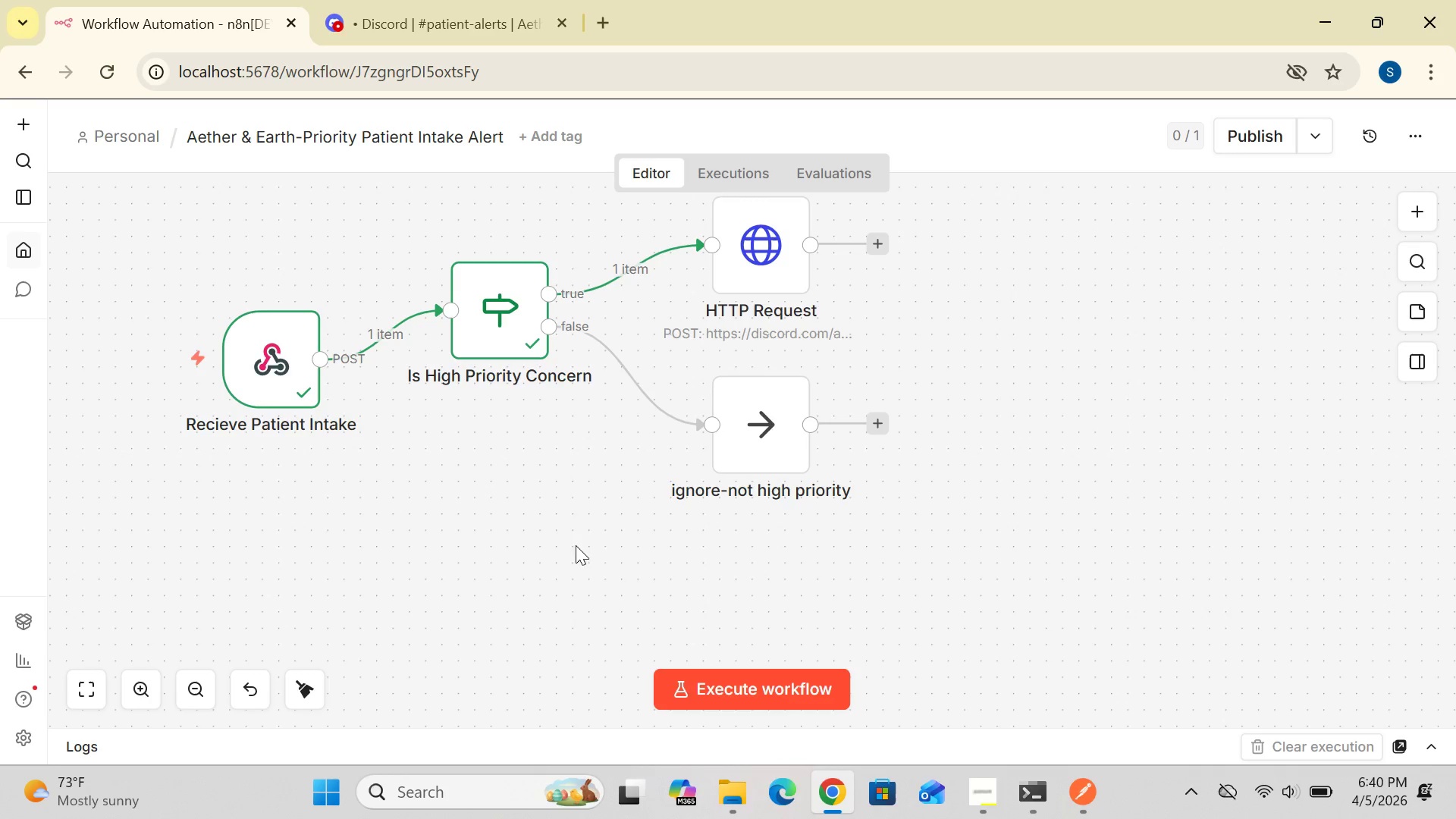 
wait(9.78)
 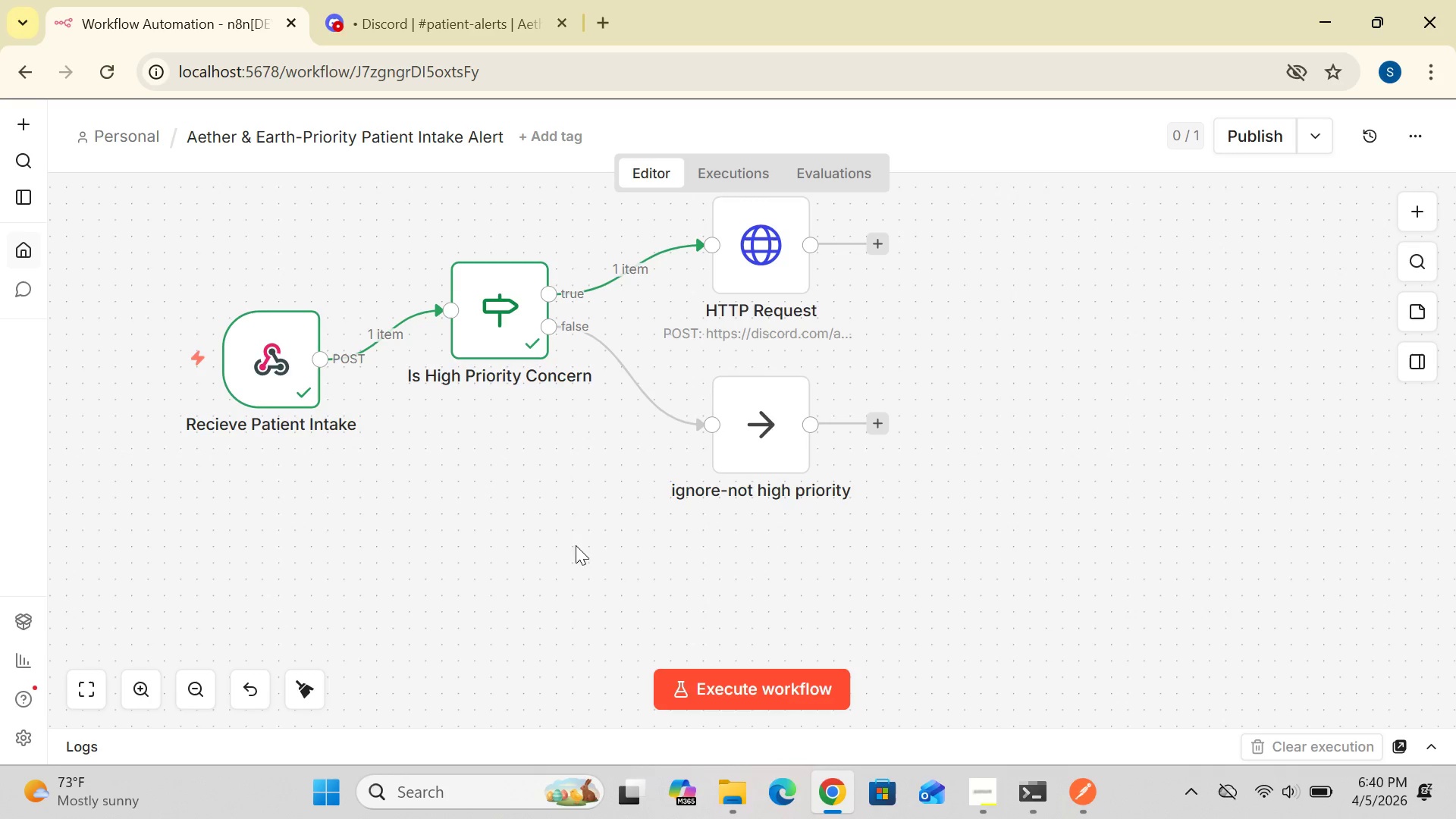 
left_click_drag(start_coordinate=[906, 595], to_coordinate=[900, 588])
 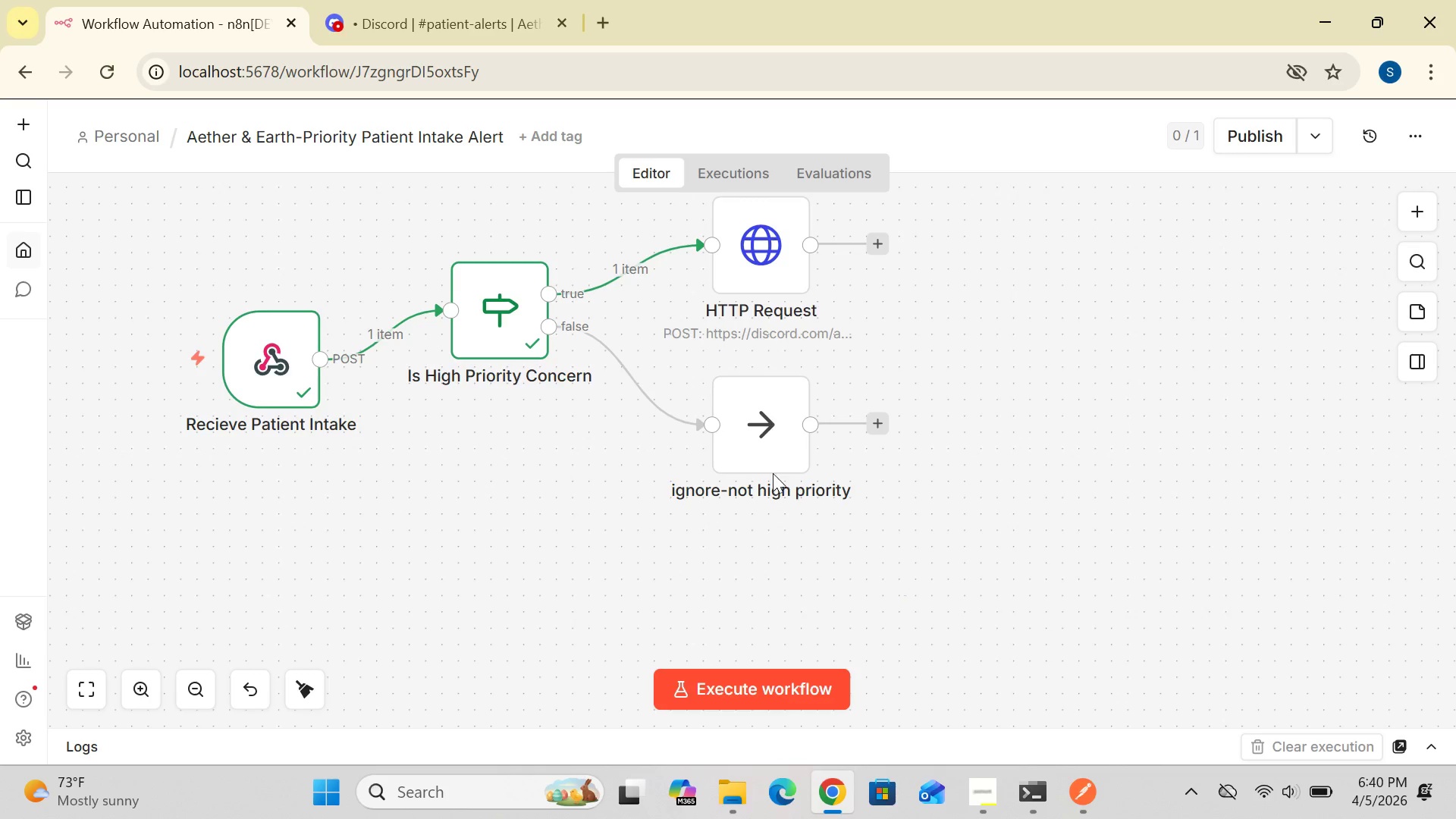 
double_click([759, 431])
 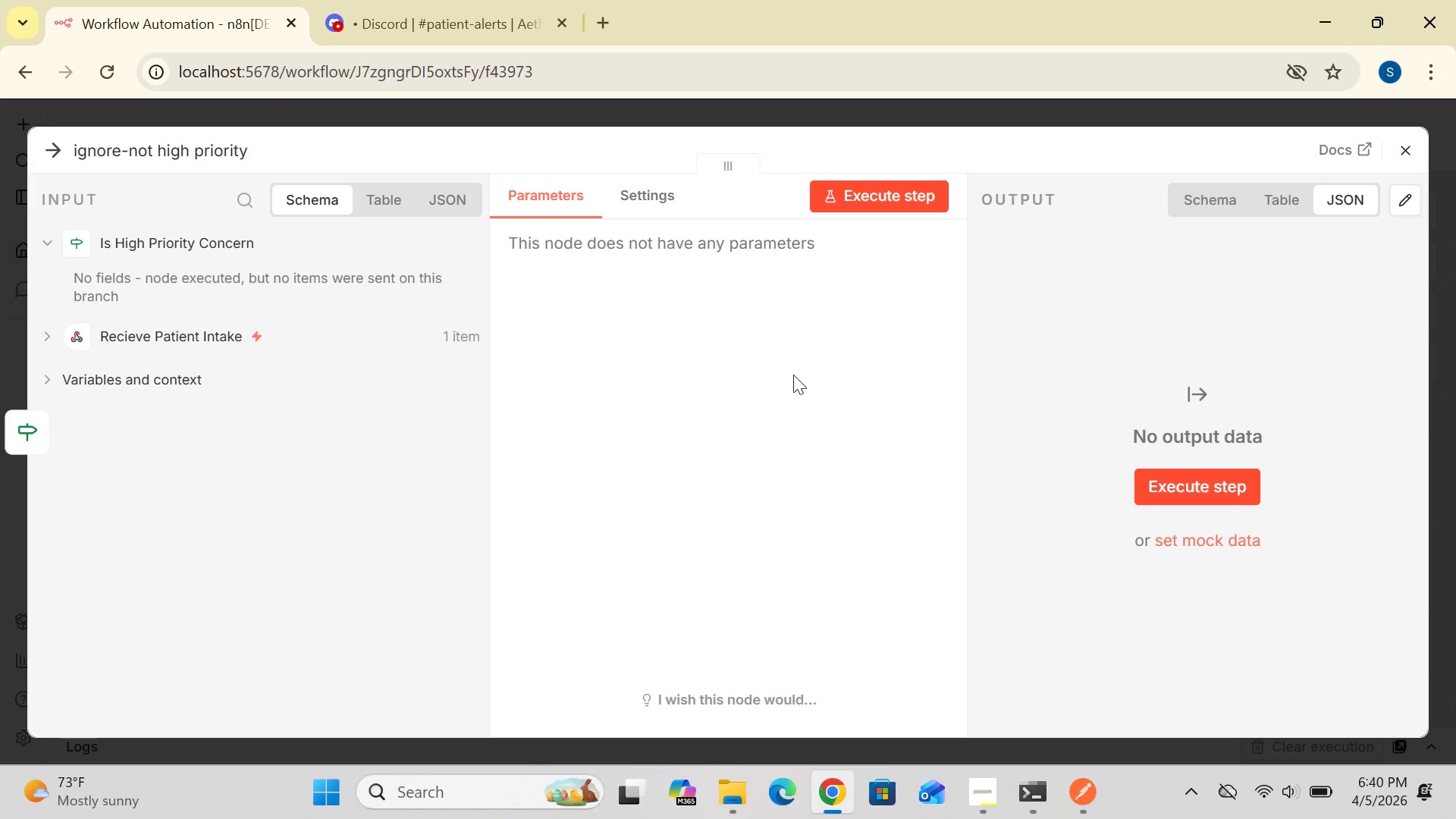 
wait(14.58)
 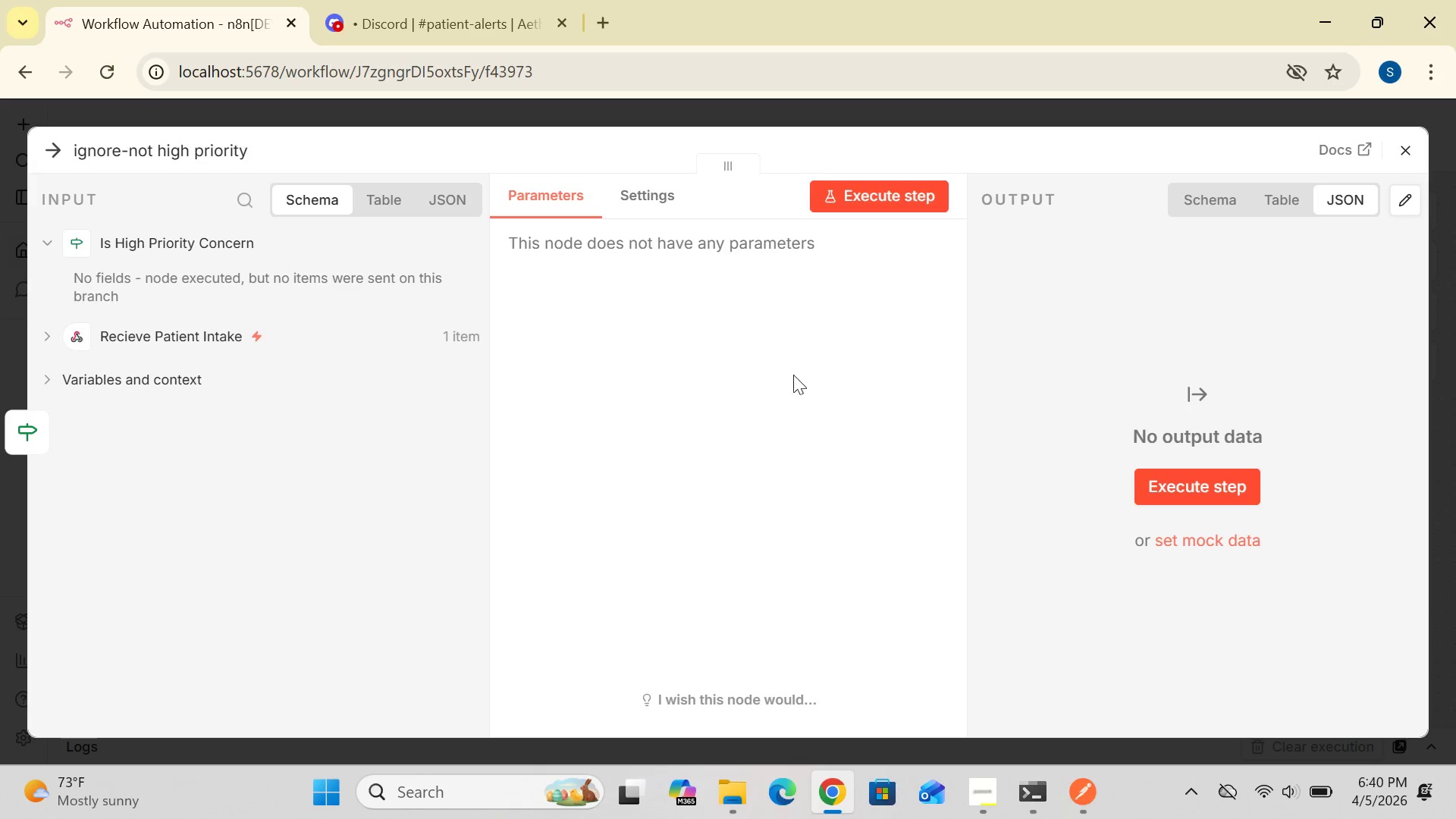 
left_click([918, 199])
 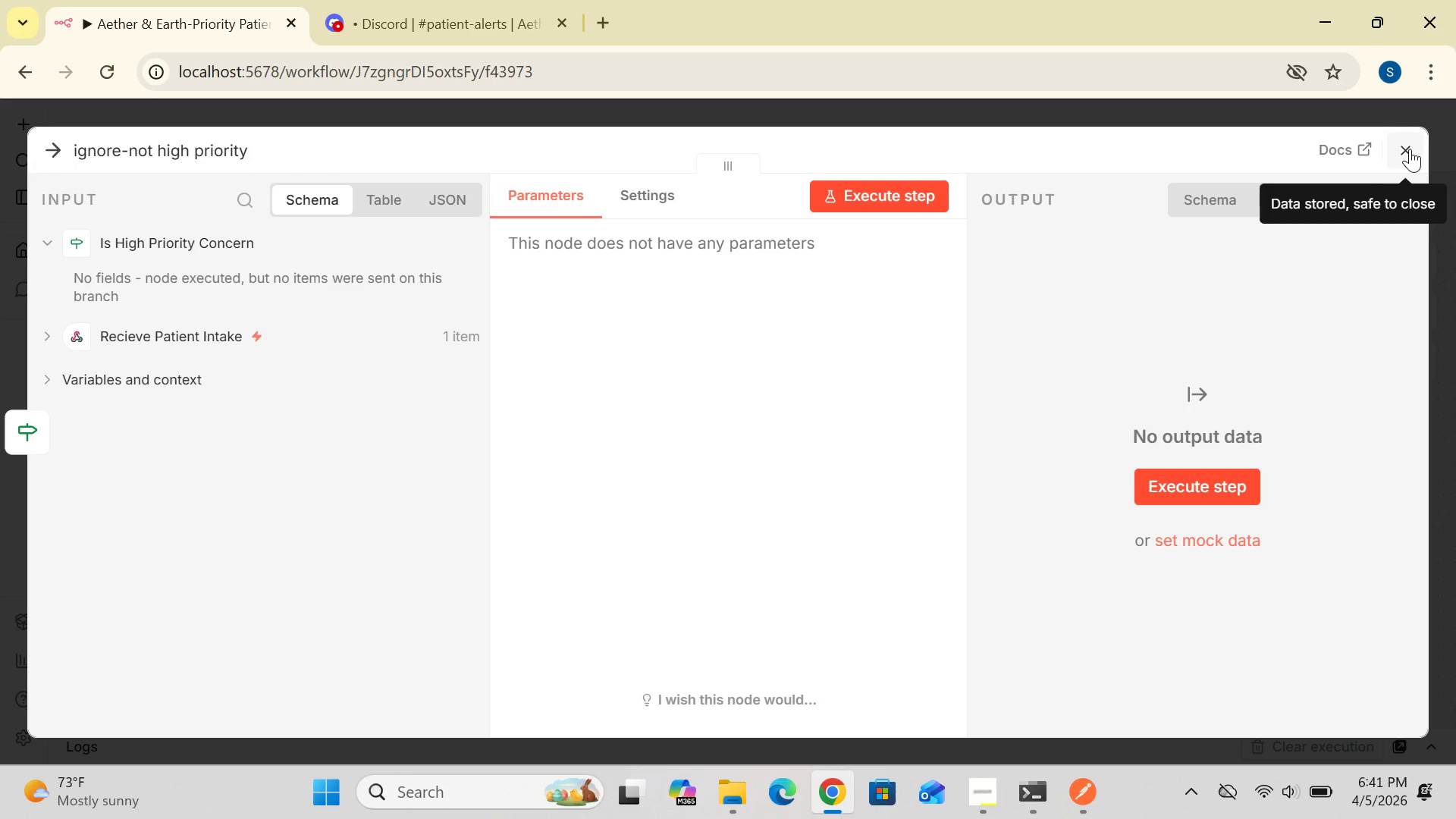 
wait(30.82)
 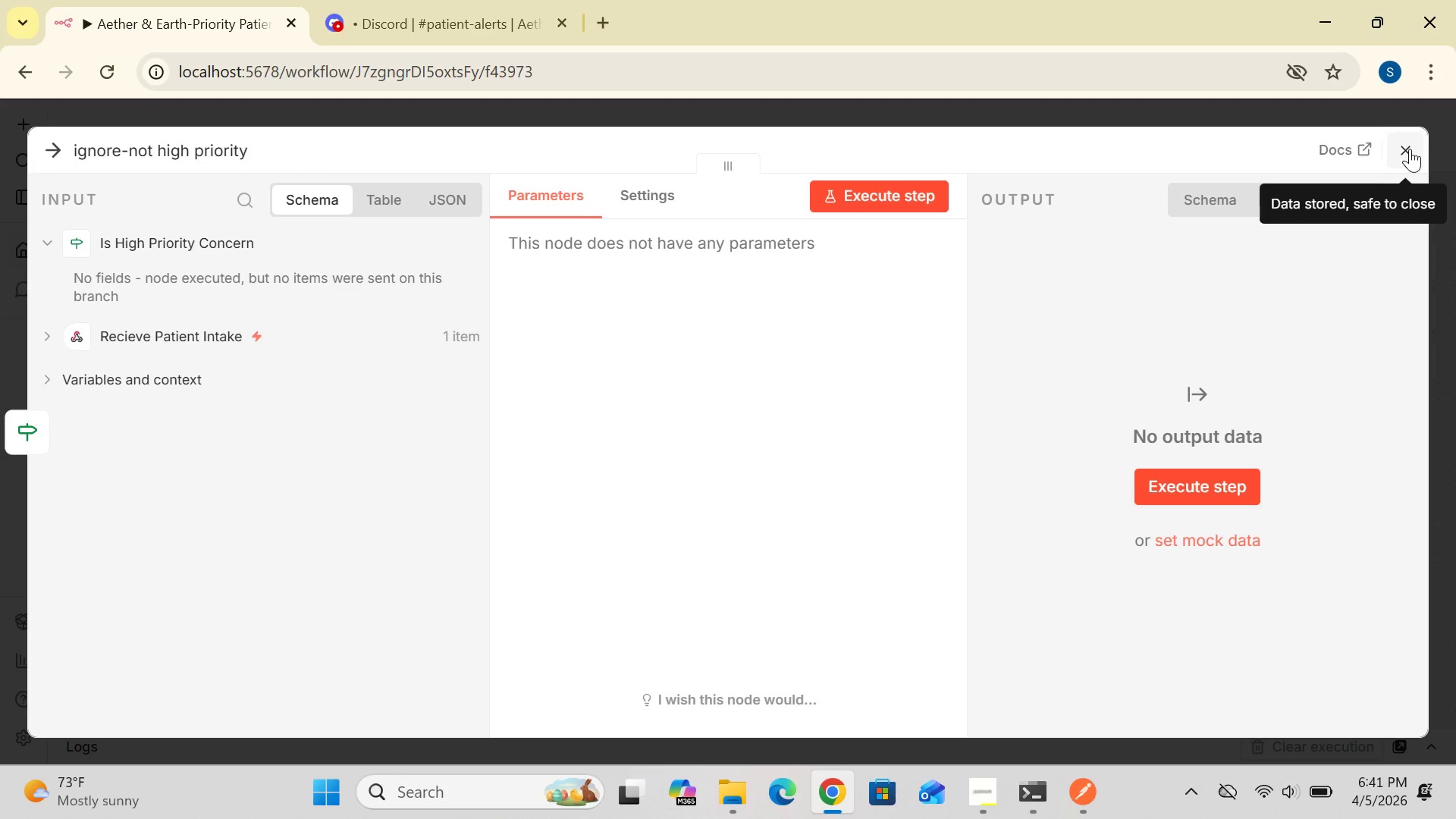 
mouse_move([1436, 119])
 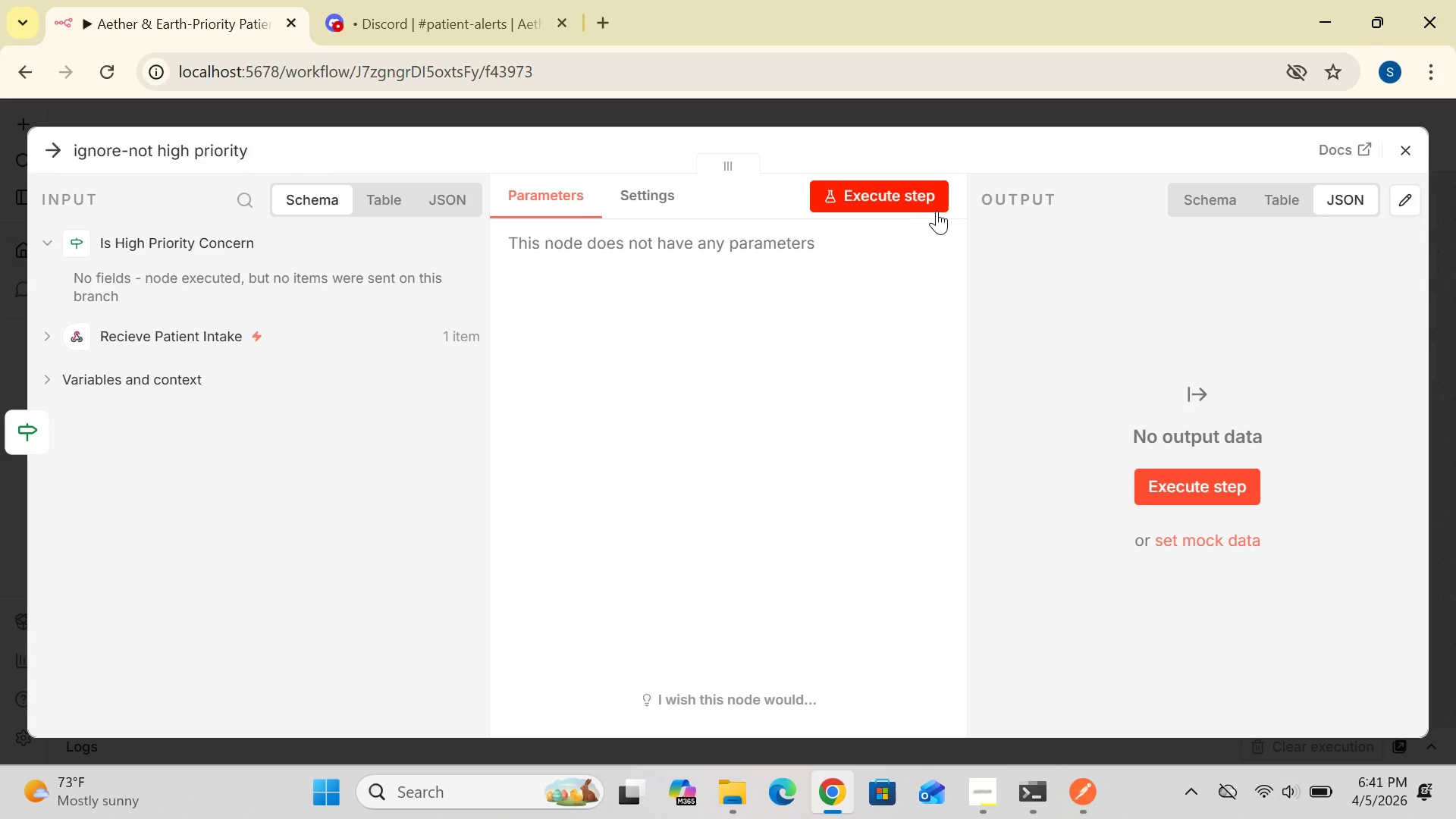 
left_click([925, 200])
 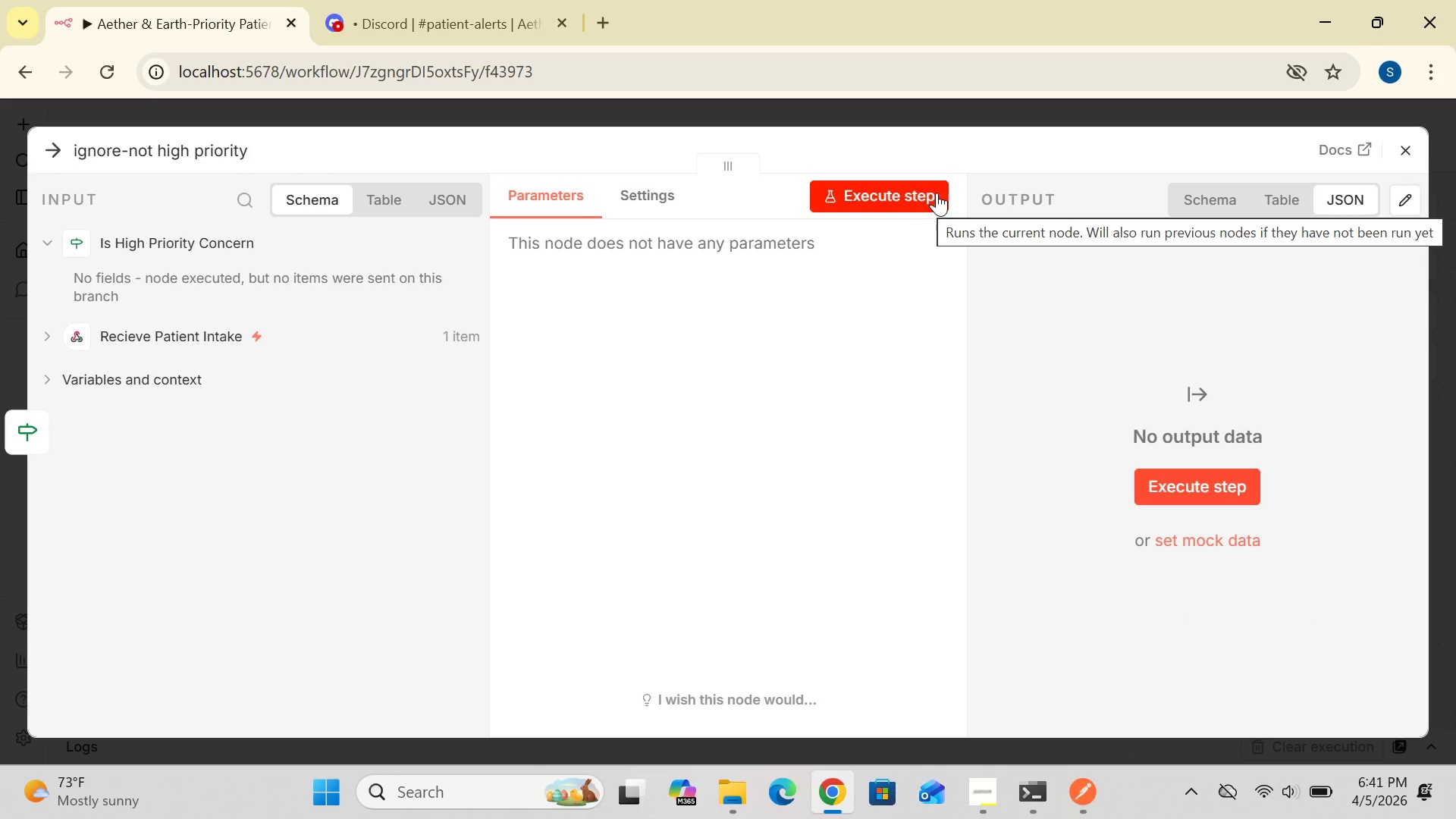 
wait(7.3)
 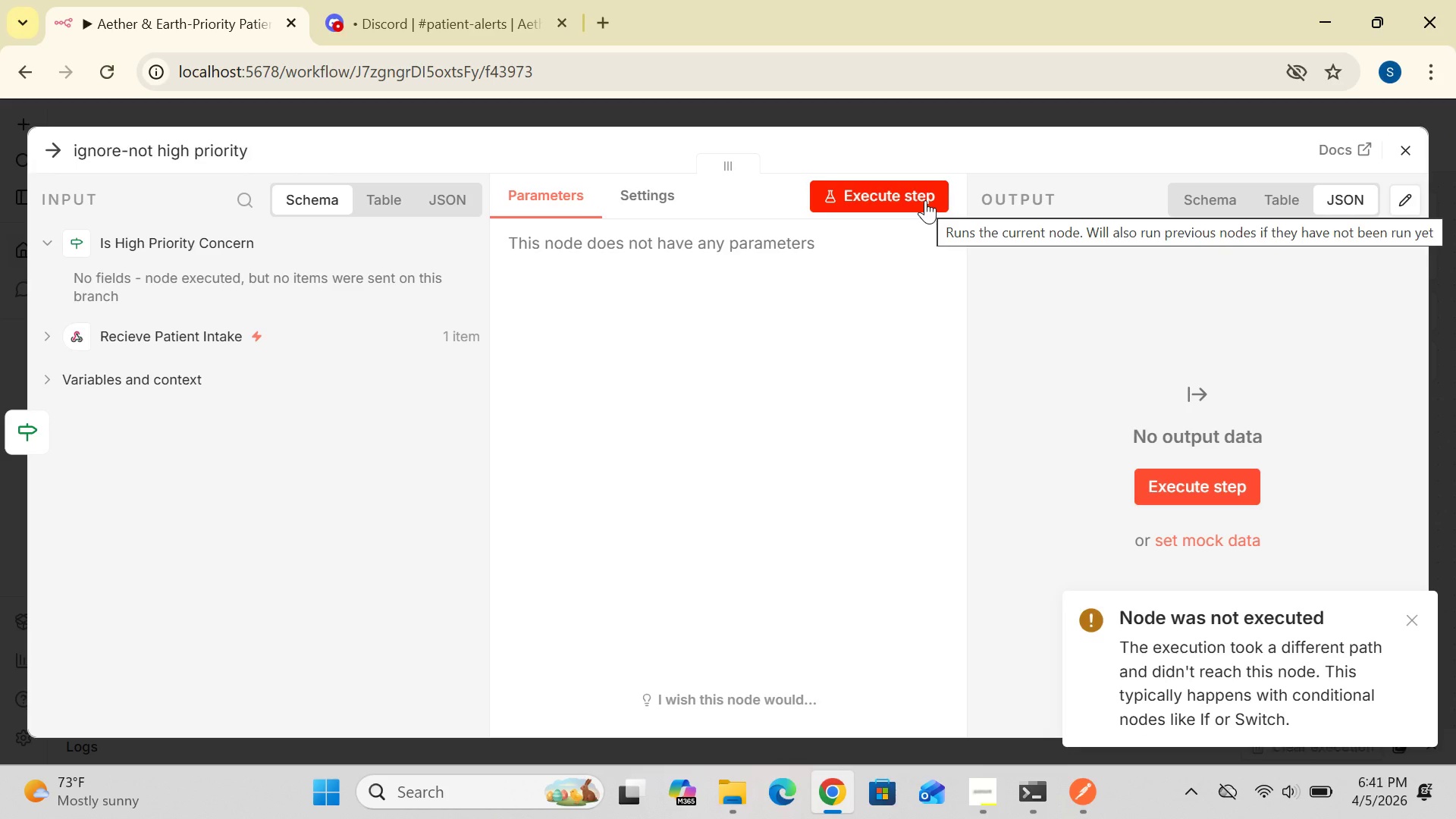 
left_click([1404, 149])
 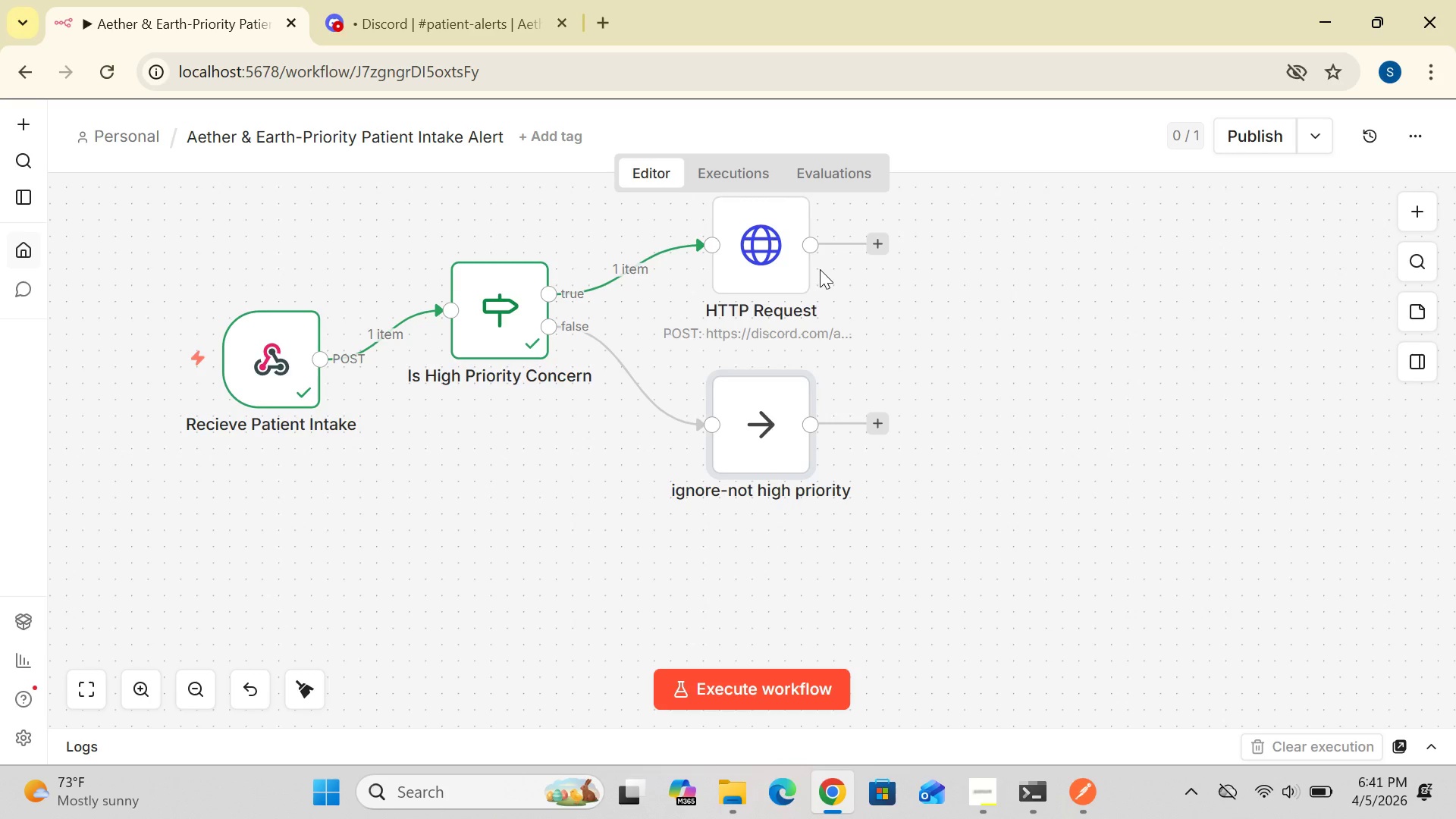 
wait(27.67)
 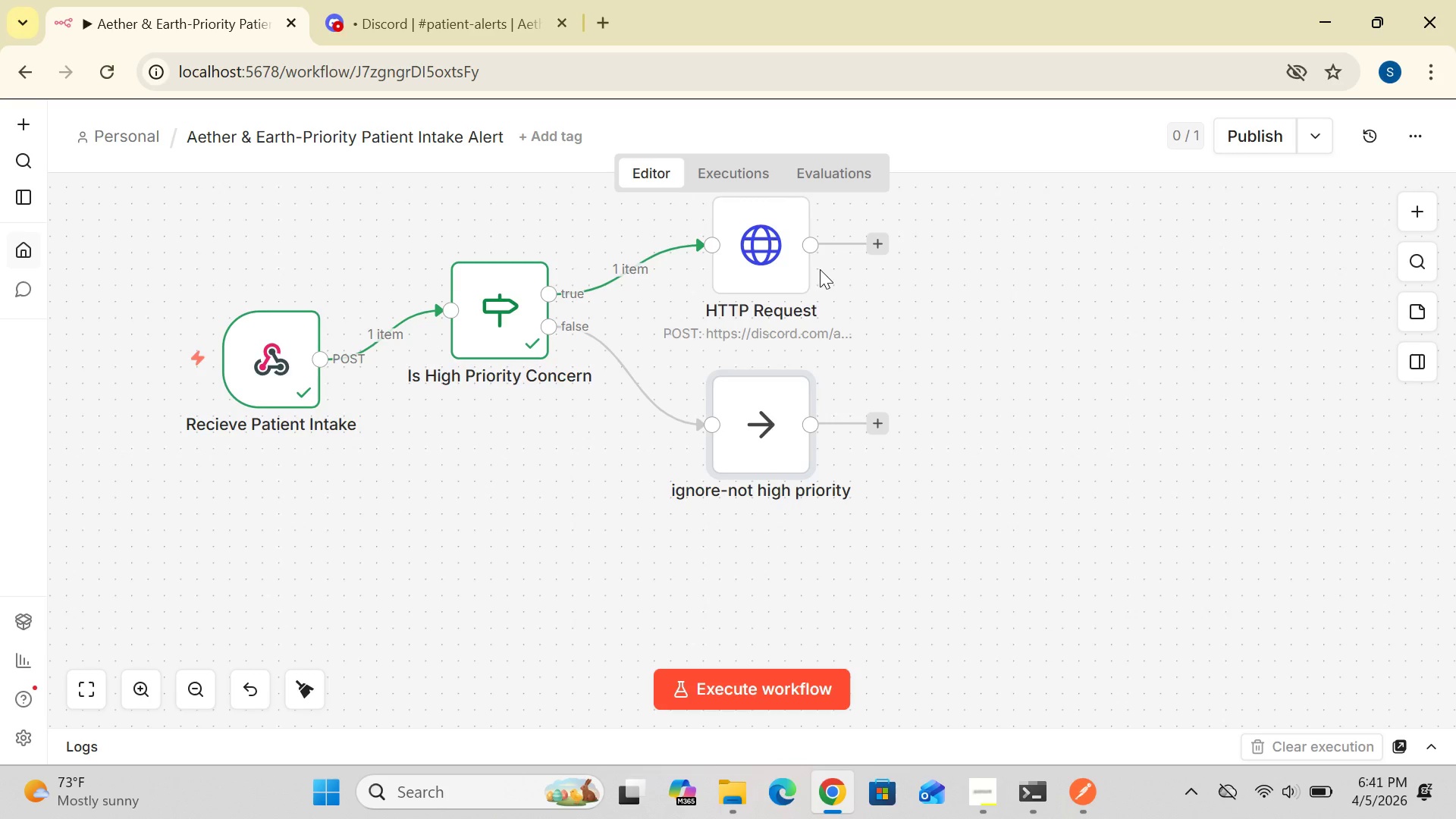 
left_click([808, 247])
 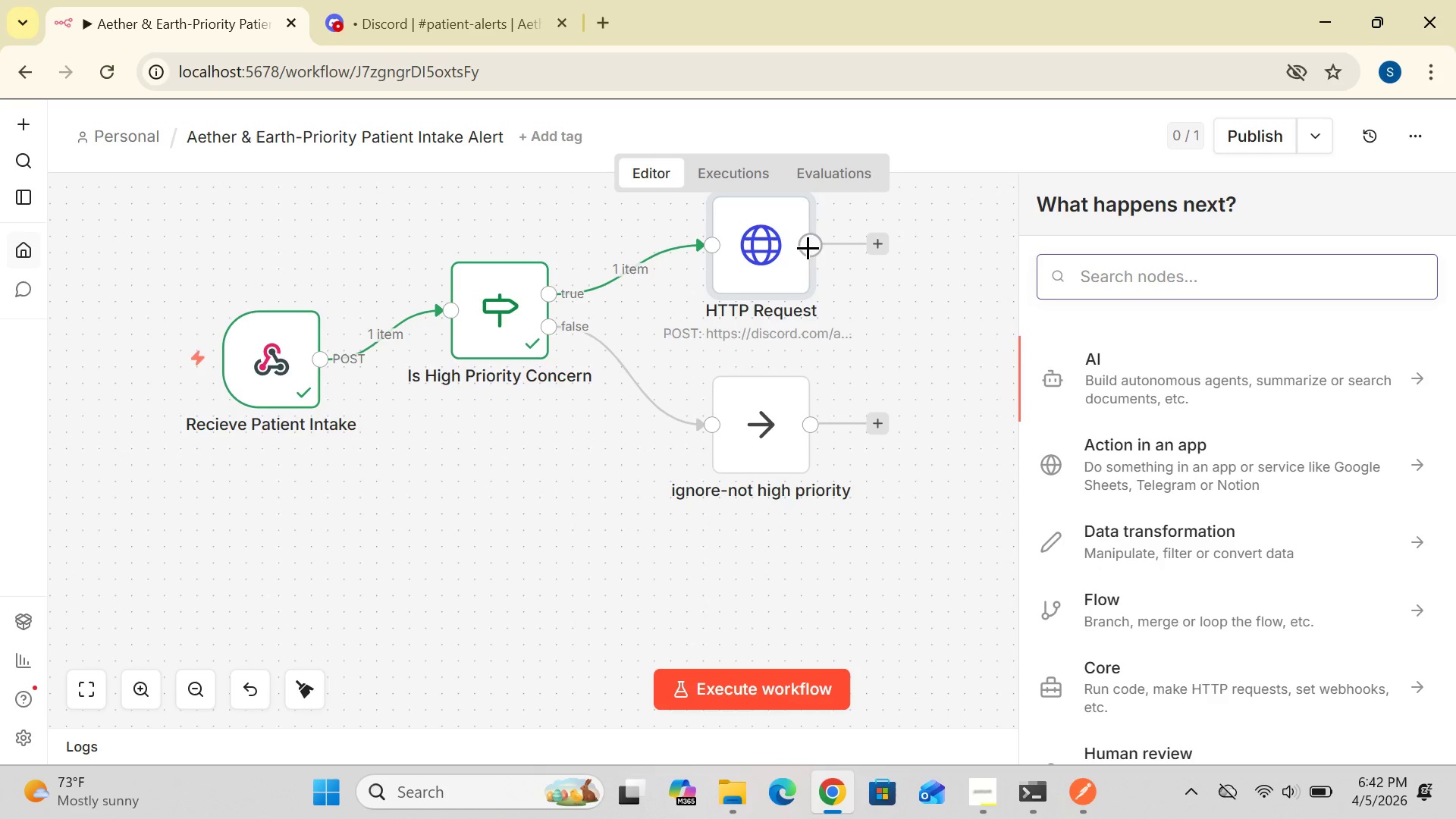 
wait(10.38)
 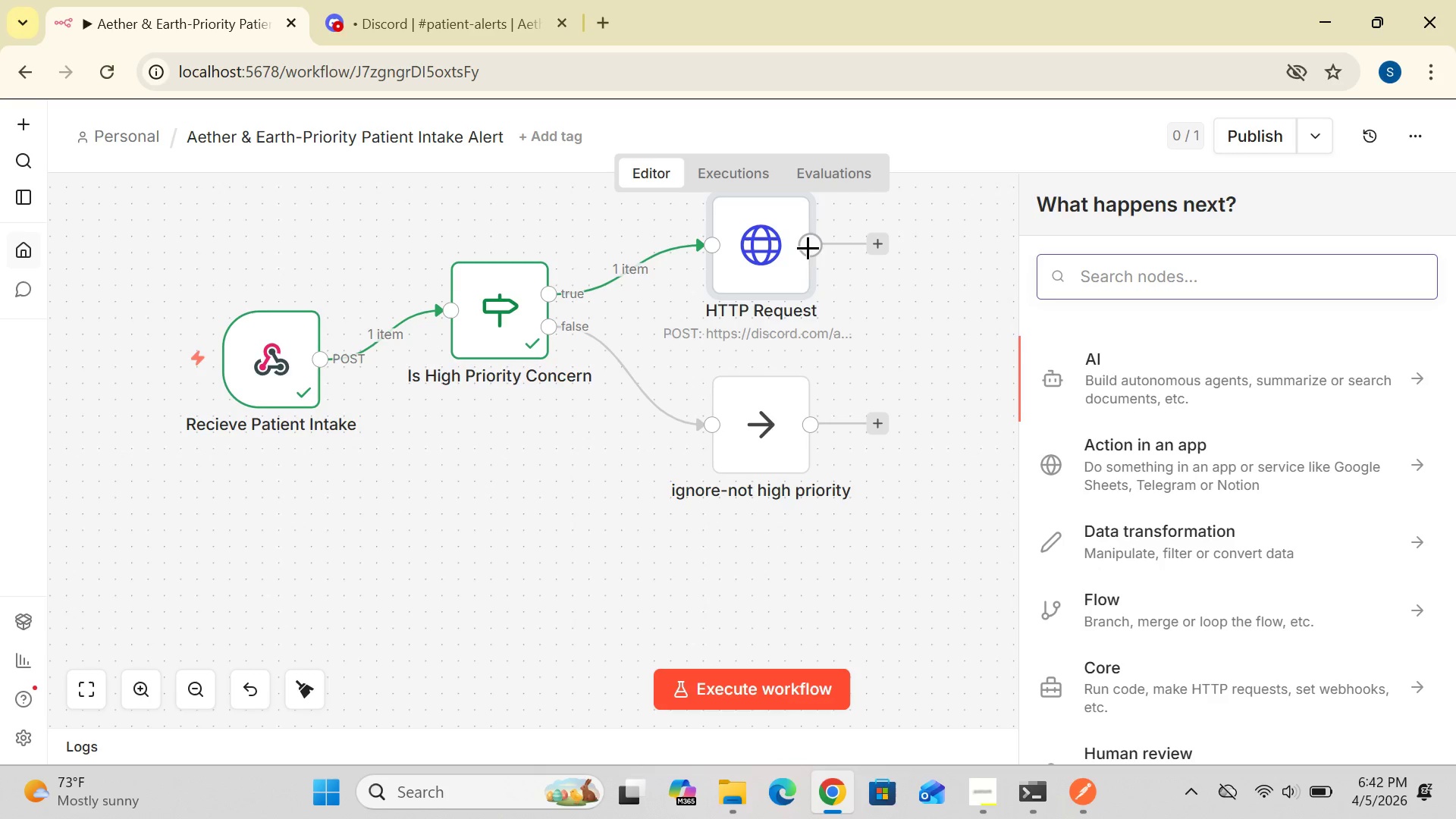 
left_click([750, 682])
 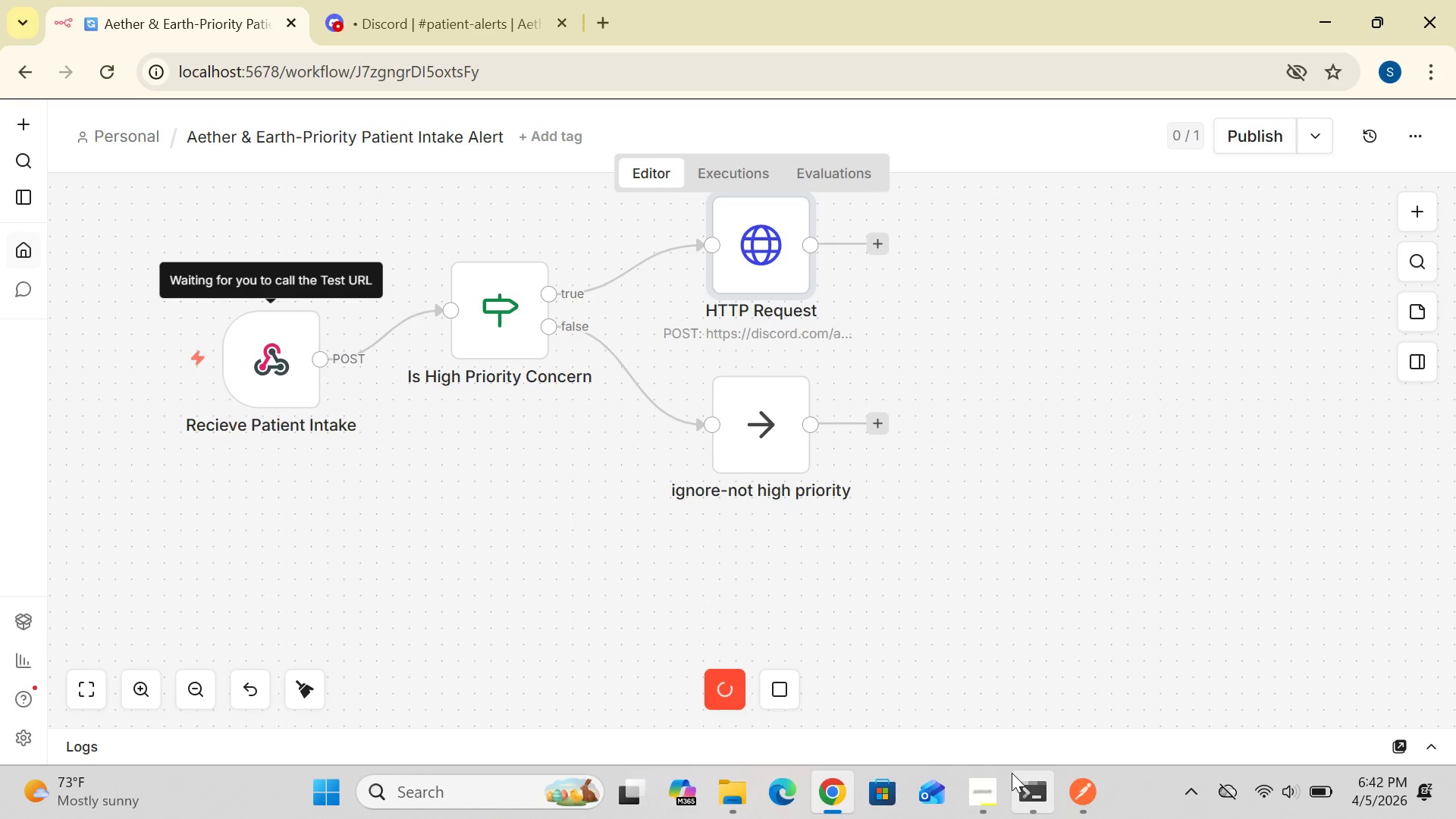 
left_click([1079, 797])
 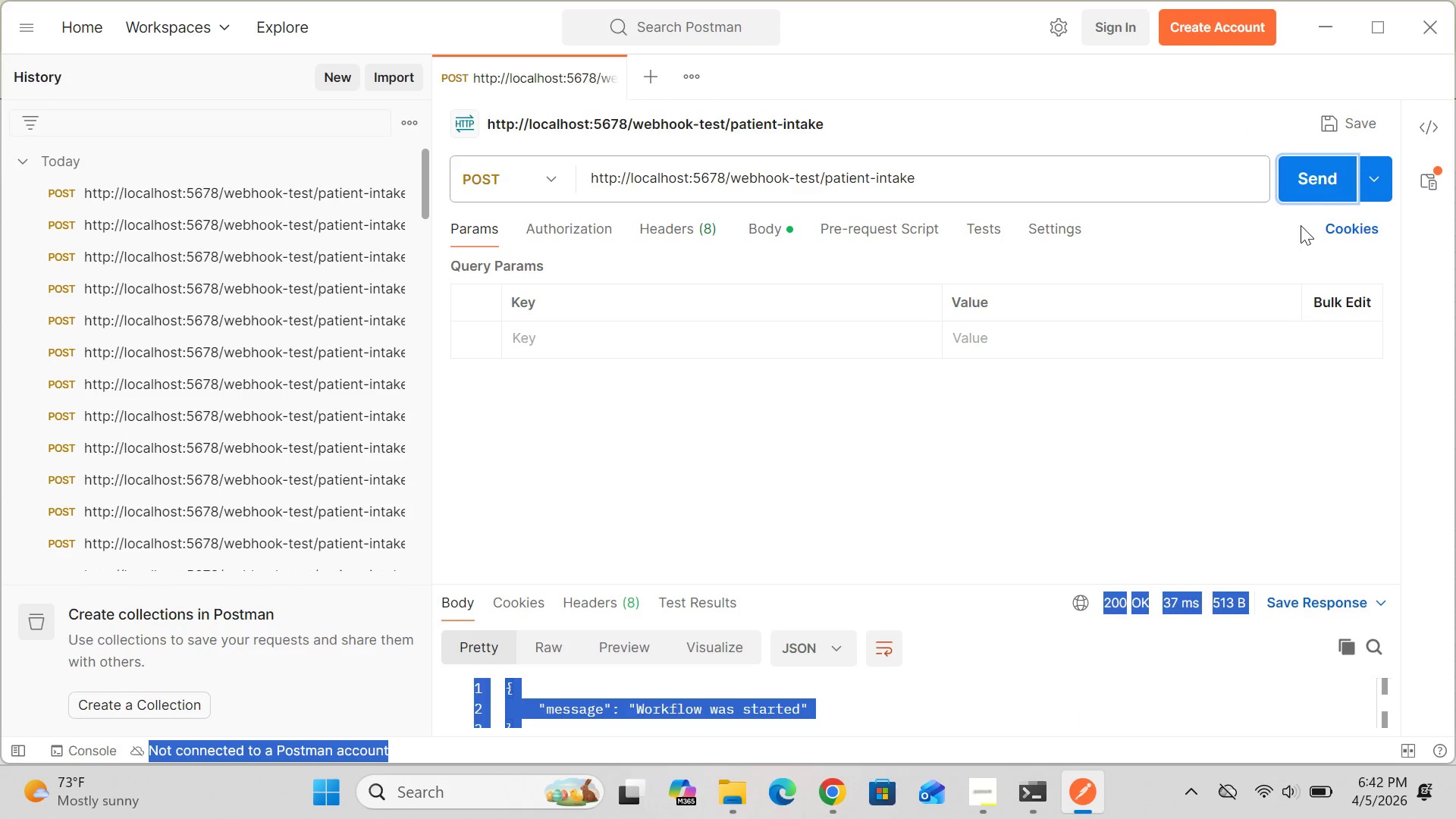 
left_click([1313, 193])
 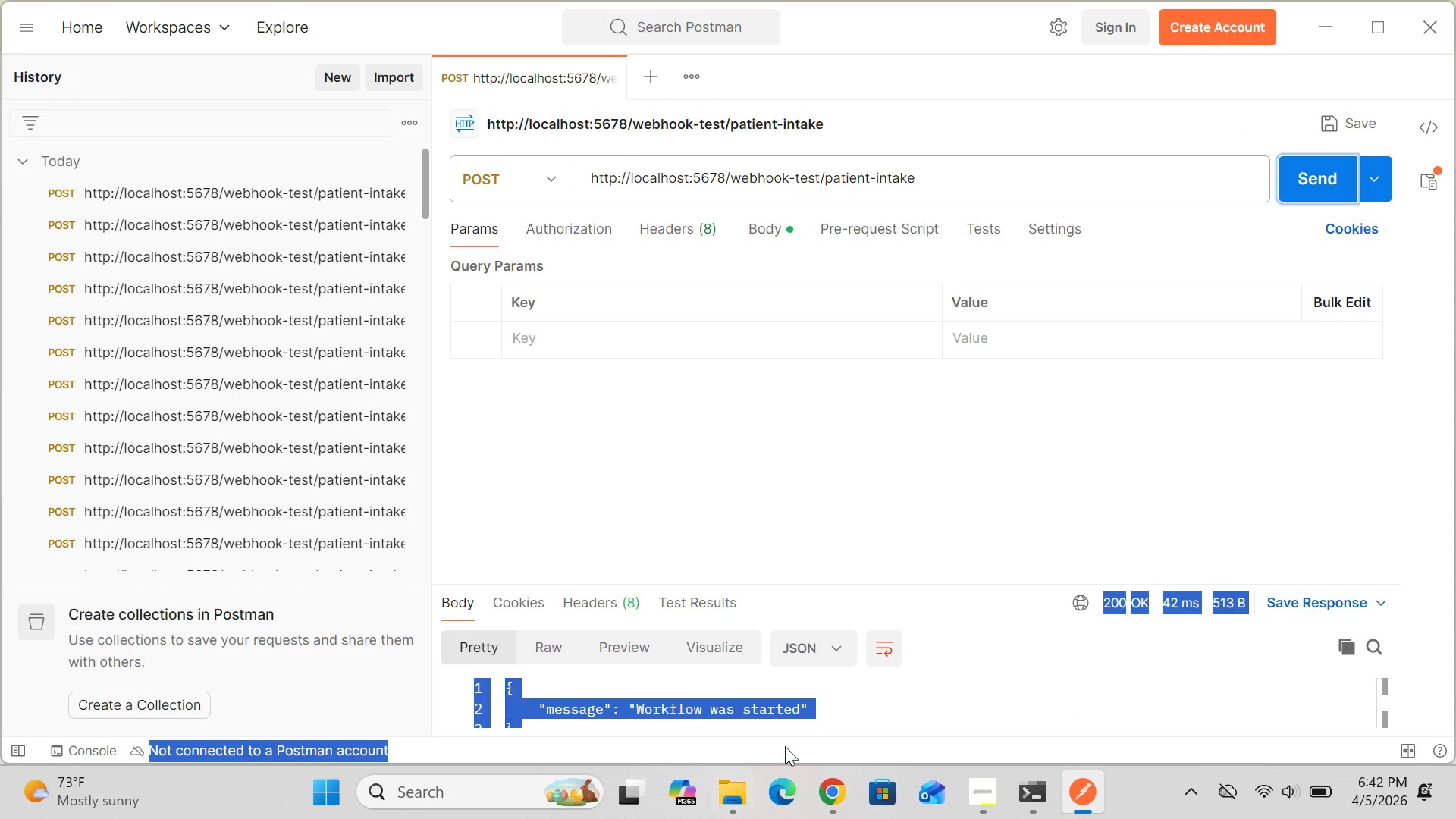 
wait(6.3)
 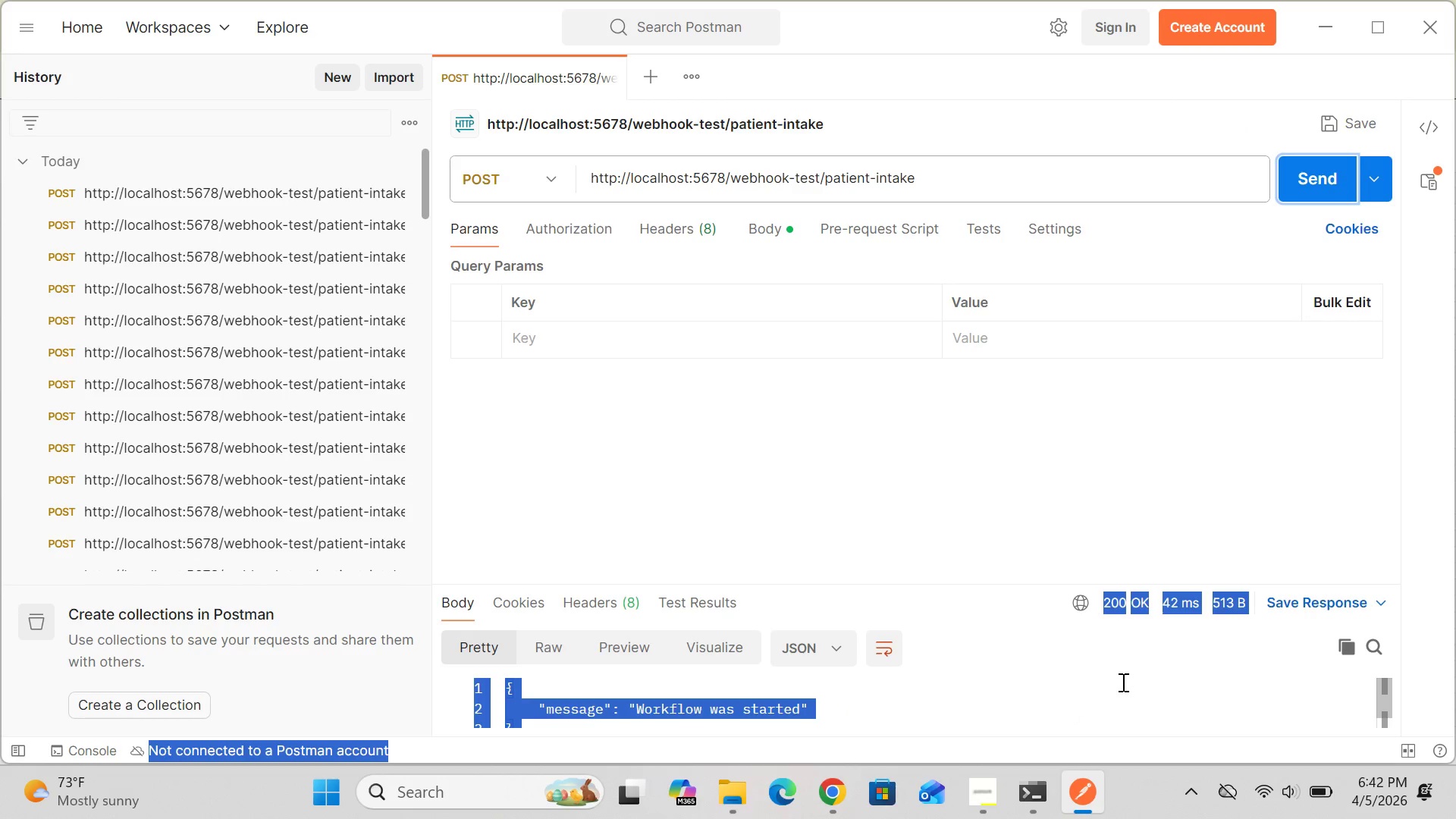 
left_click([838, 796])
 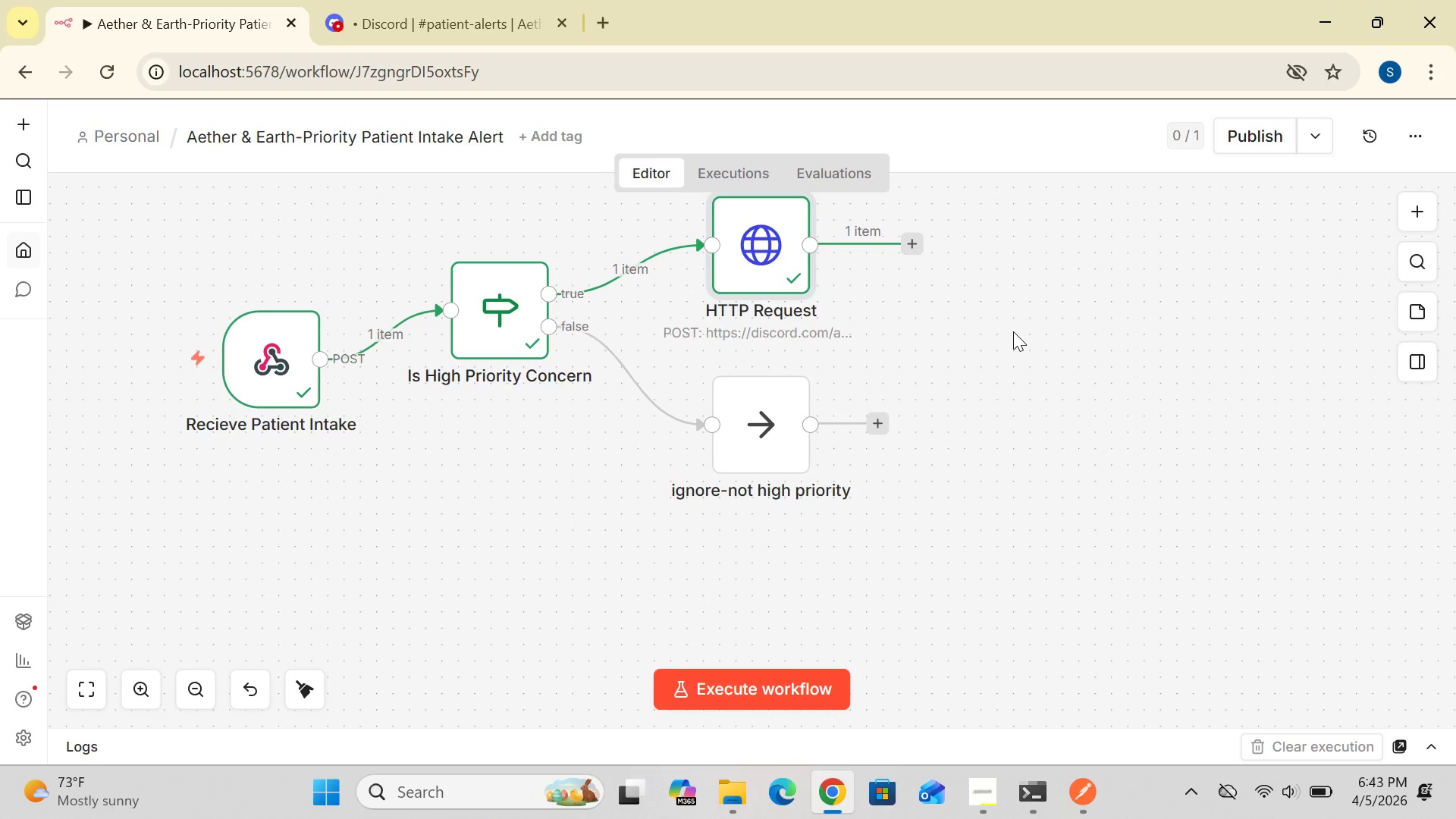 
wait(47.59)
 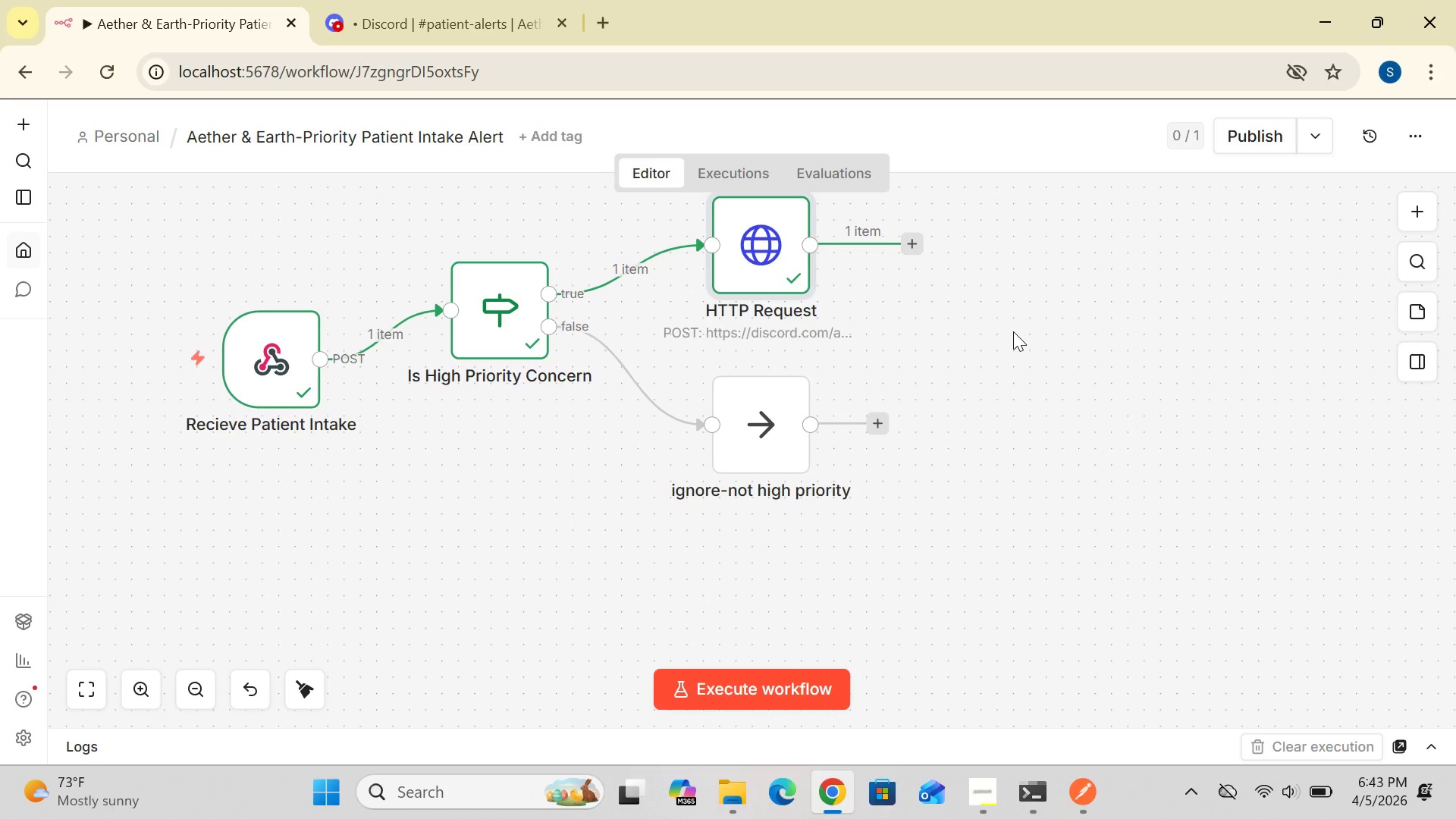 
double_click([510, 339])
 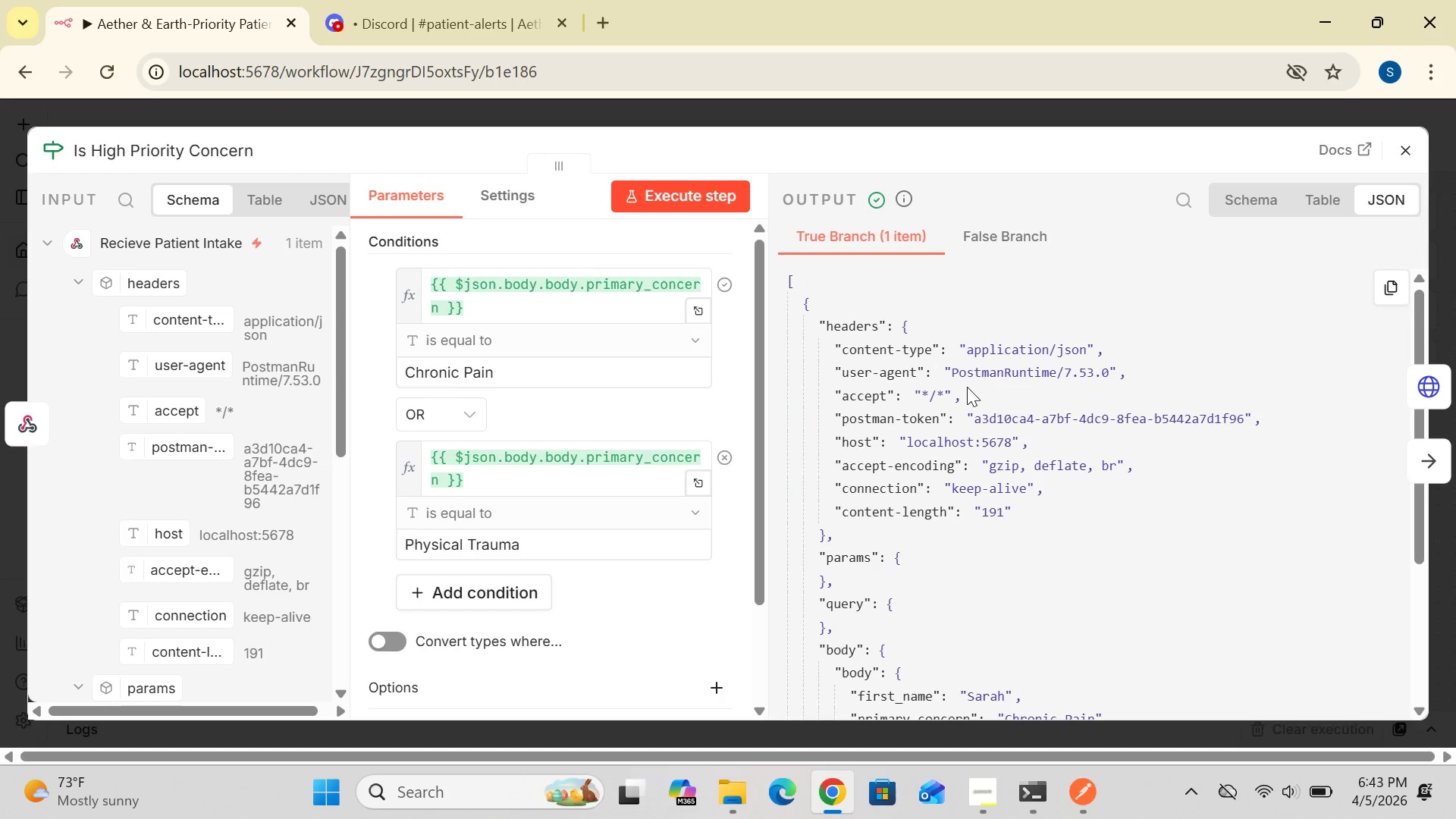 
wait(15.56)
 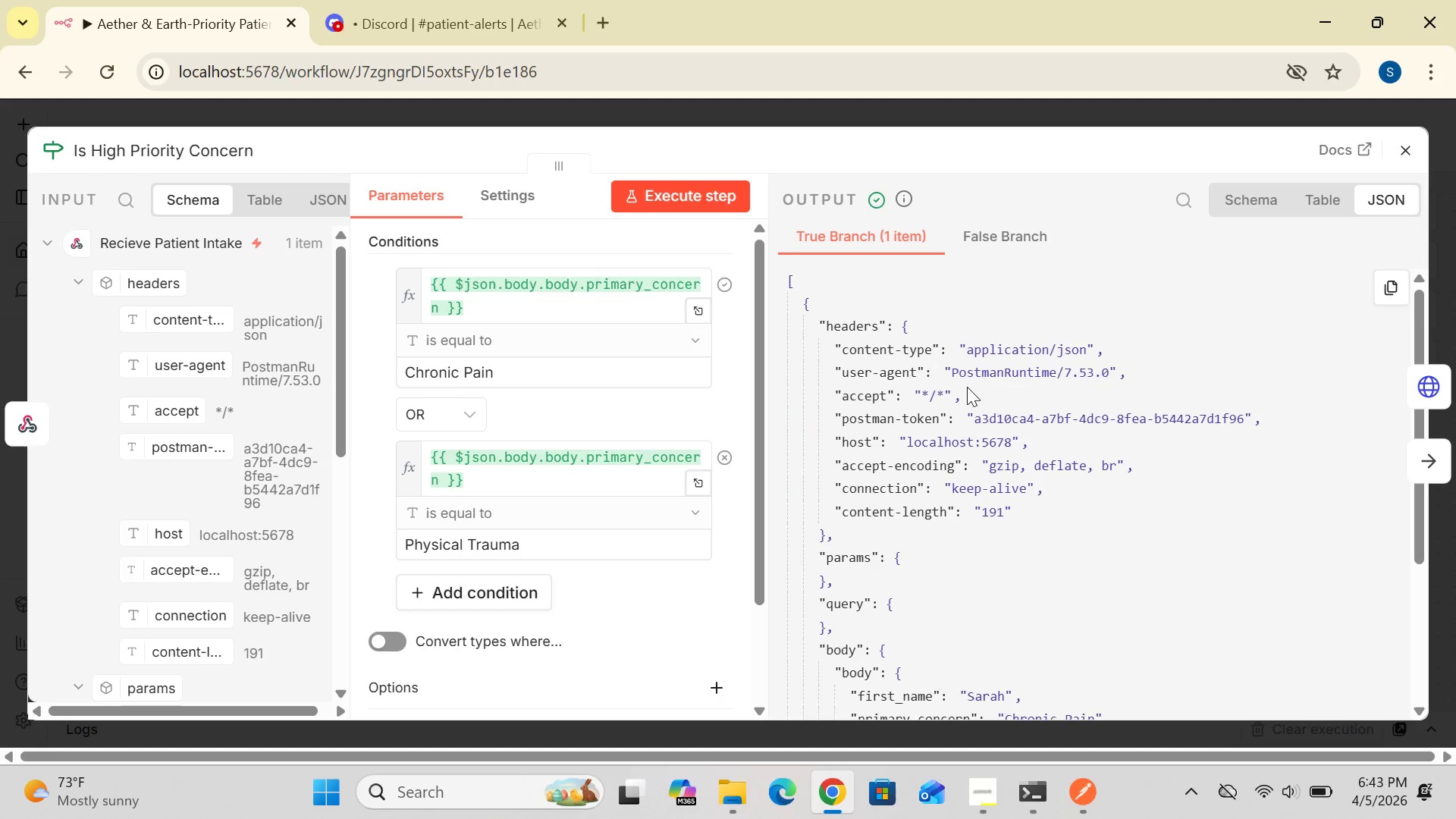 
left_click([720, 199])
 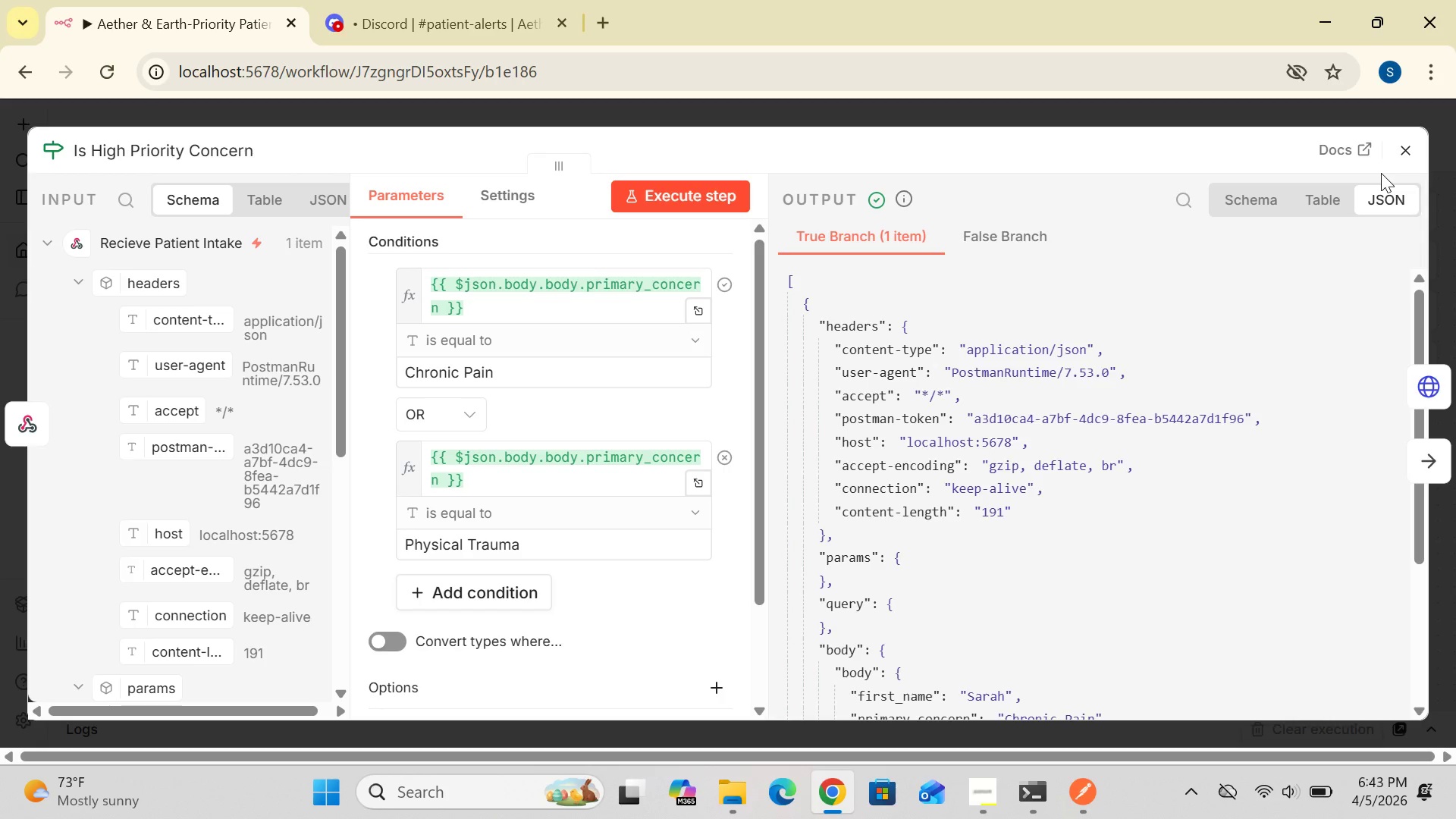 
wait(19.11)
 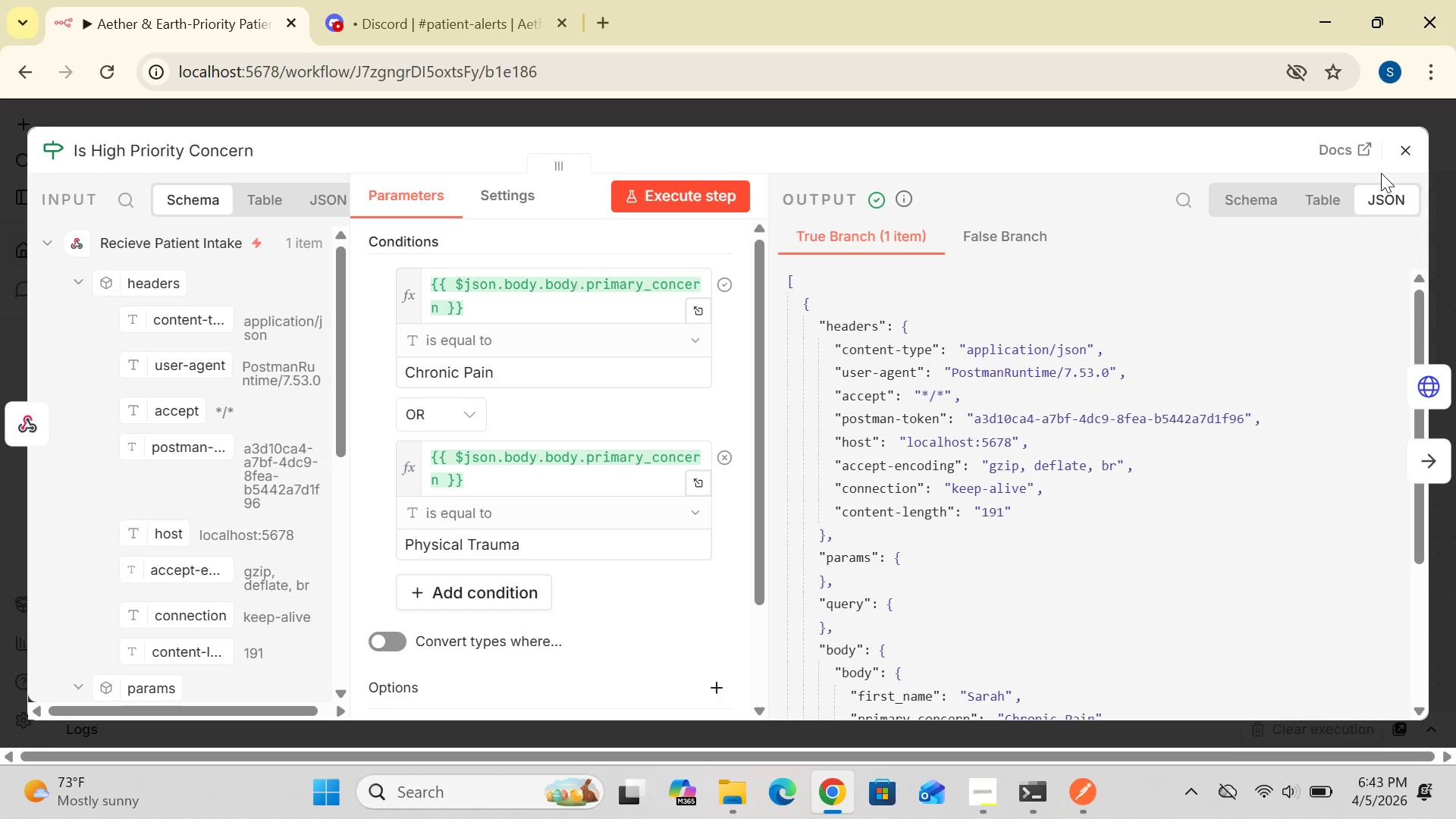 
left_click([1411, 149])
 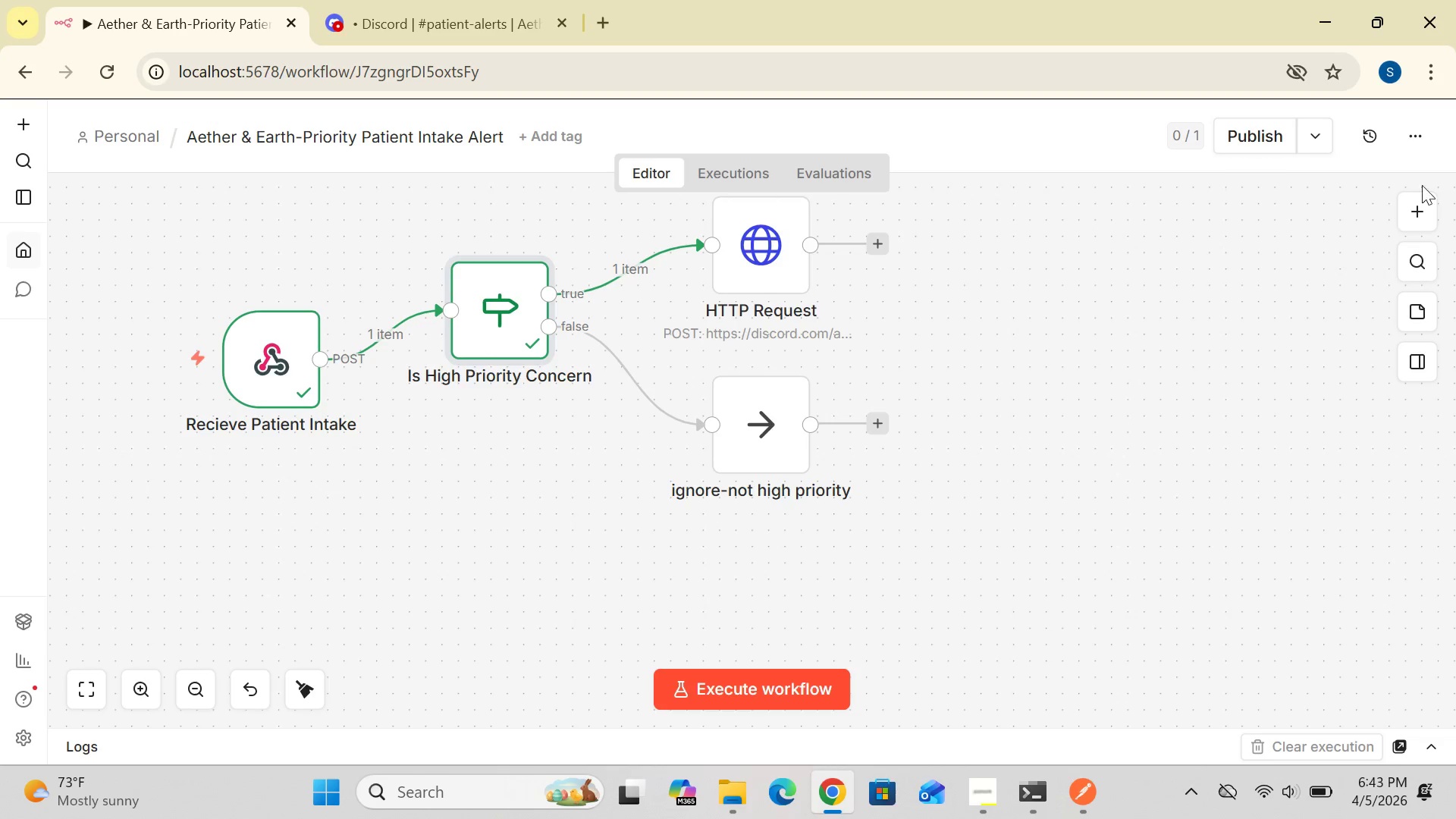 
wait(19.17)
 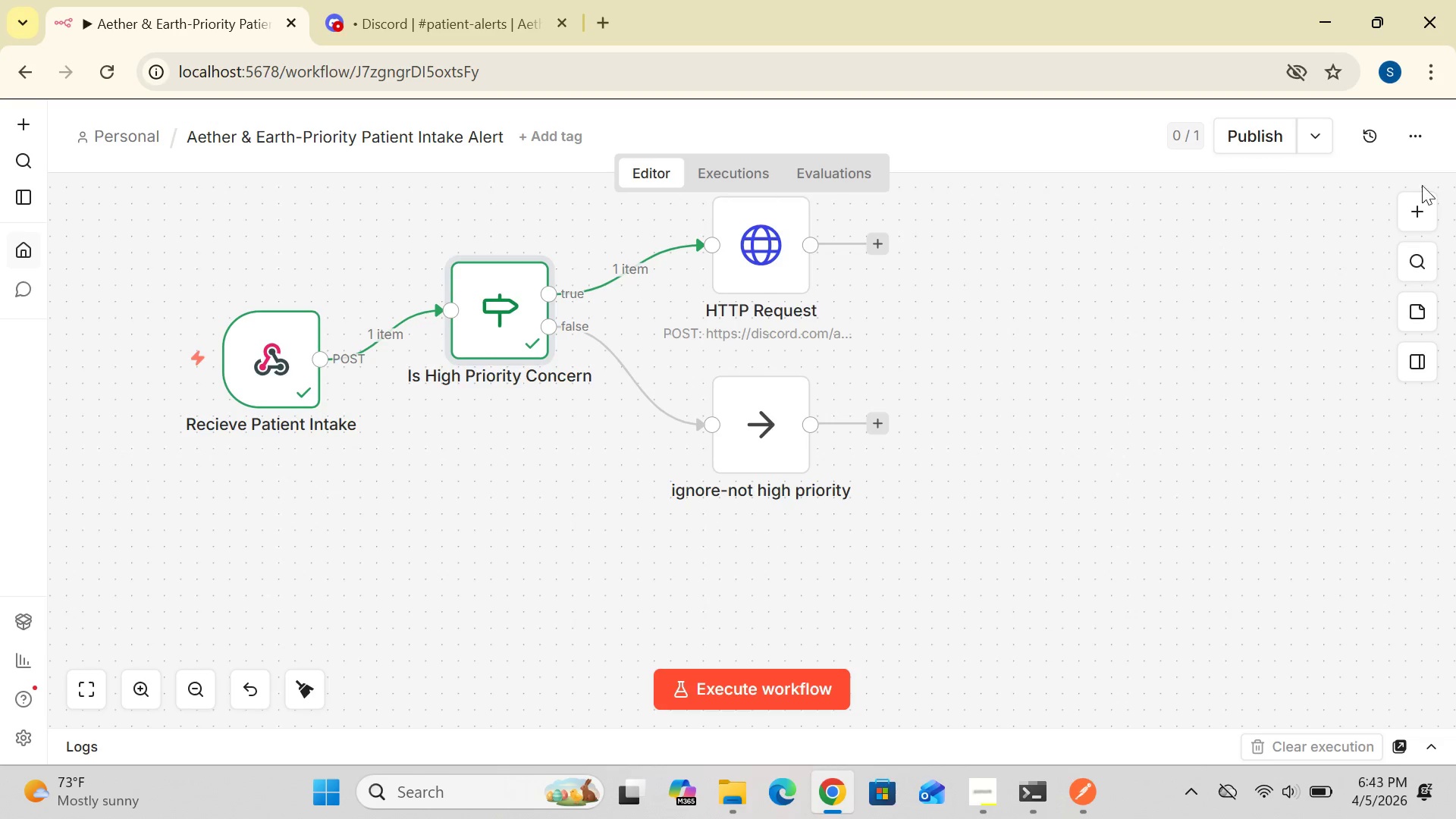 
double_click([1407, 111])
 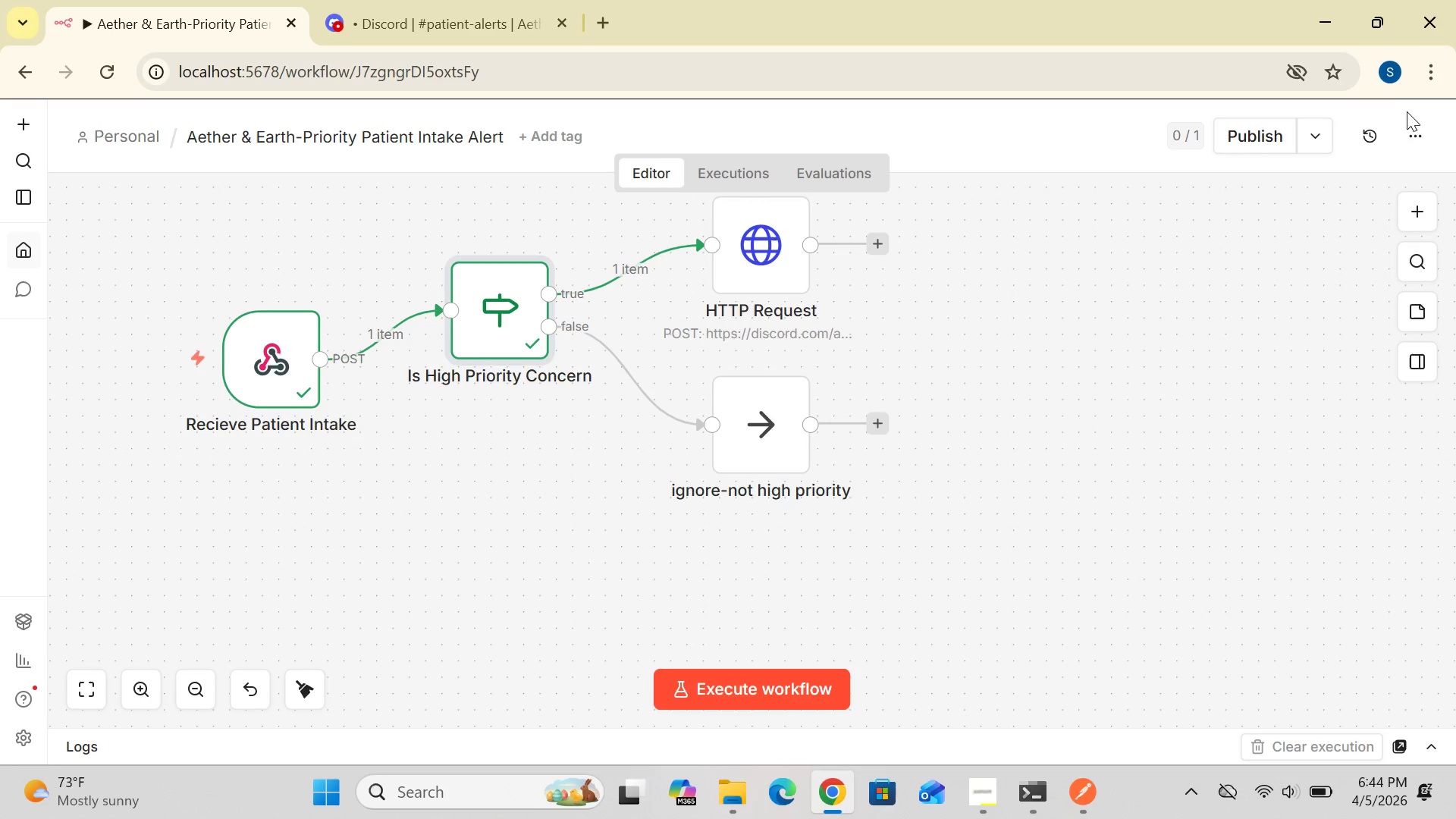 
left_click_drag(start_coordinate=[1407, 111], to_coordinate=[1395, 123])
 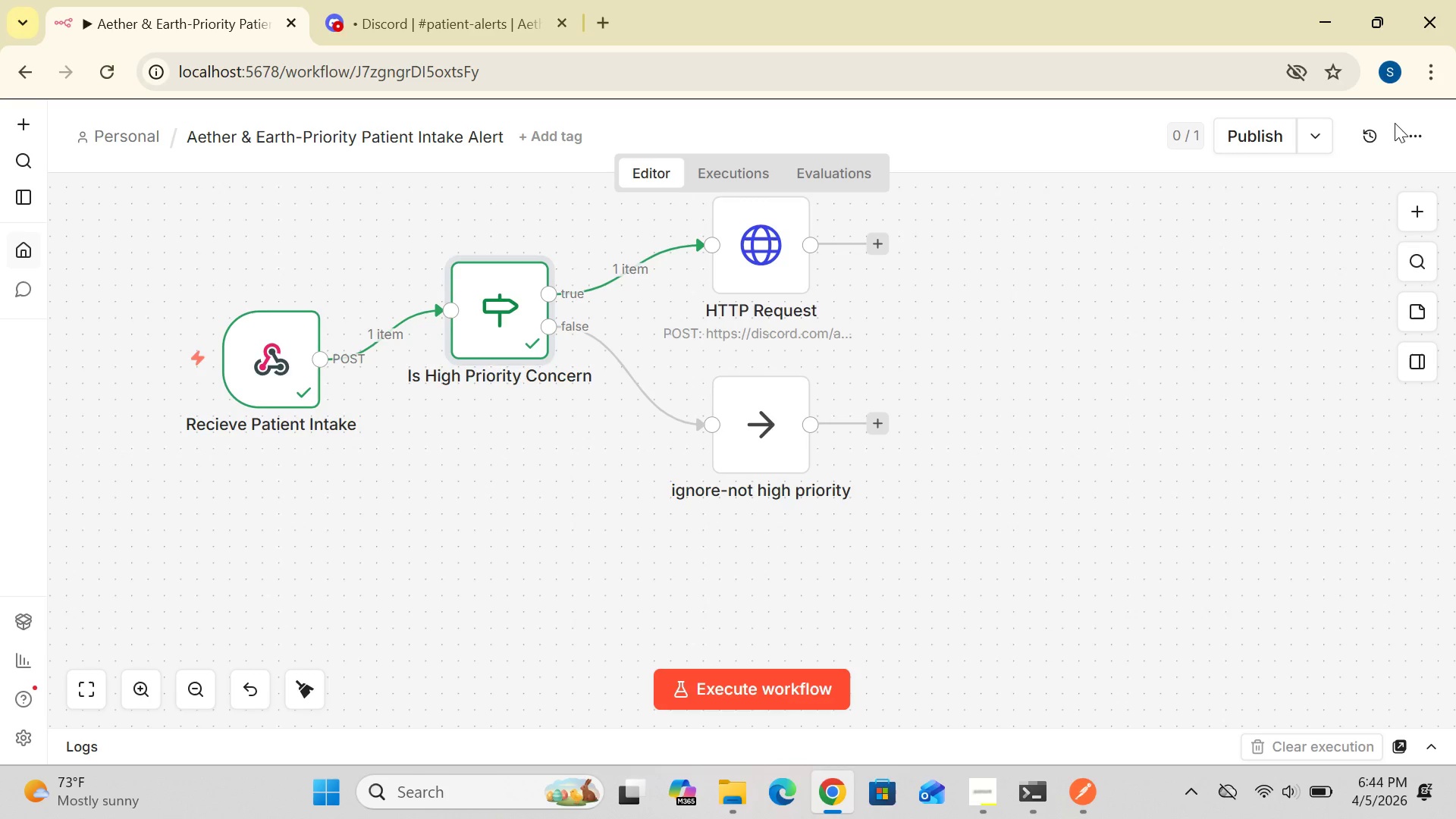 
triple_click([1395, 123])
 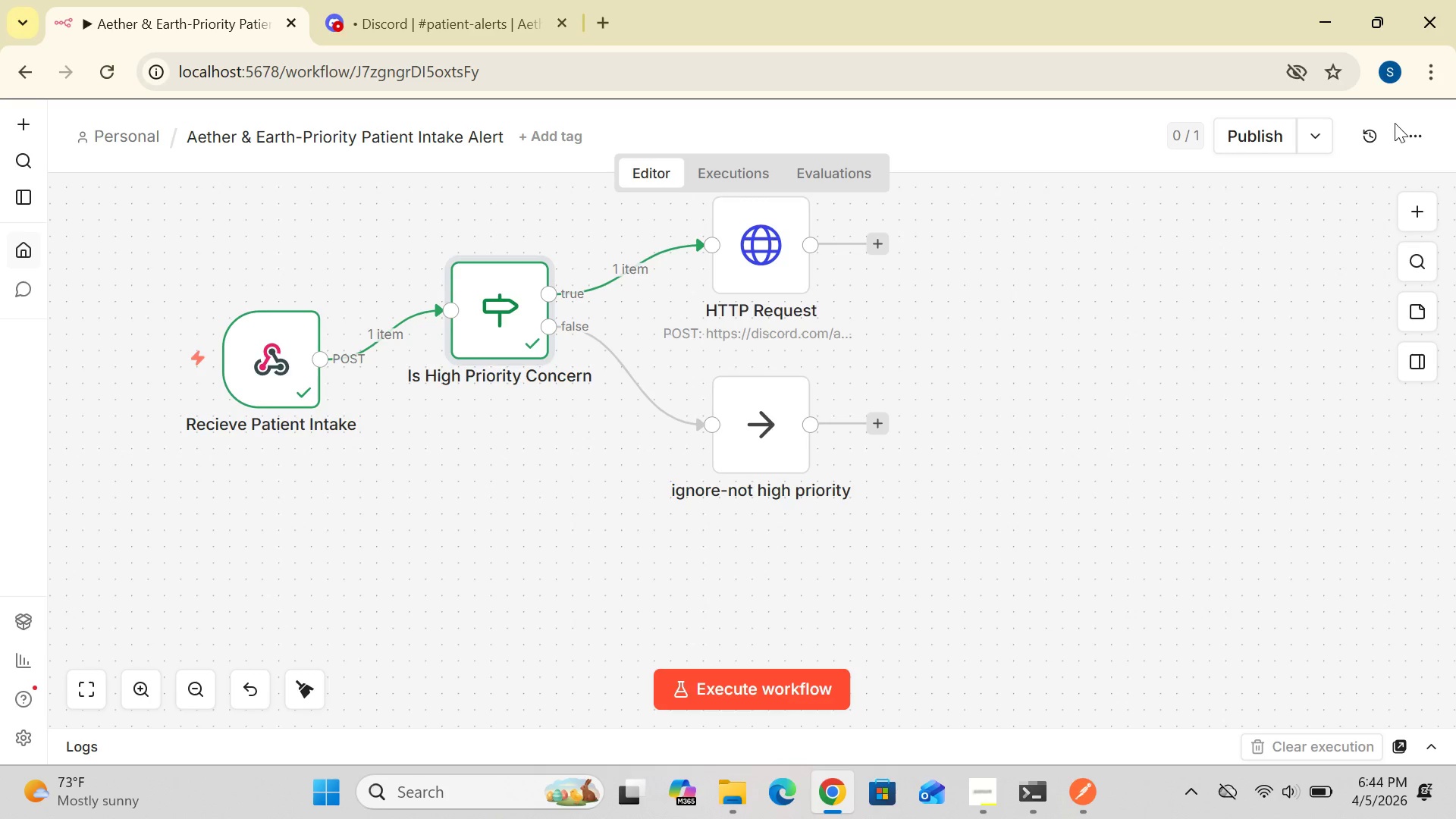 
triple_click([1395, 123])
 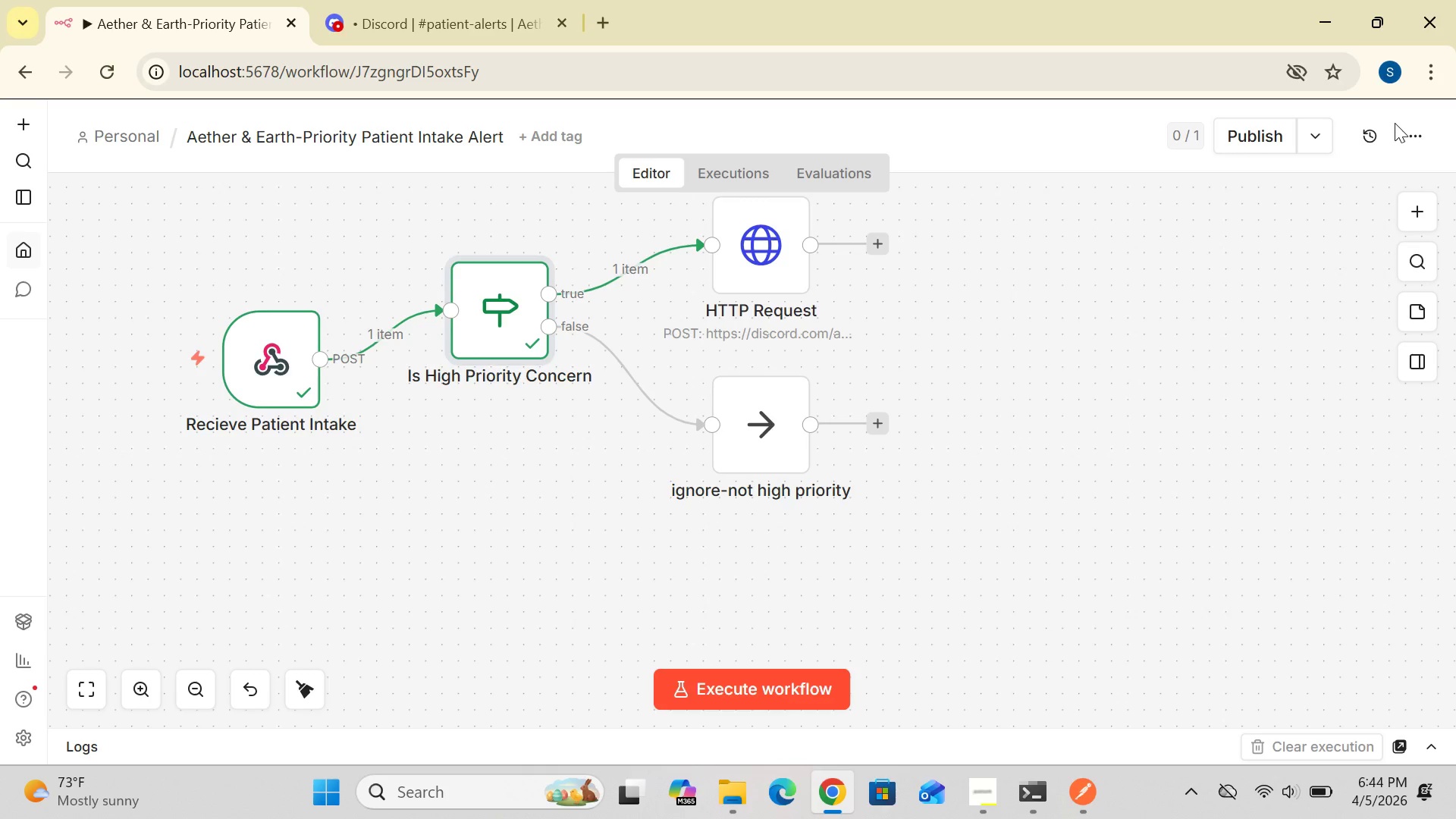 
triple_click([1395, 123])
 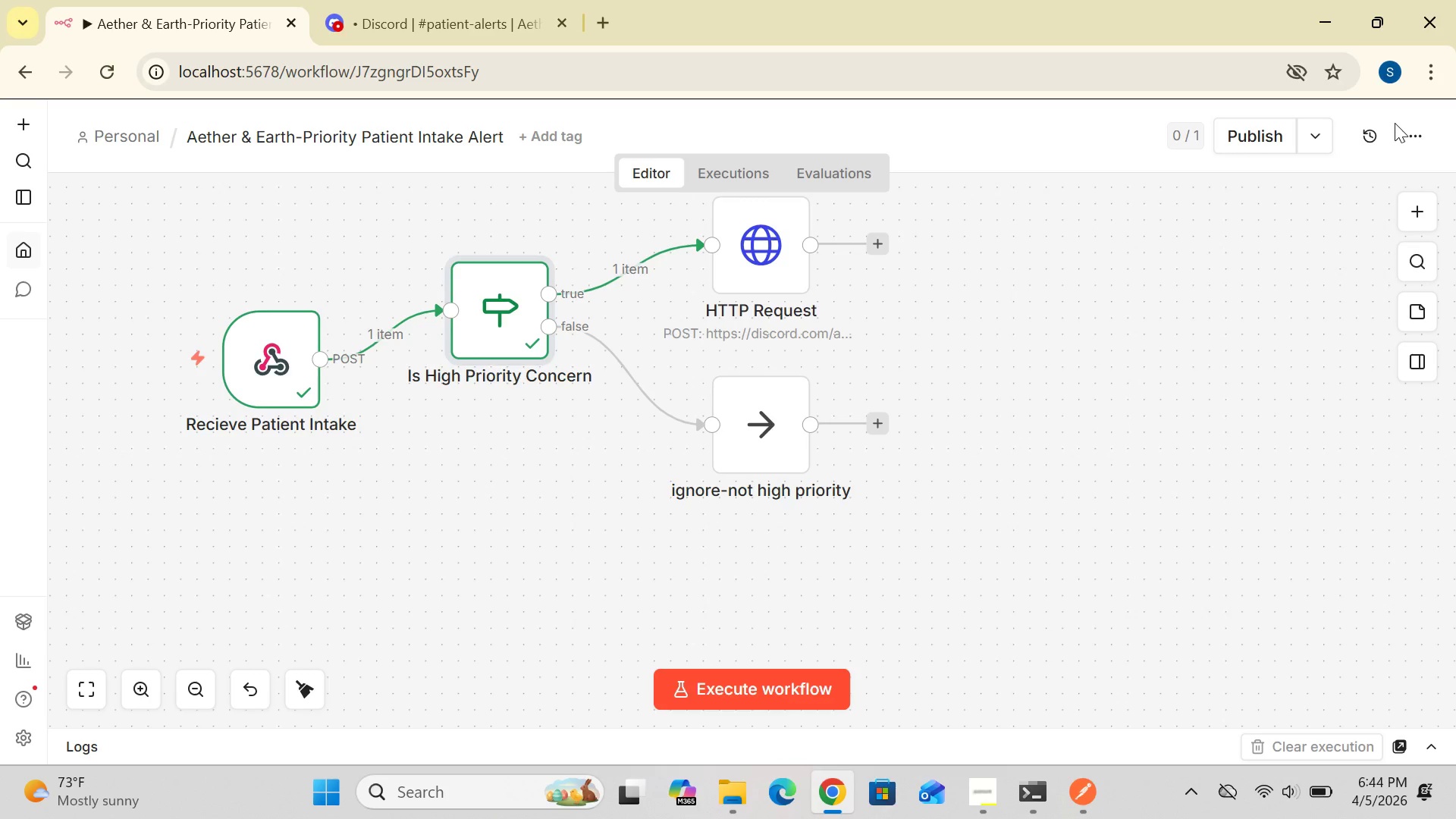 
triple_click([1395, 123])
 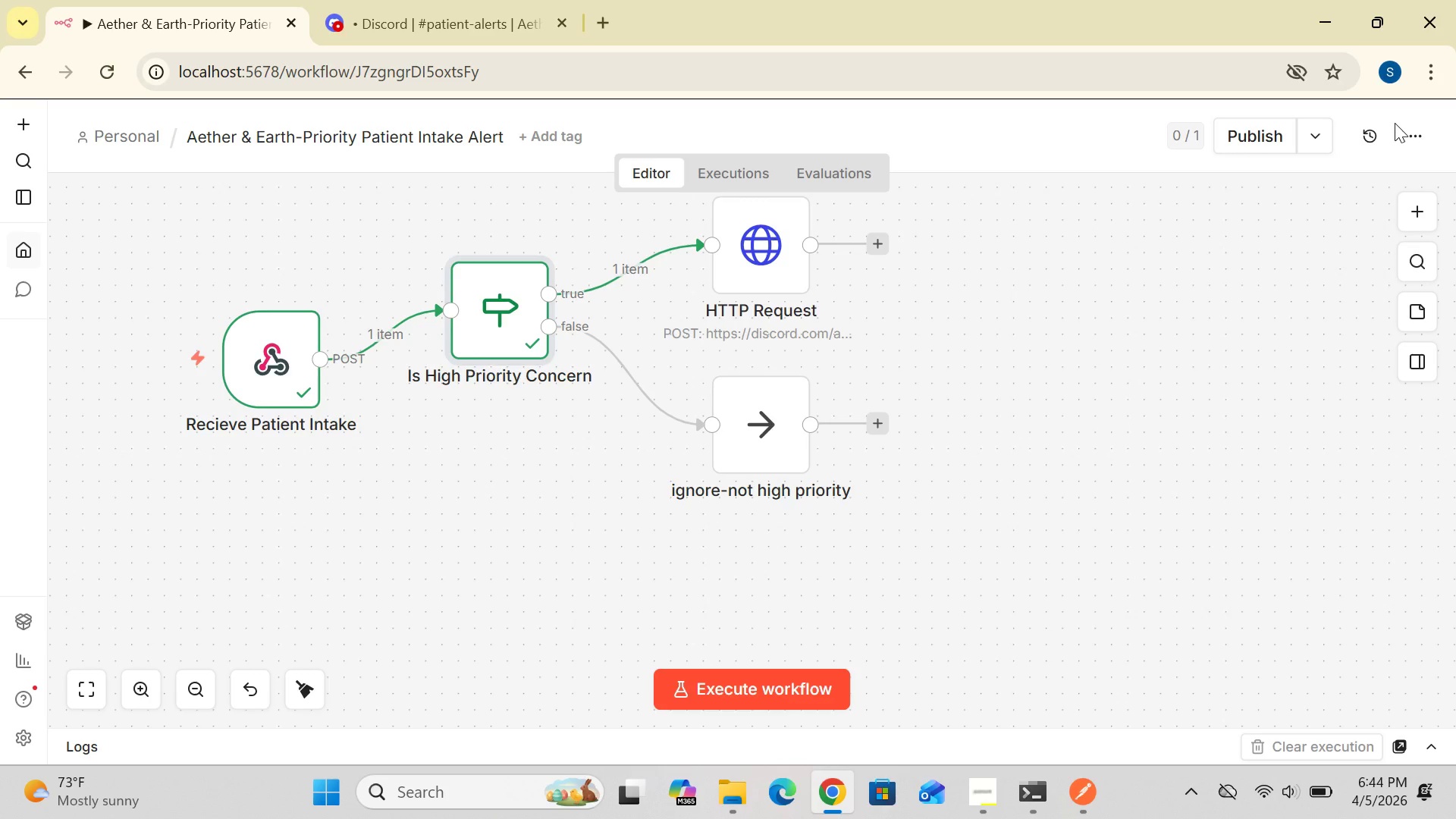 
triple_click([1395, 123])
 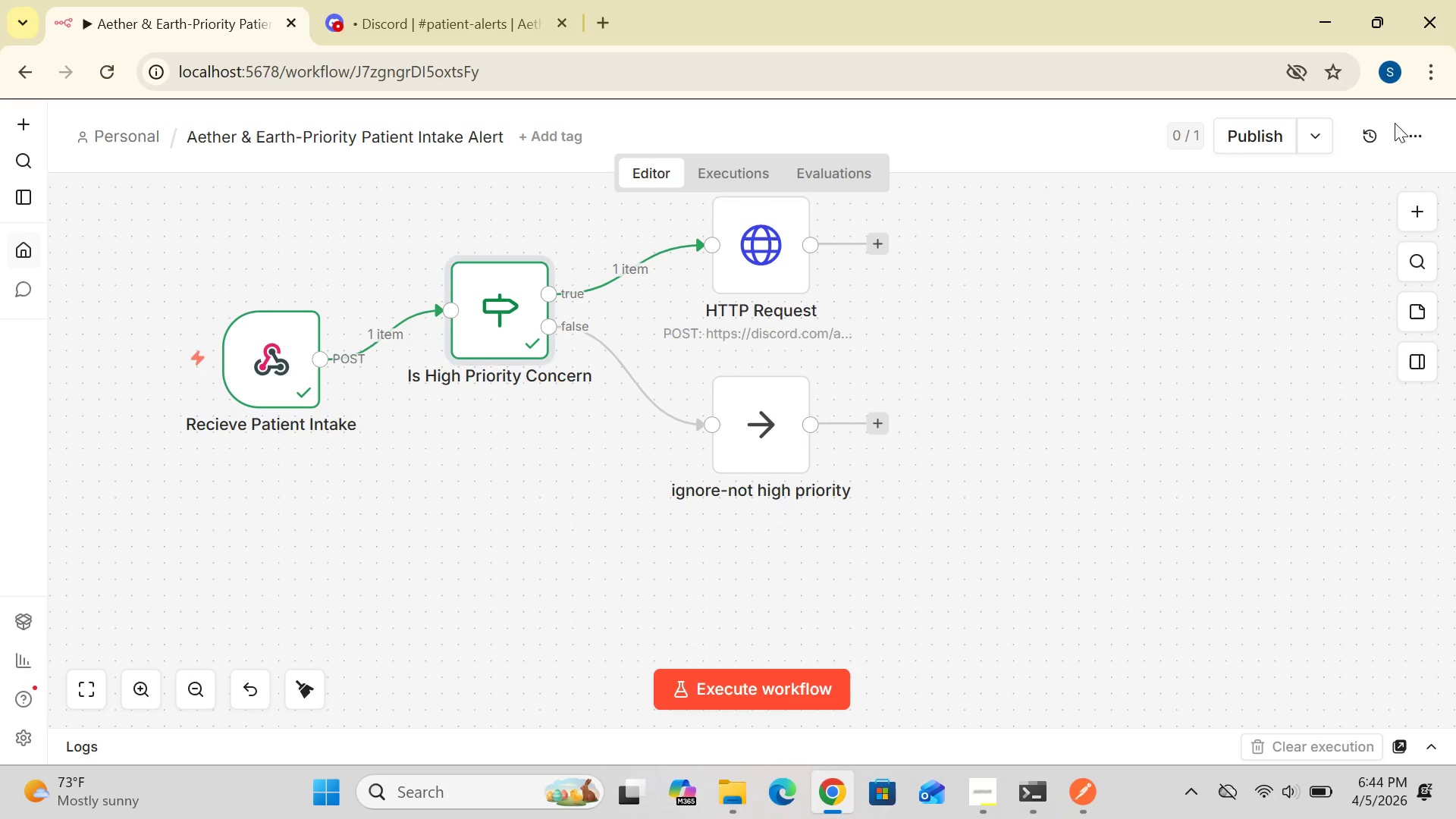 
triple_click([1395, 123])
 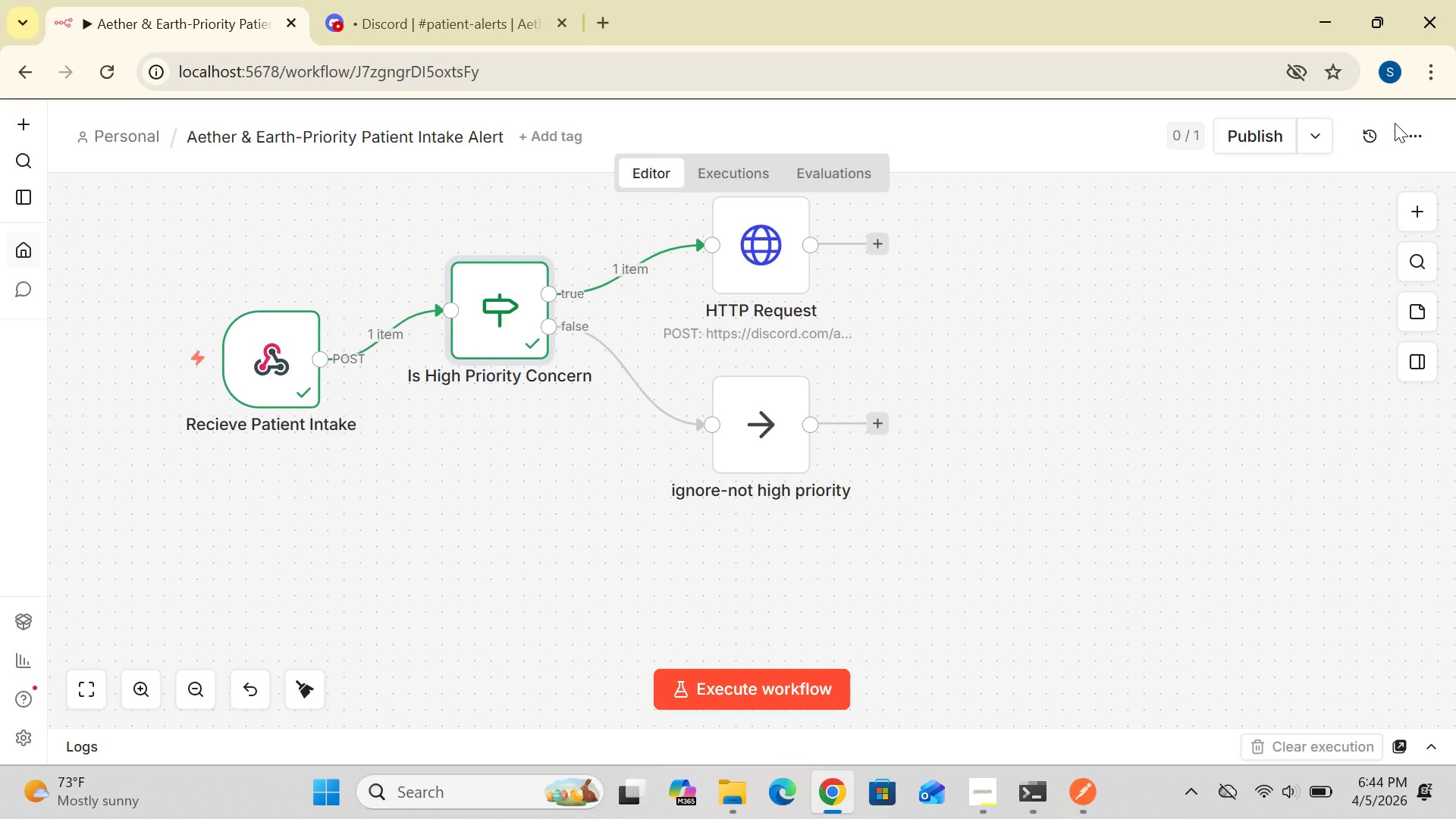 
triple_click([1395, 123])
 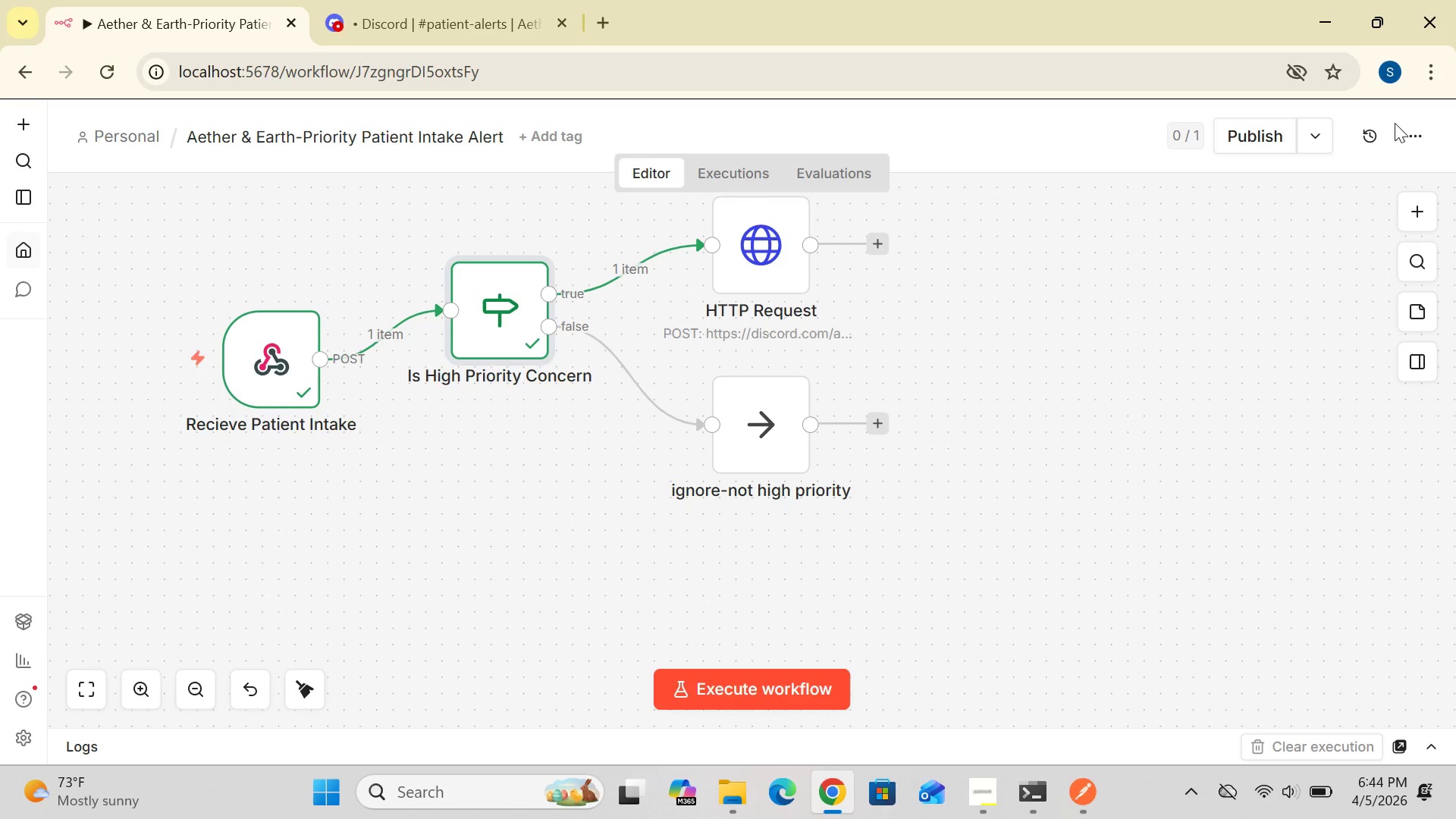 
triple_click([1395, 123])
 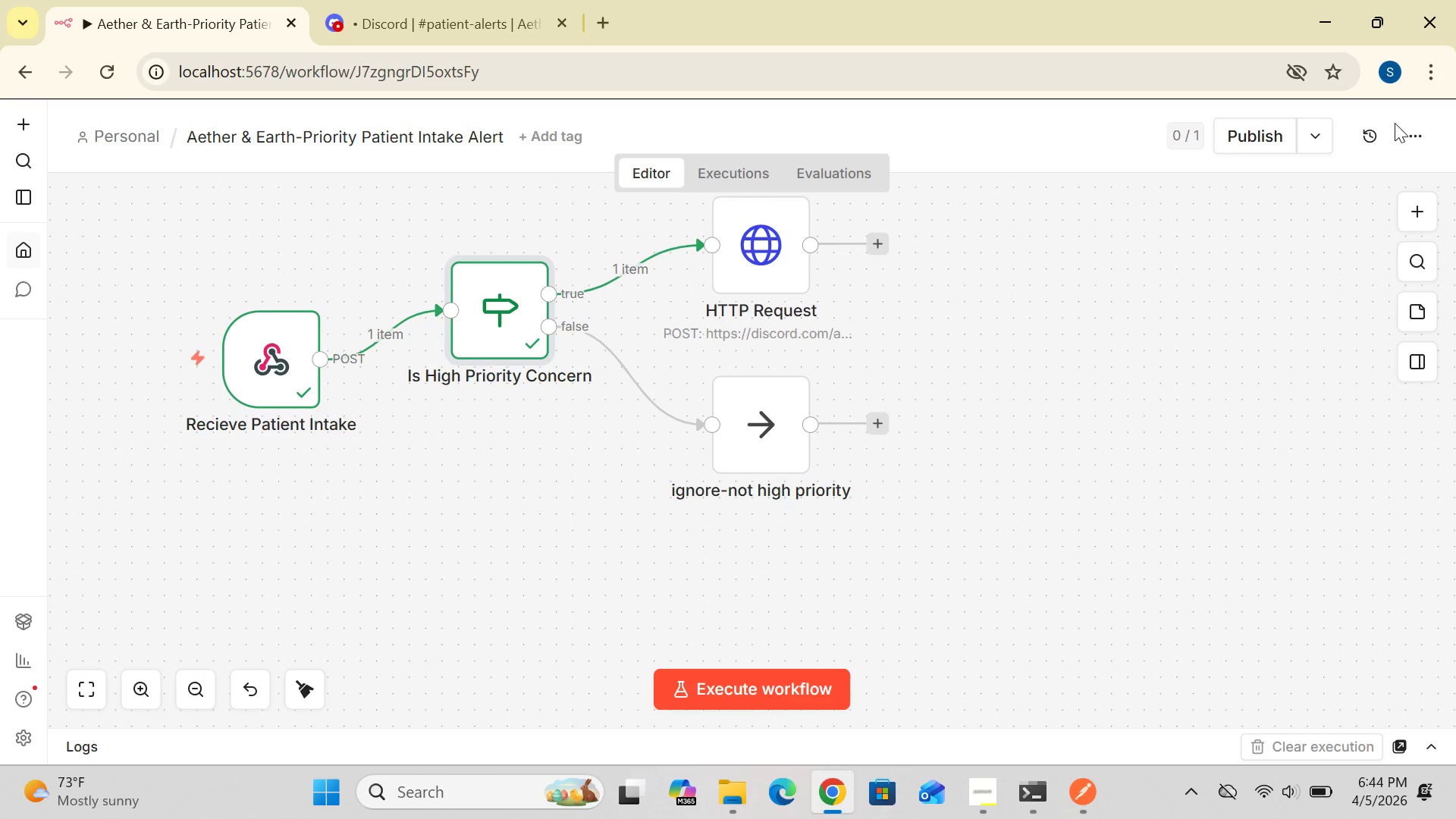 
triple_click([1395, 123])
 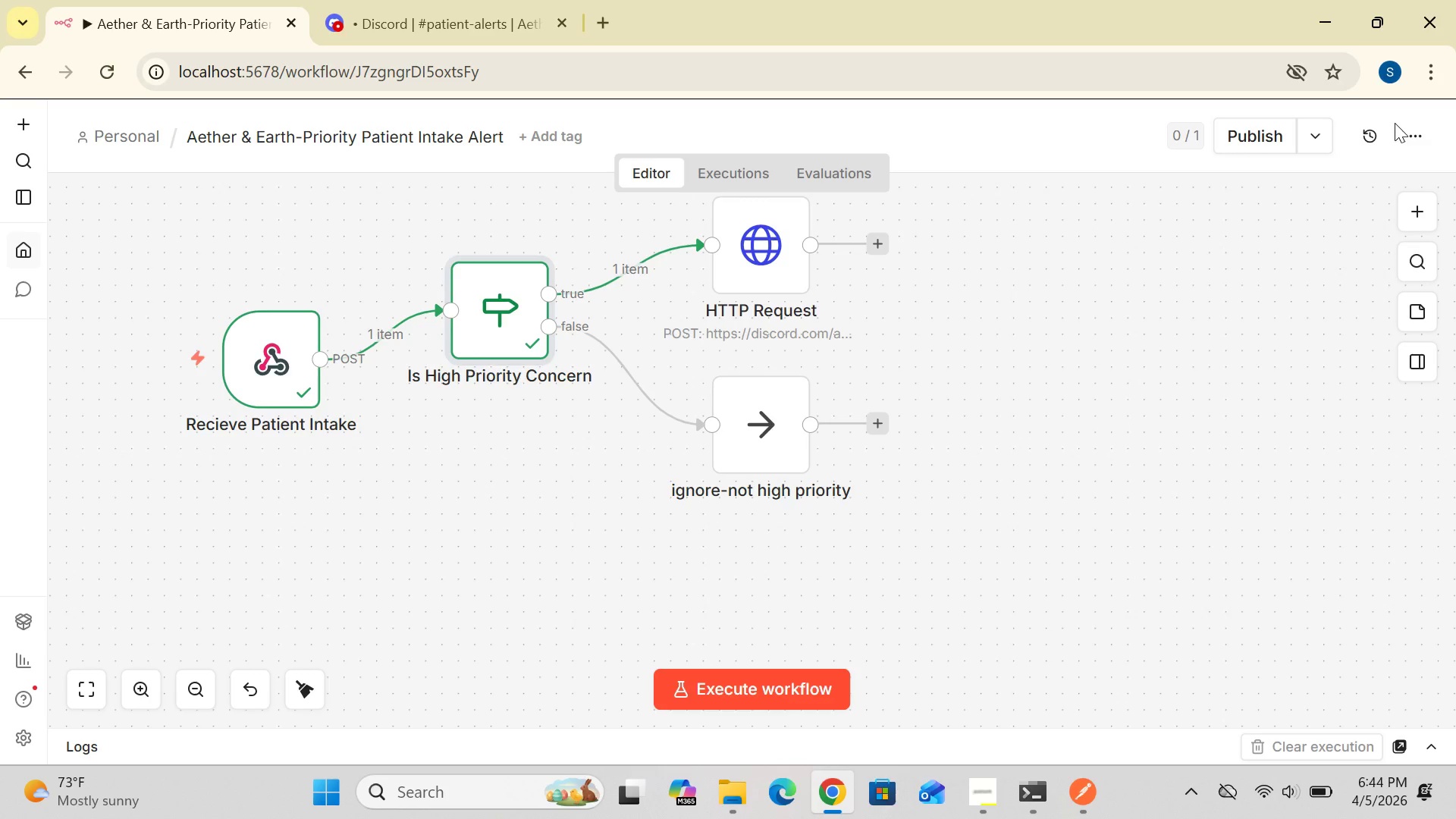 
triple_click([1395, 123])
 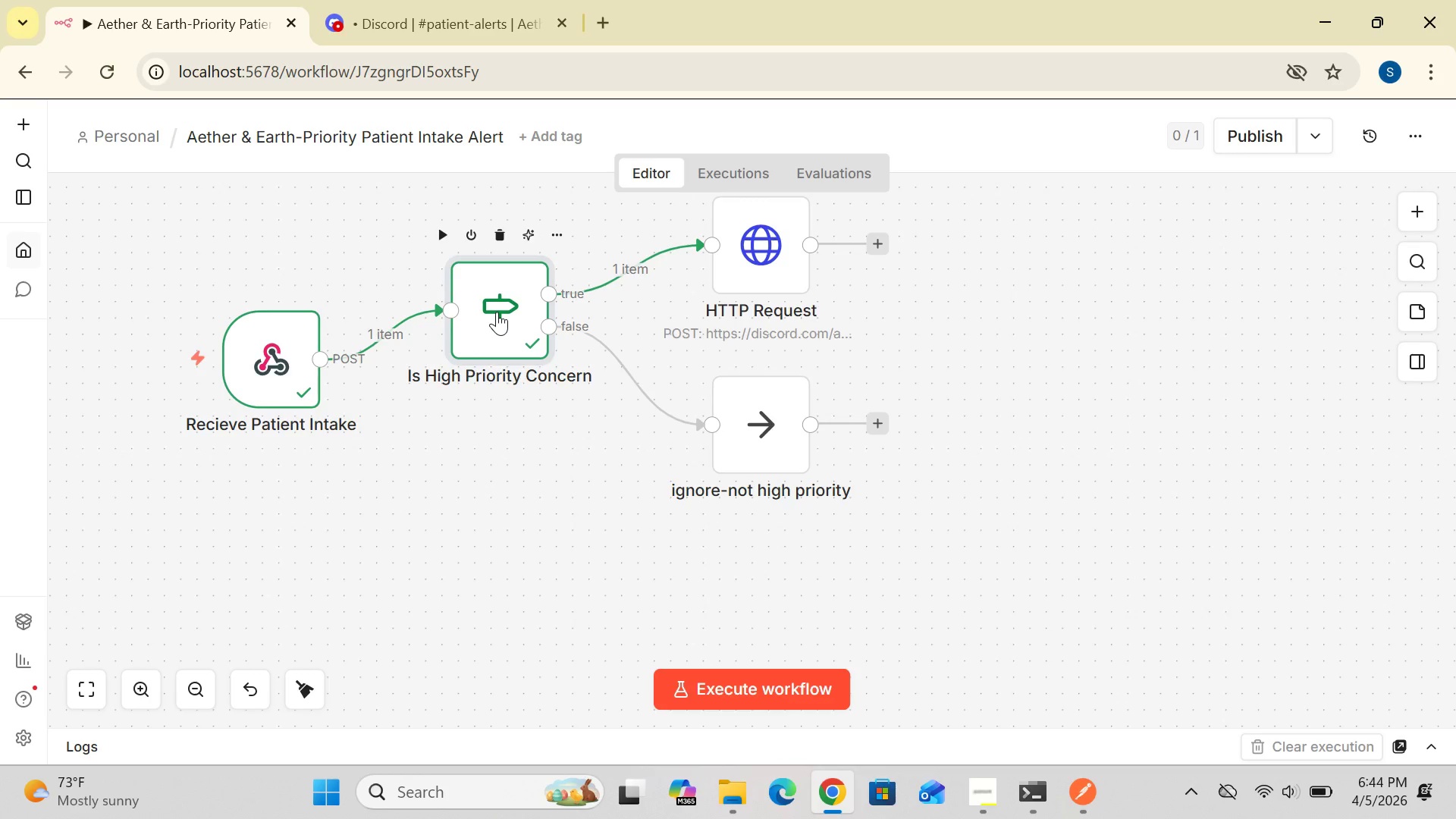 
wait(13.92)
 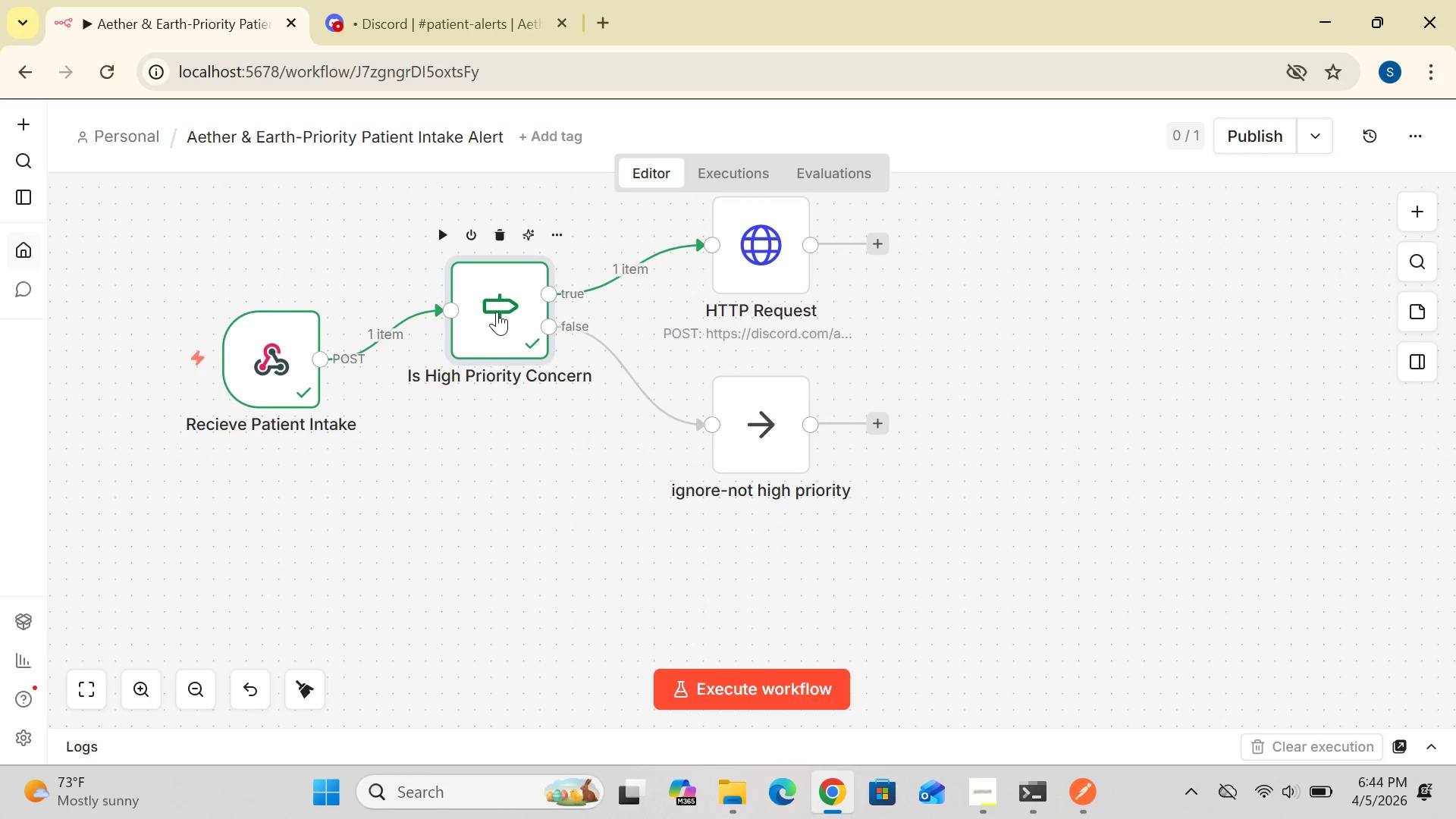 
double_click([758, 256])
 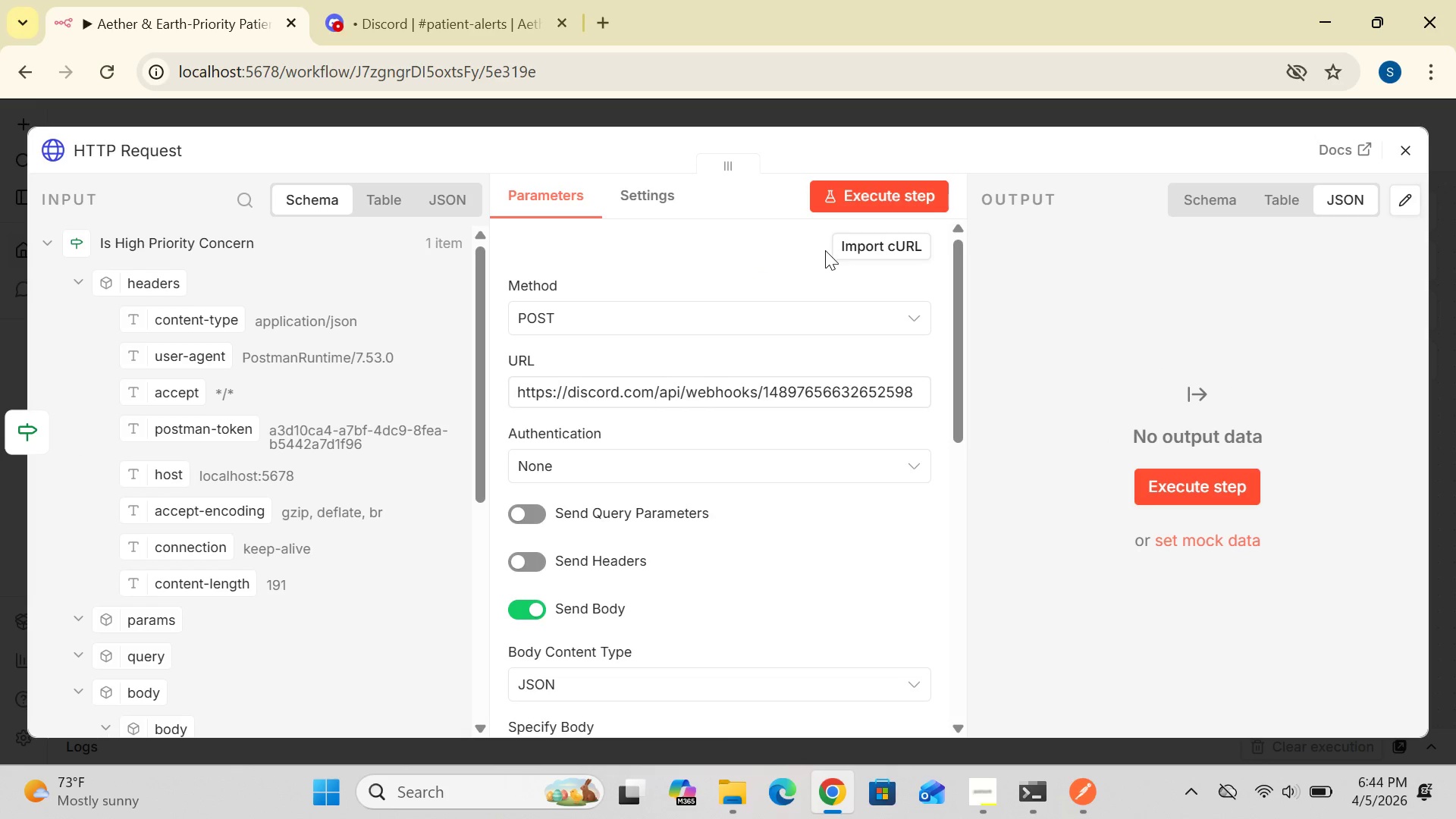 
left_click([851, 328])
 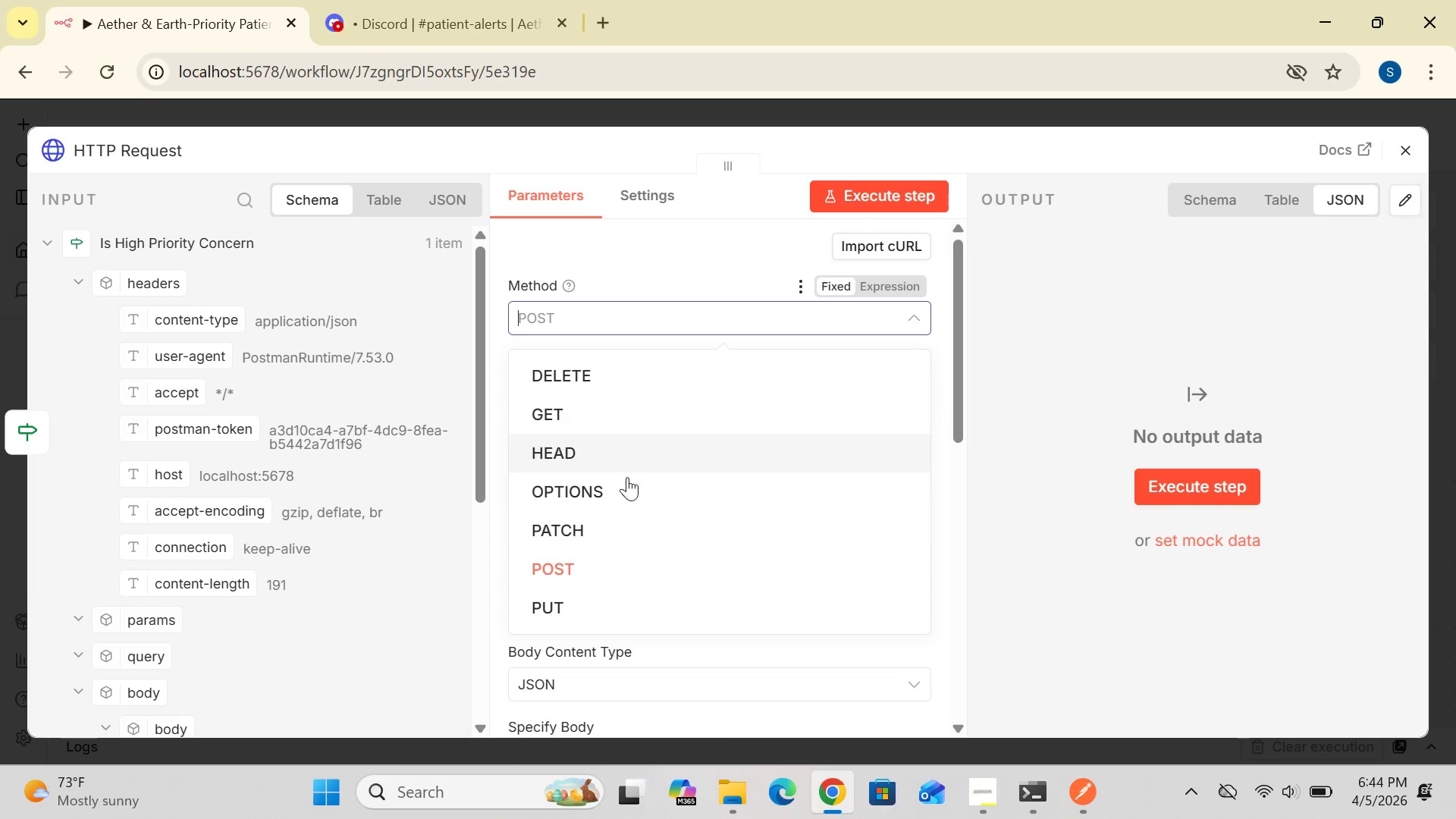 
left_click([558, 563])
 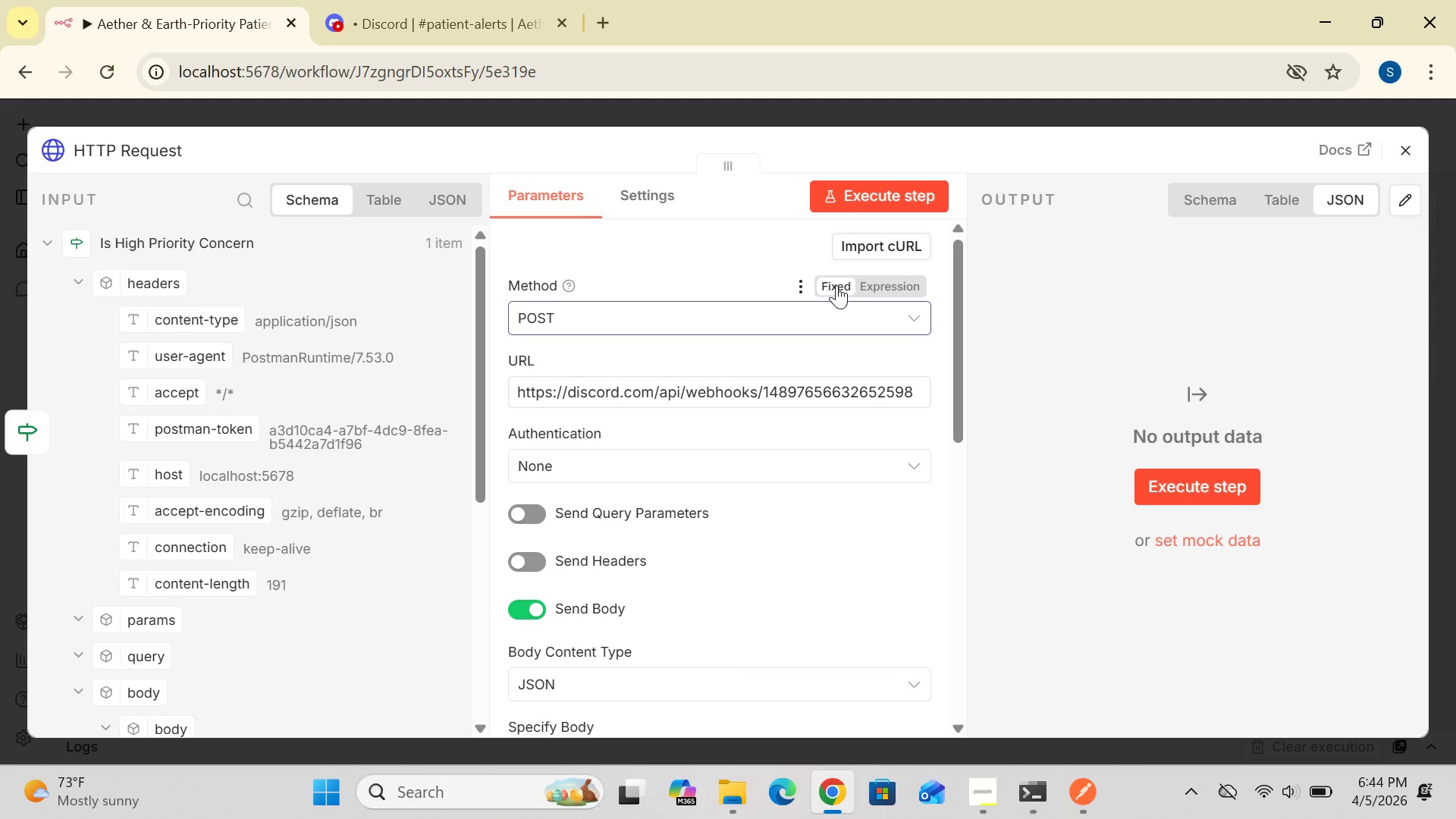 
wait(5.34)
 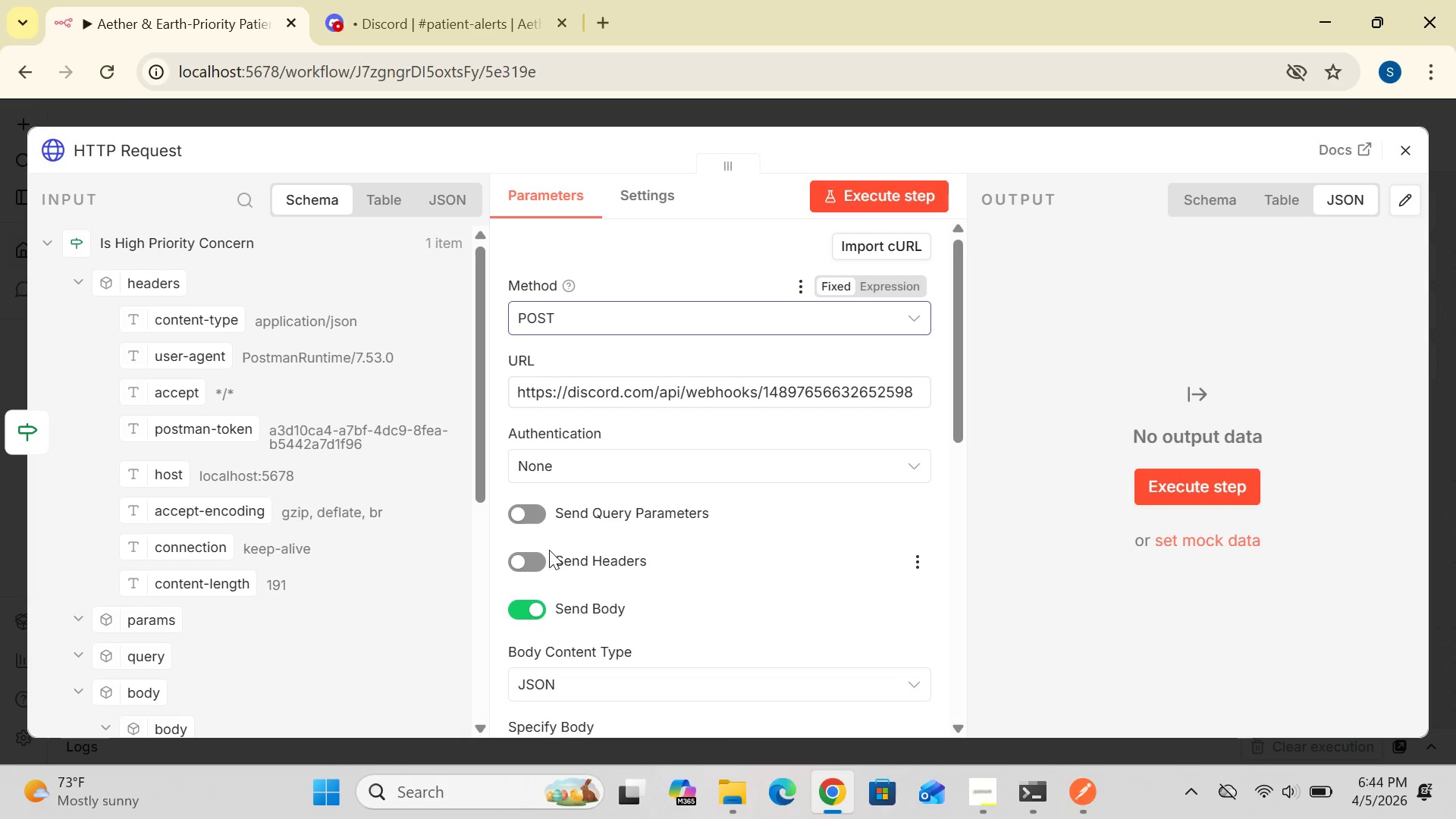 
left_click([887, 193])
 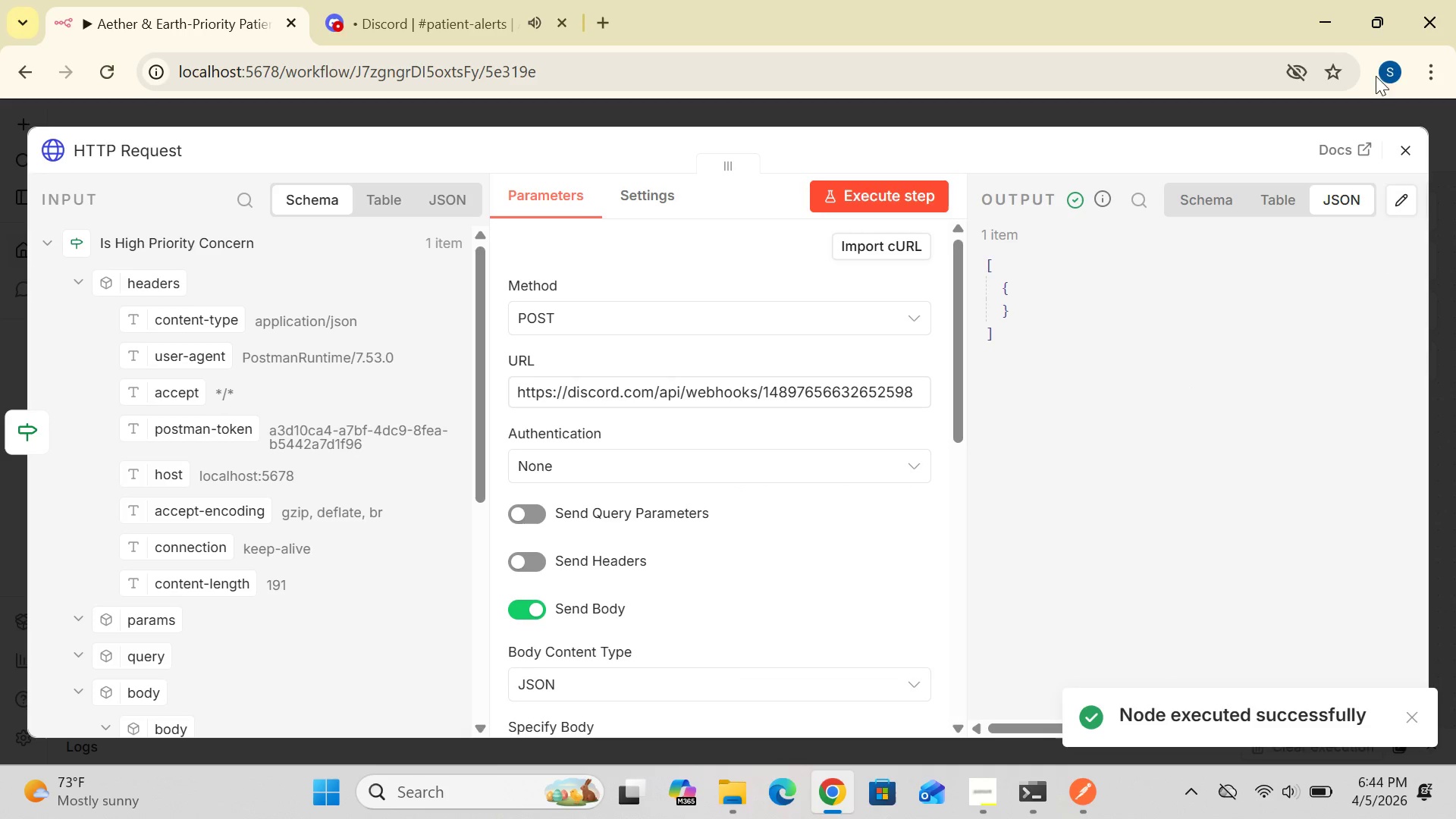 
wait(8.19)
 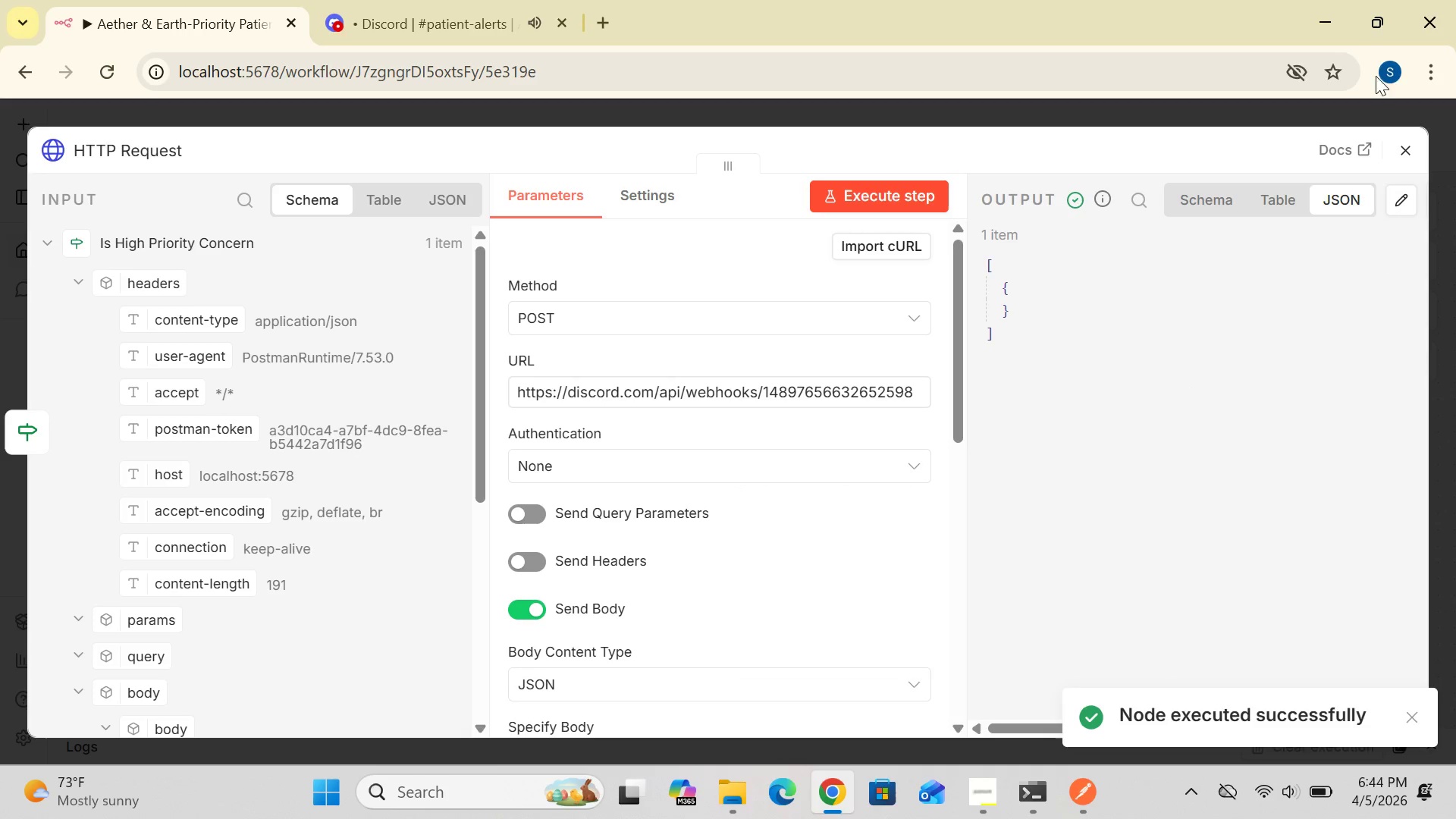 
left_click([438, 10])
 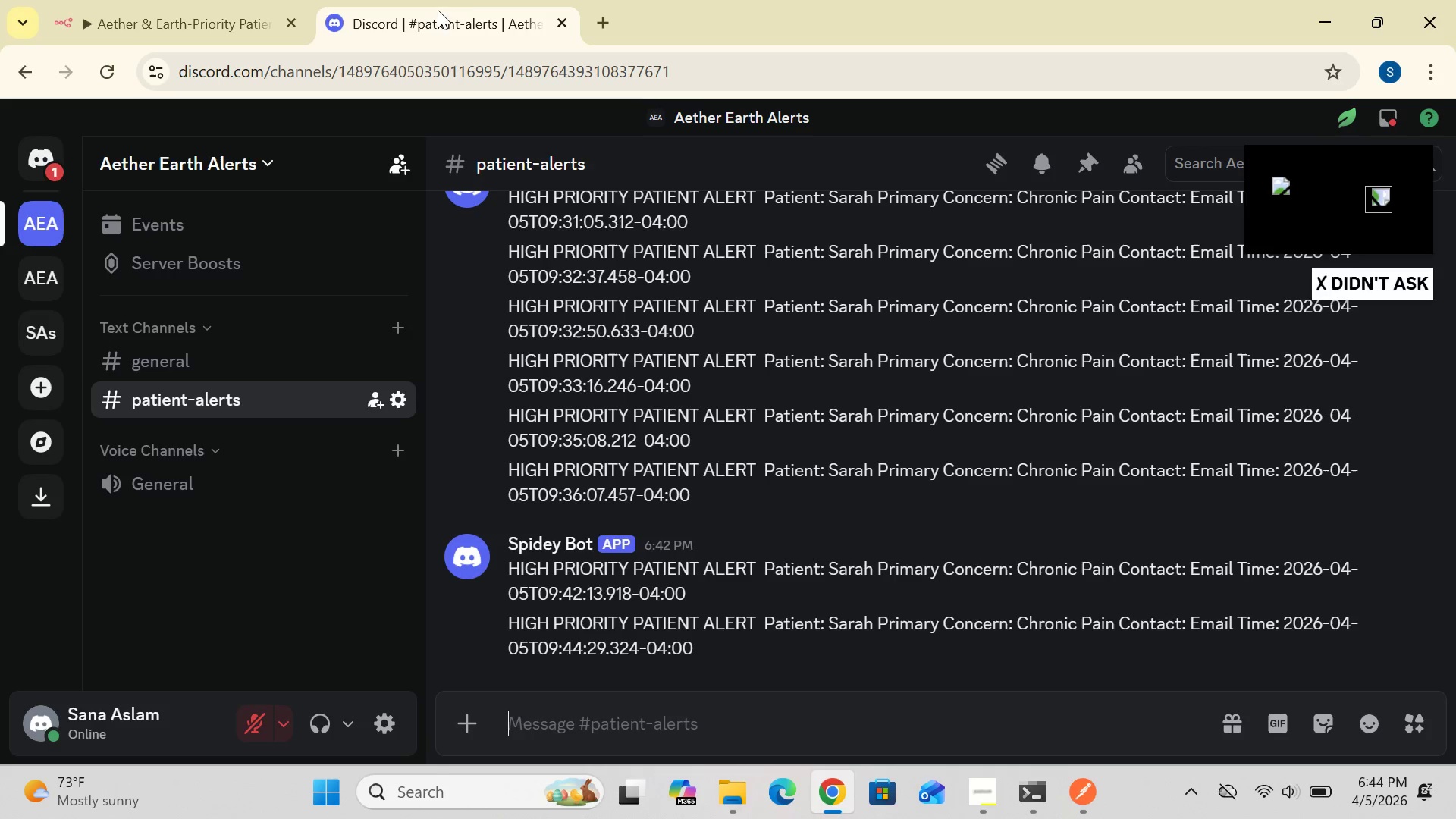 
mouse_move([1372, 532])
 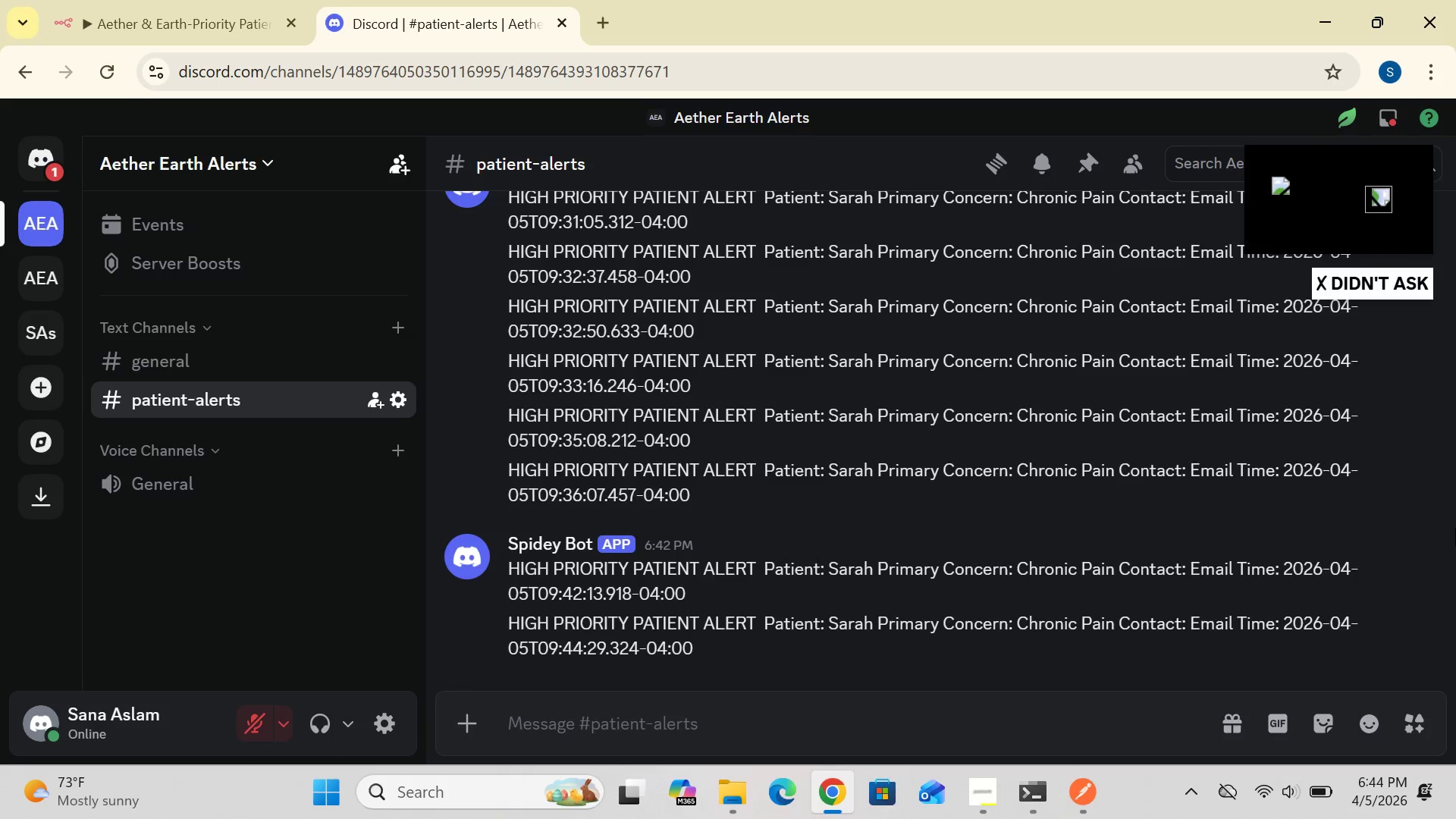 
left_click_drag(start_coordinate=[1455, 528], to_coordinate=[1448, 559])
 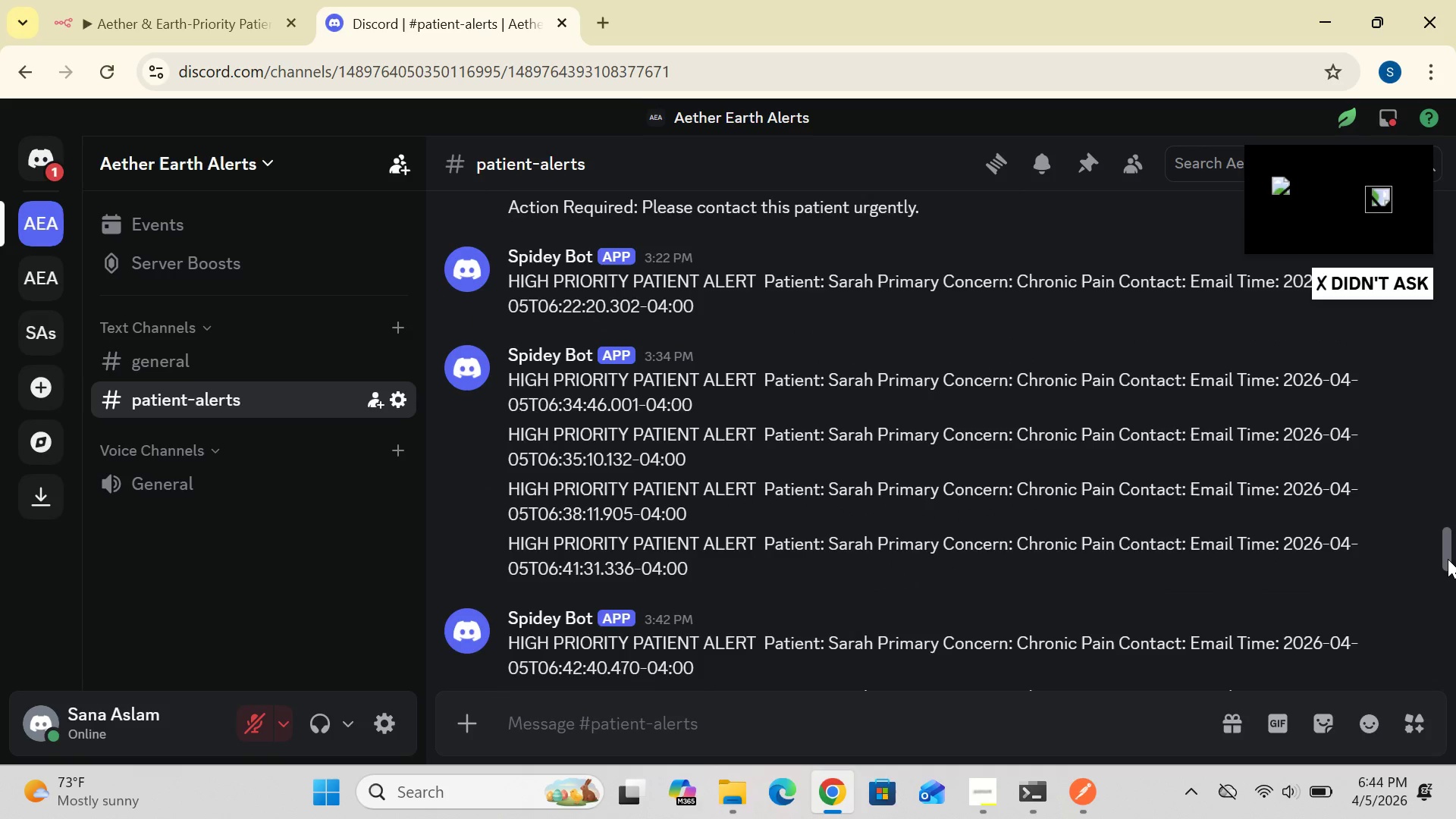 
left_click_drag(start_coordinate=[1448, 559], to_coordinate=[1455, 711])
 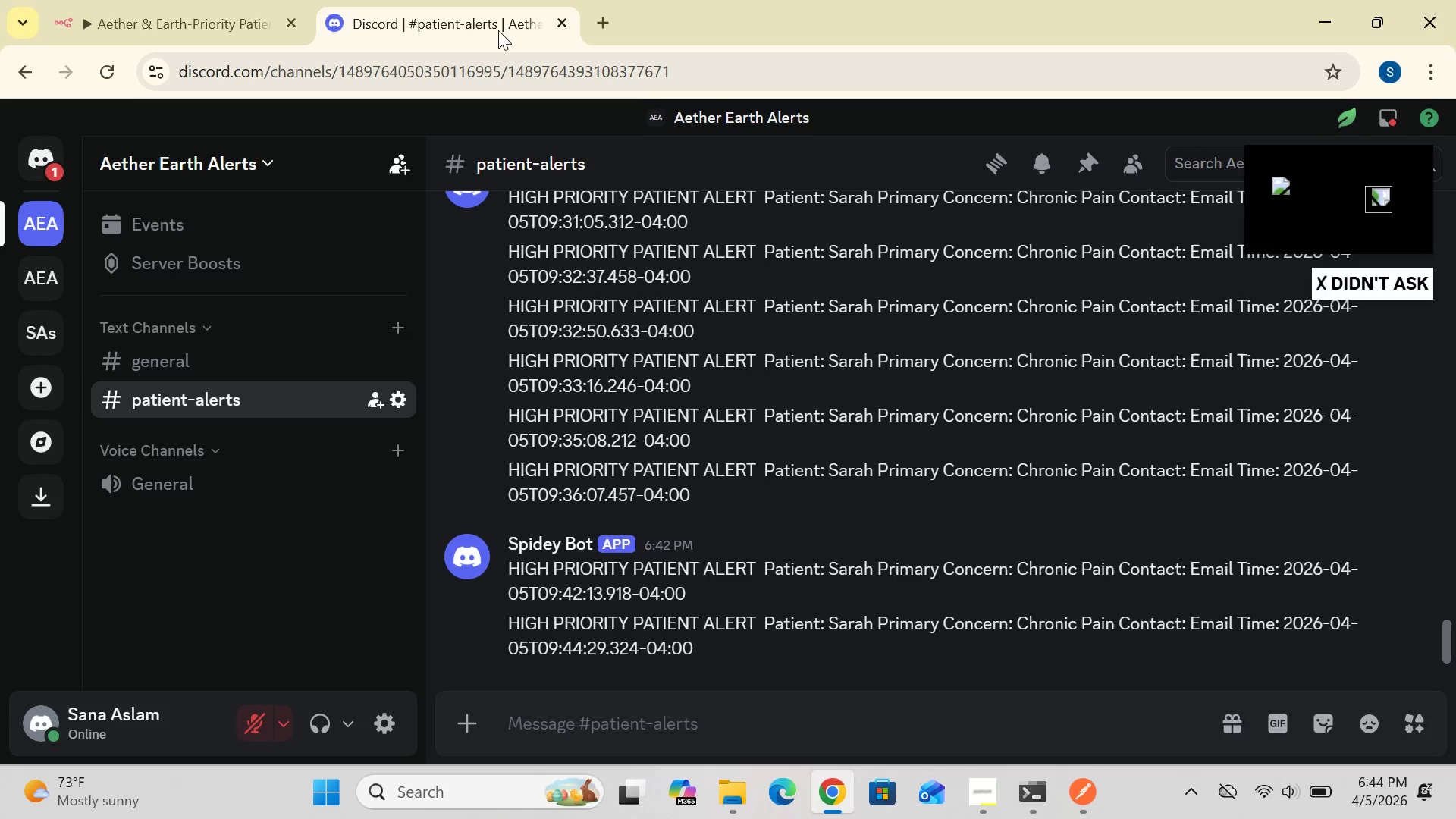 
wait(7.5)
 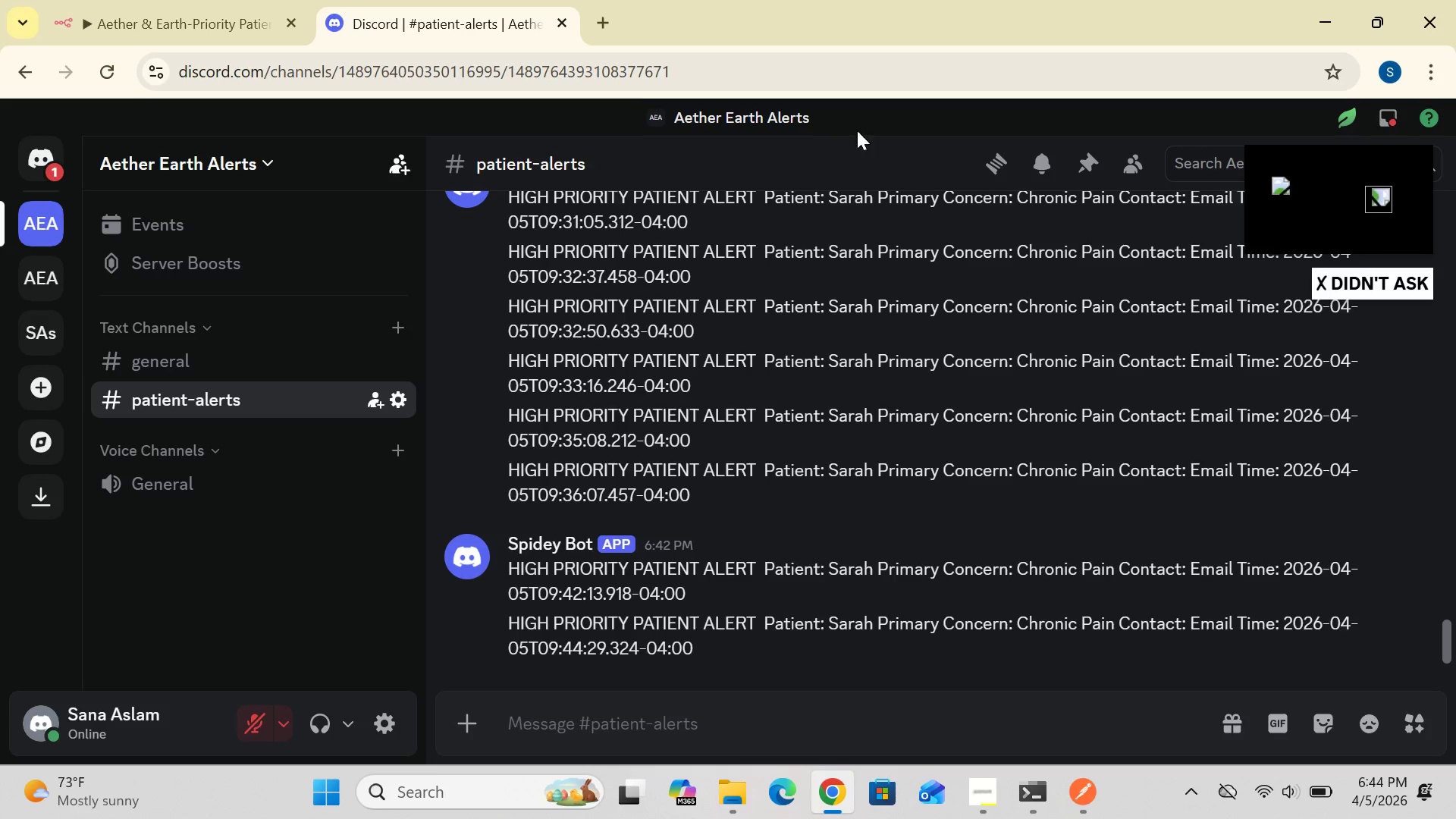 
left_click([256, 22])
 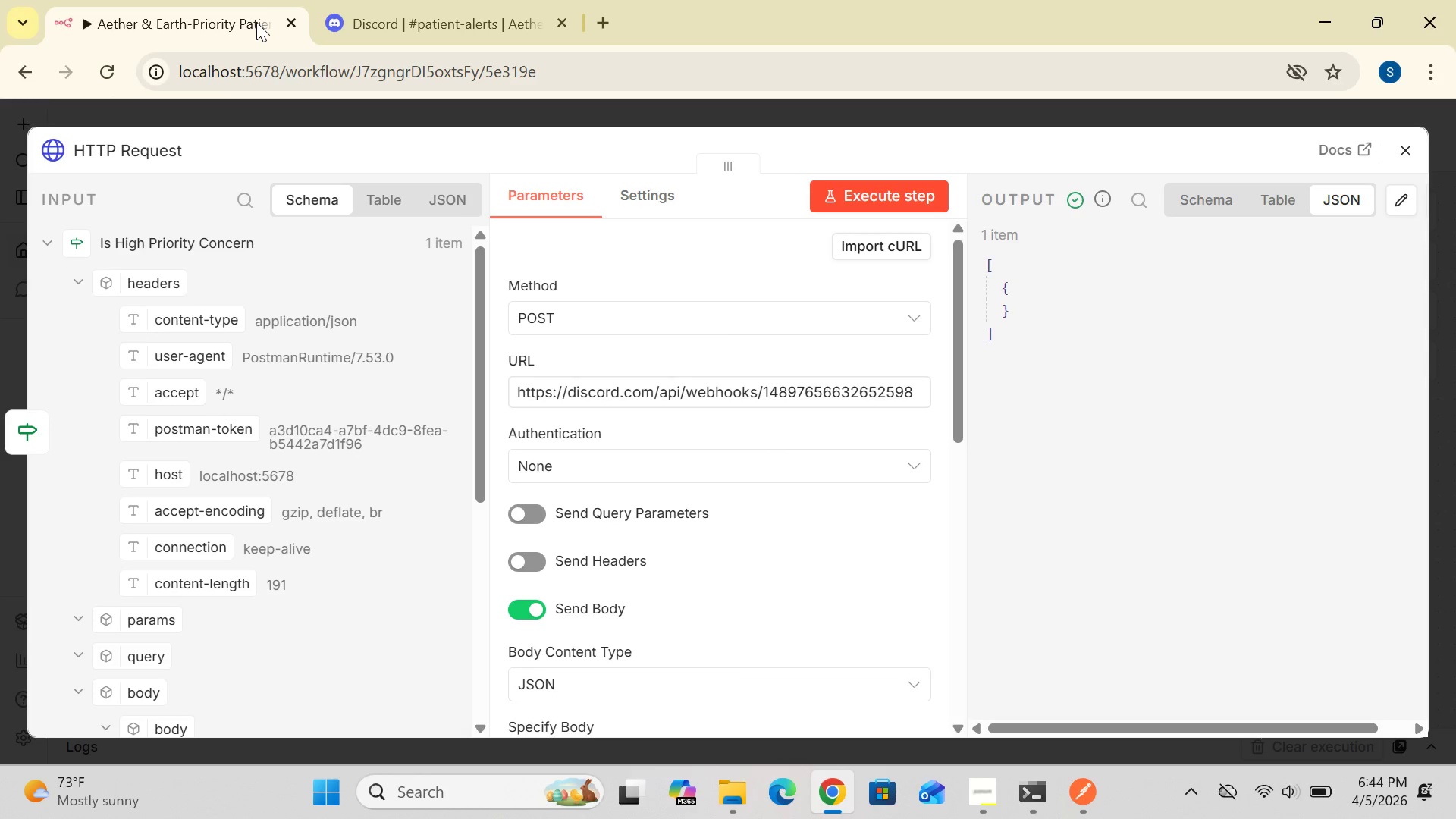 
left_click([268, 127])
 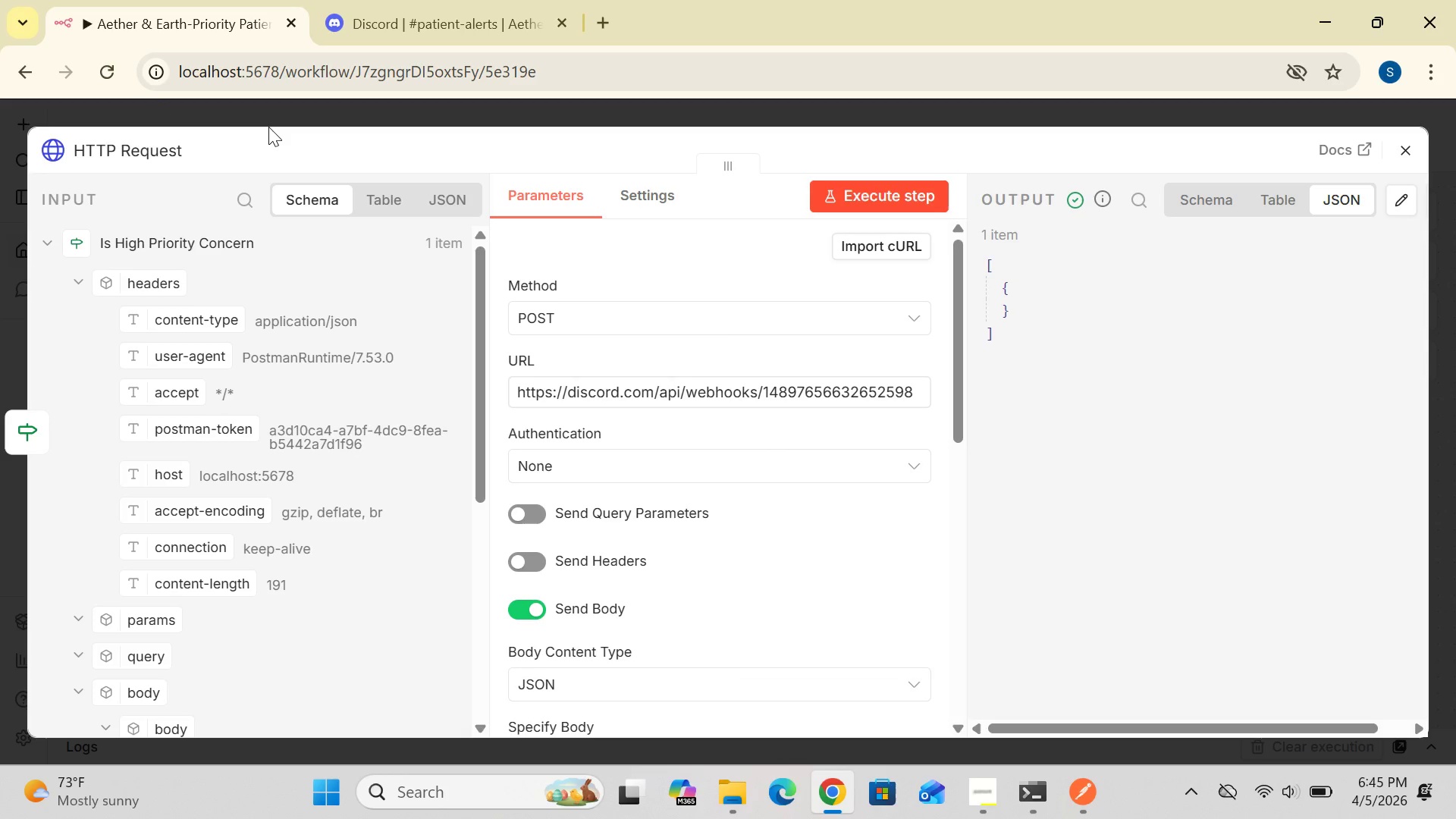 
wait(9.61)
 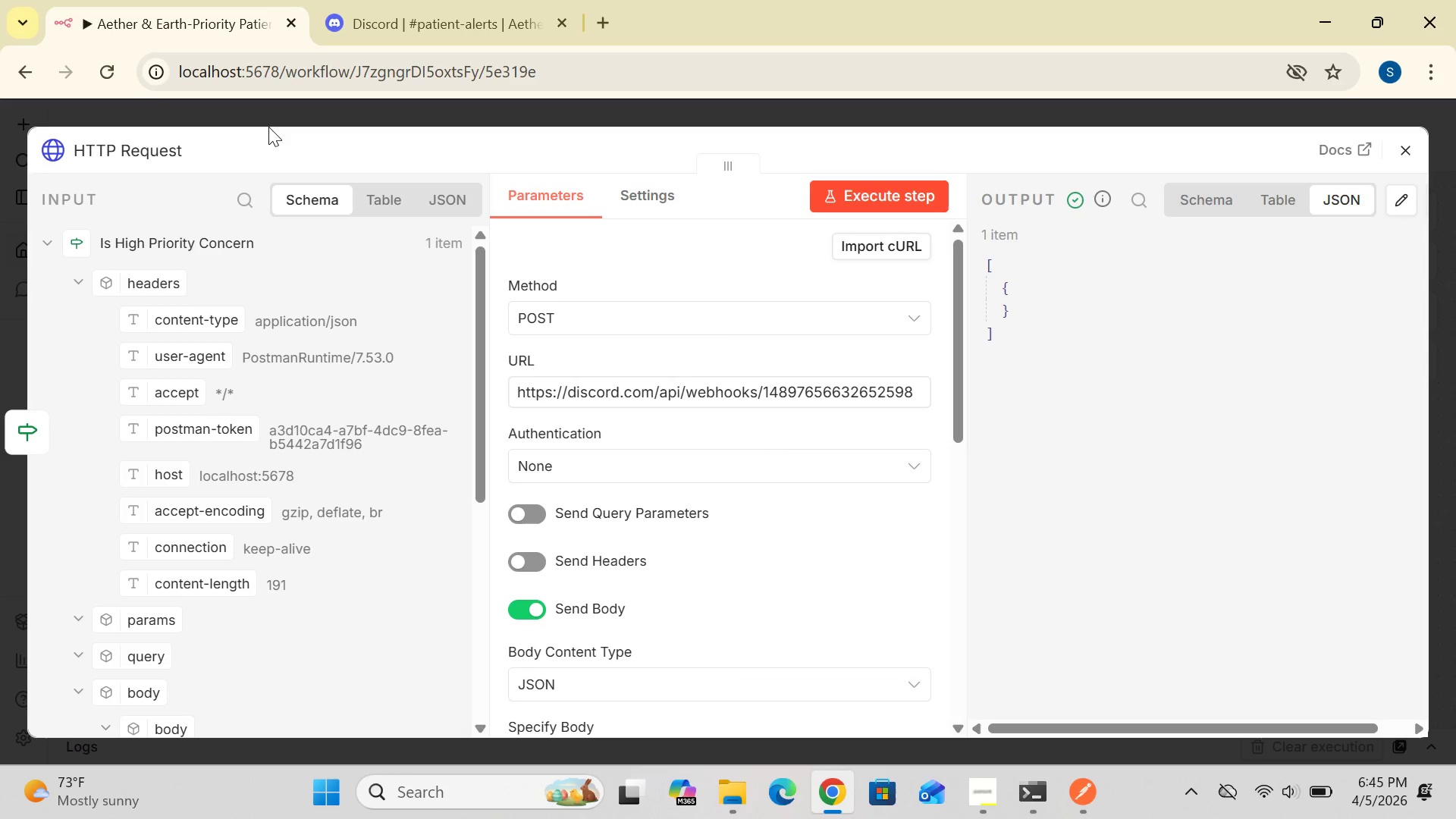 
left_click([547, 268])
 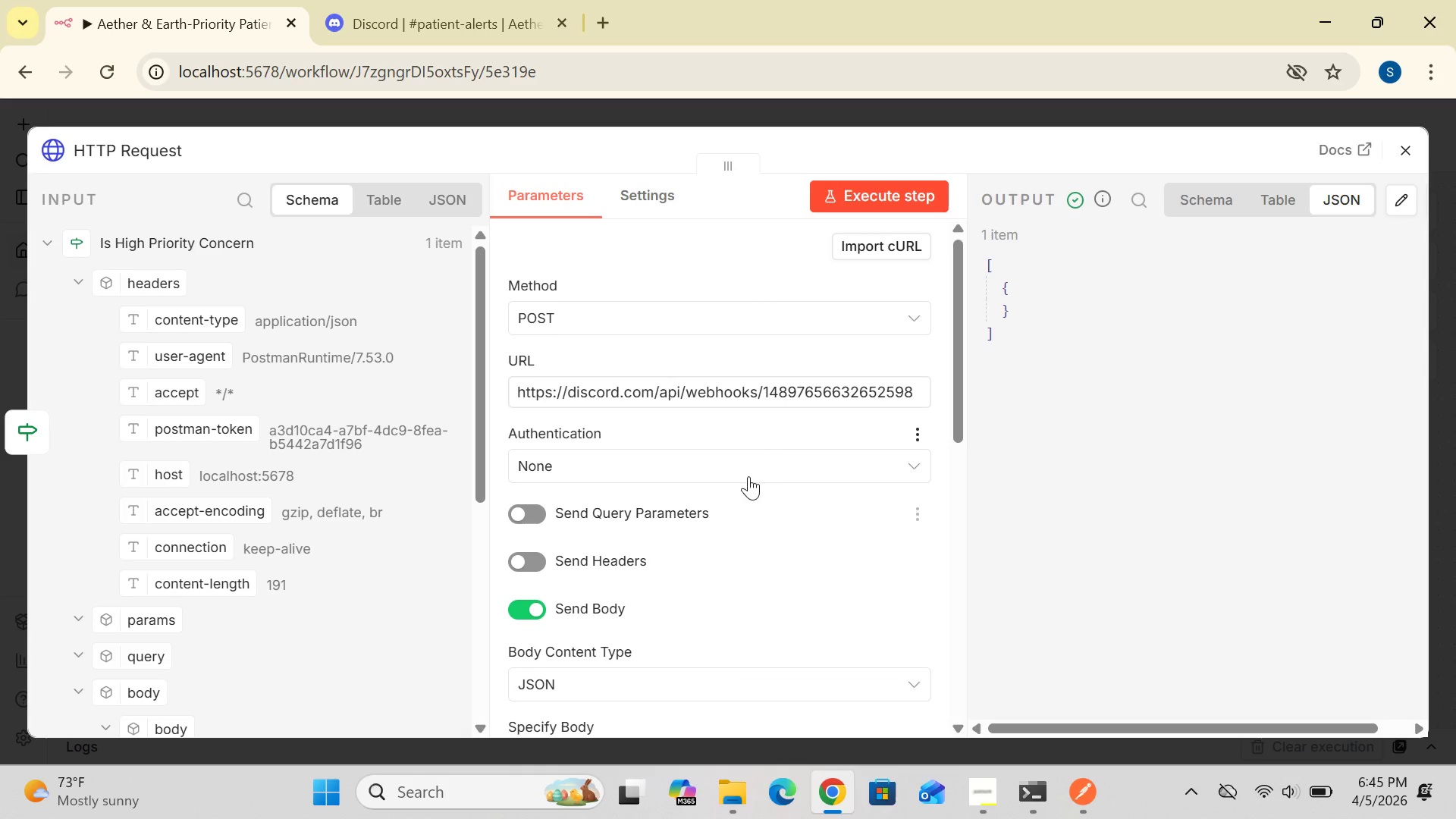 
wait(6.97)
 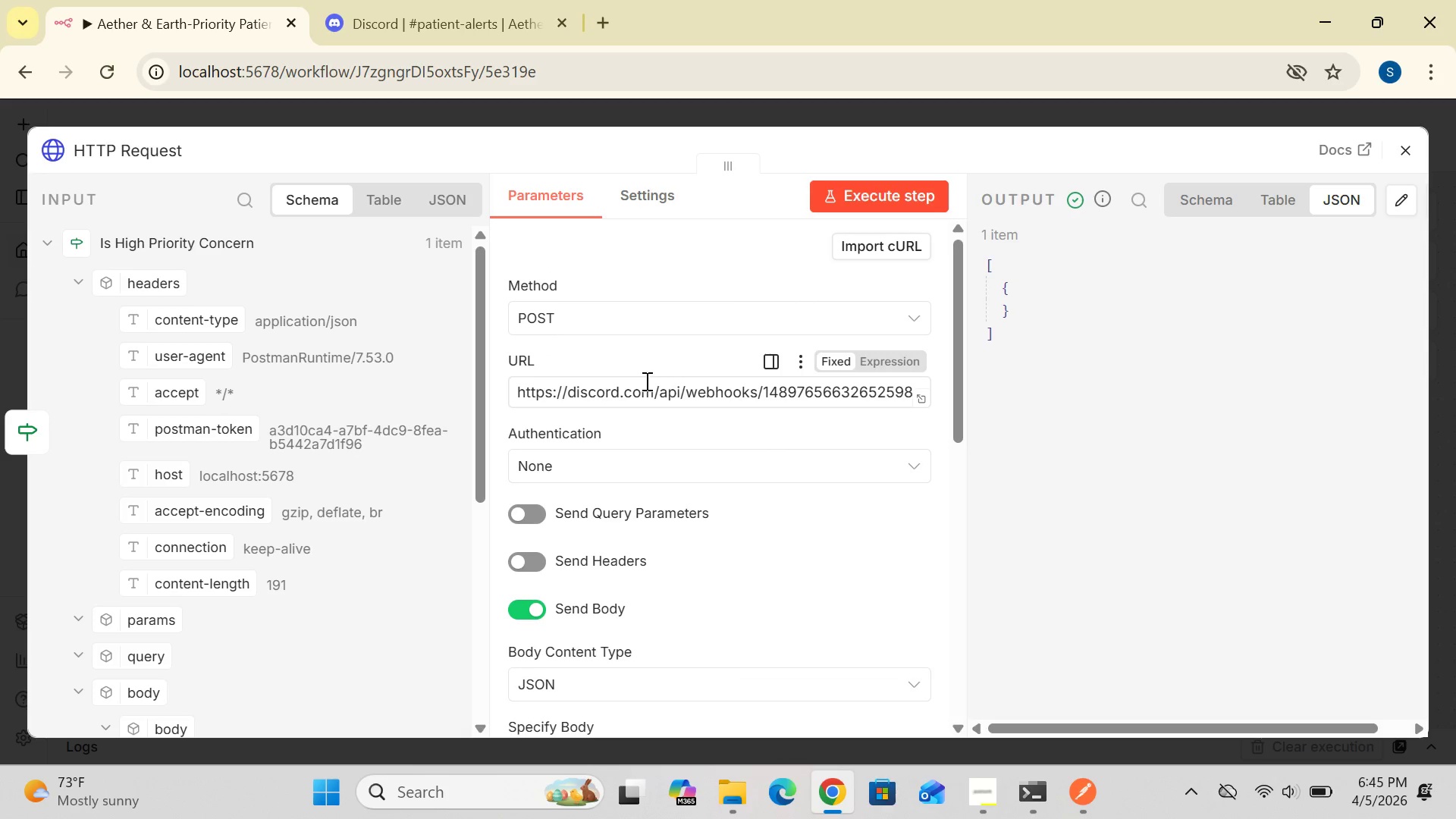 
left_click([1400, 154])
 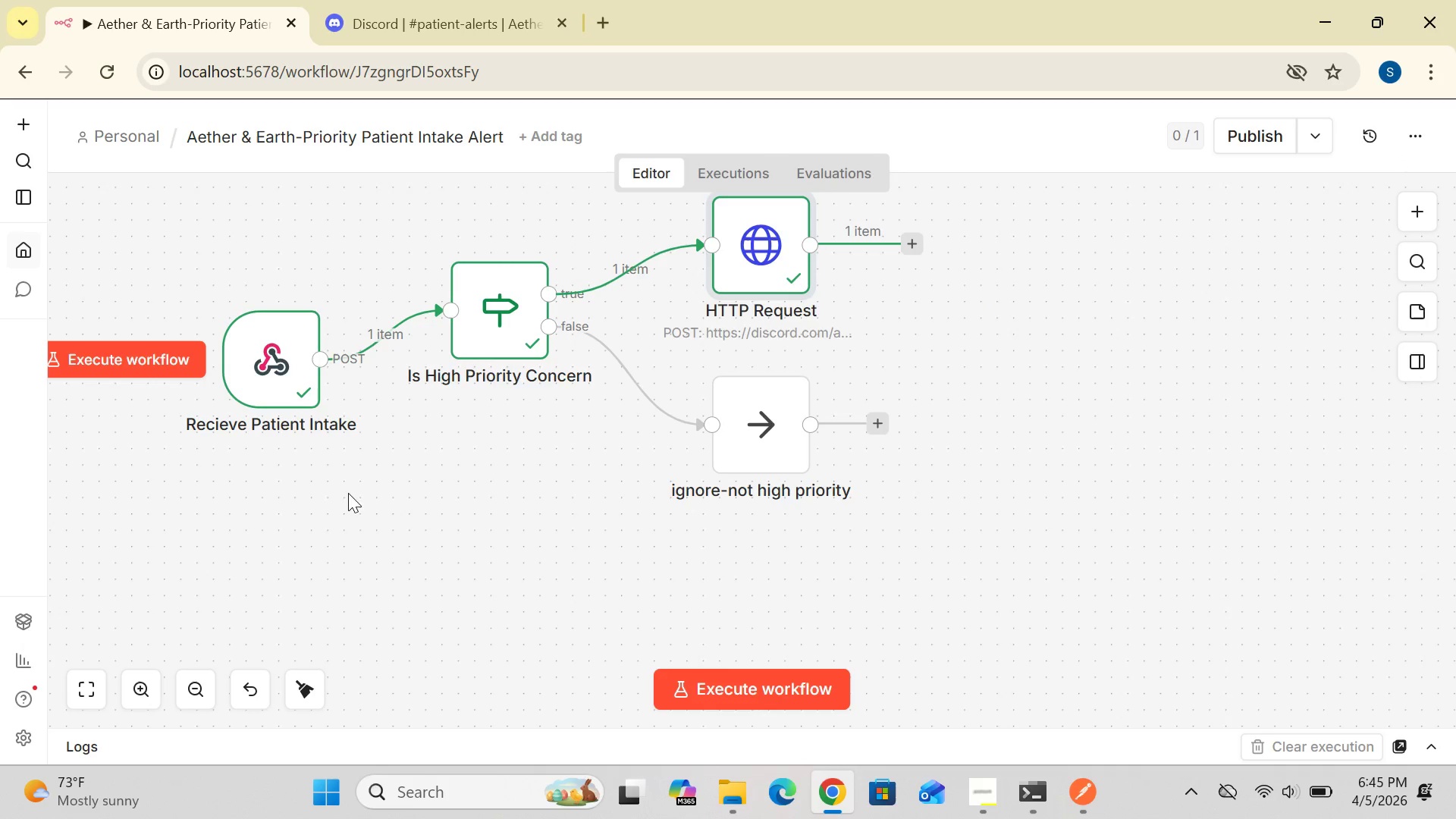 
double_click([275, 371])
 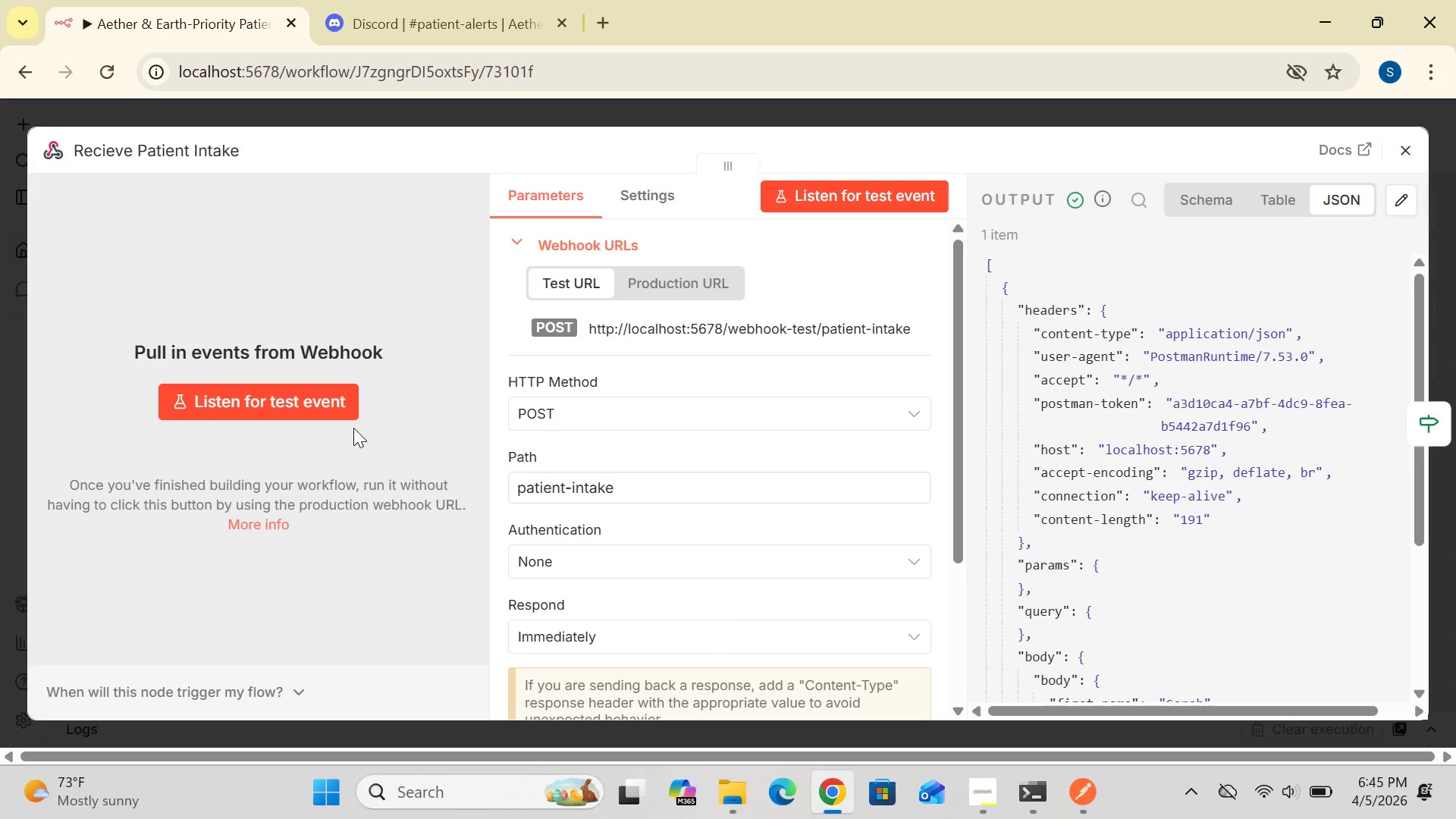 
wait(16.27)
 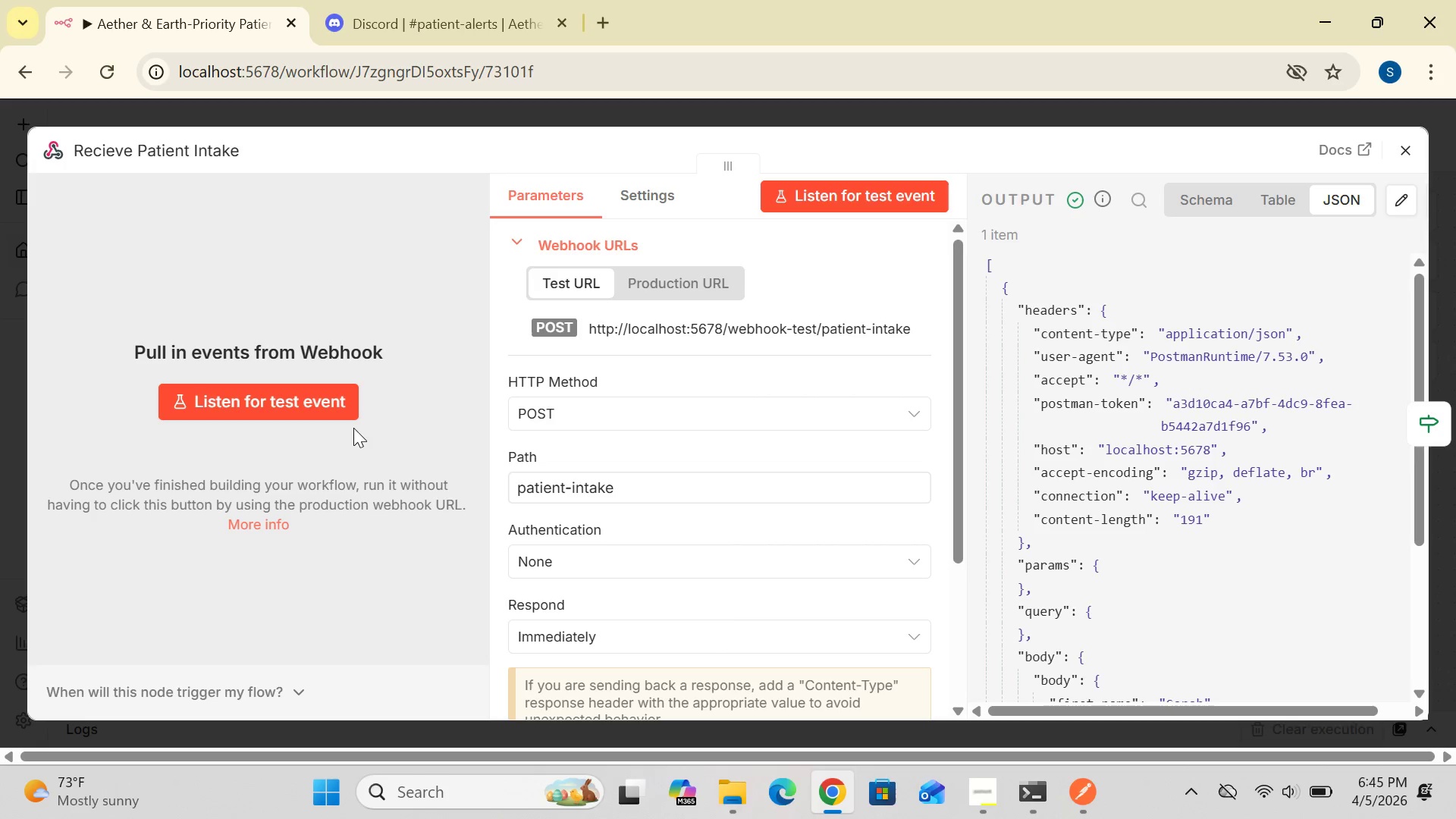 
left_click([304, 397])
 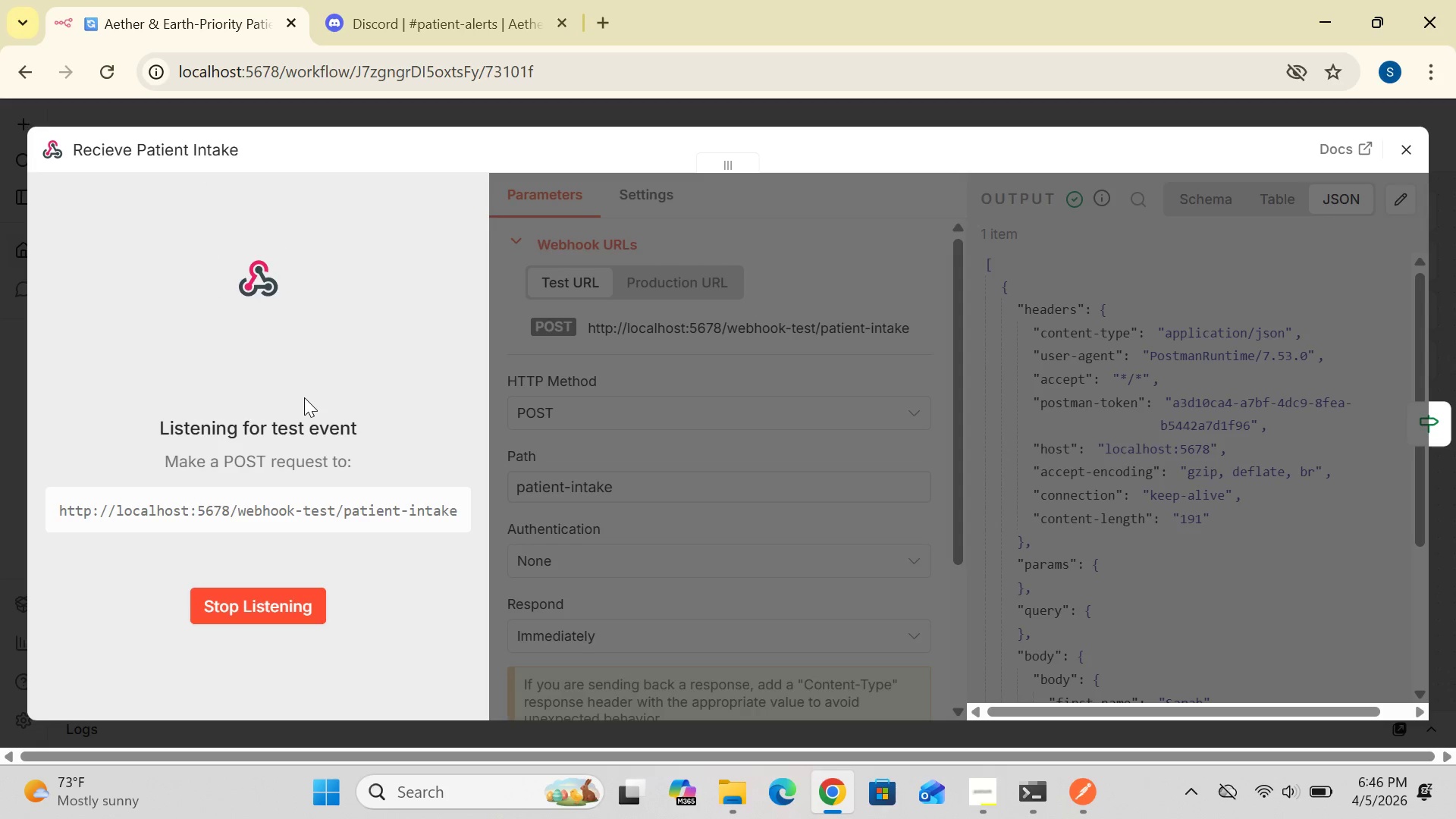 
wait(63.31)
 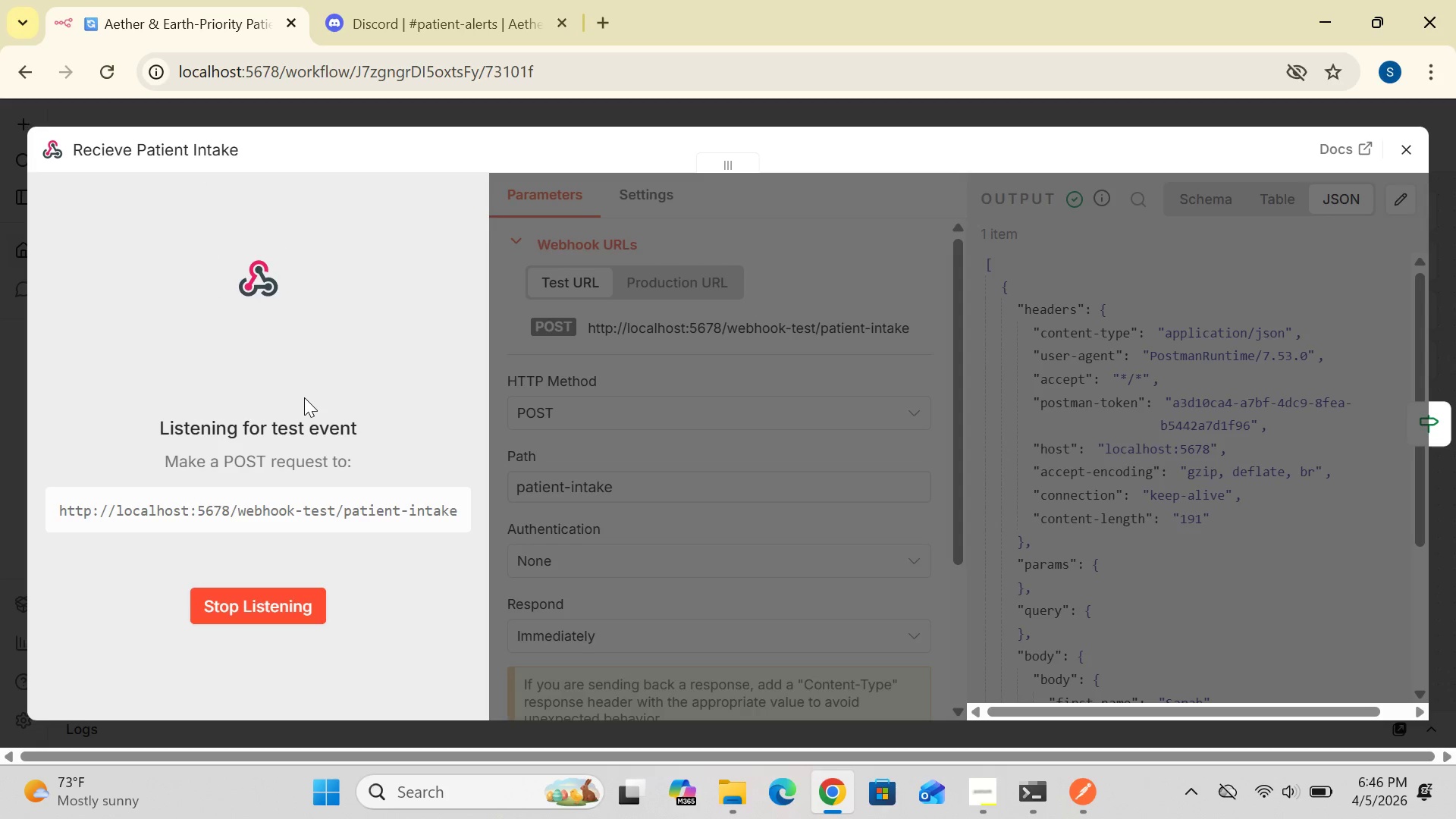 
left_click([305, 604])
 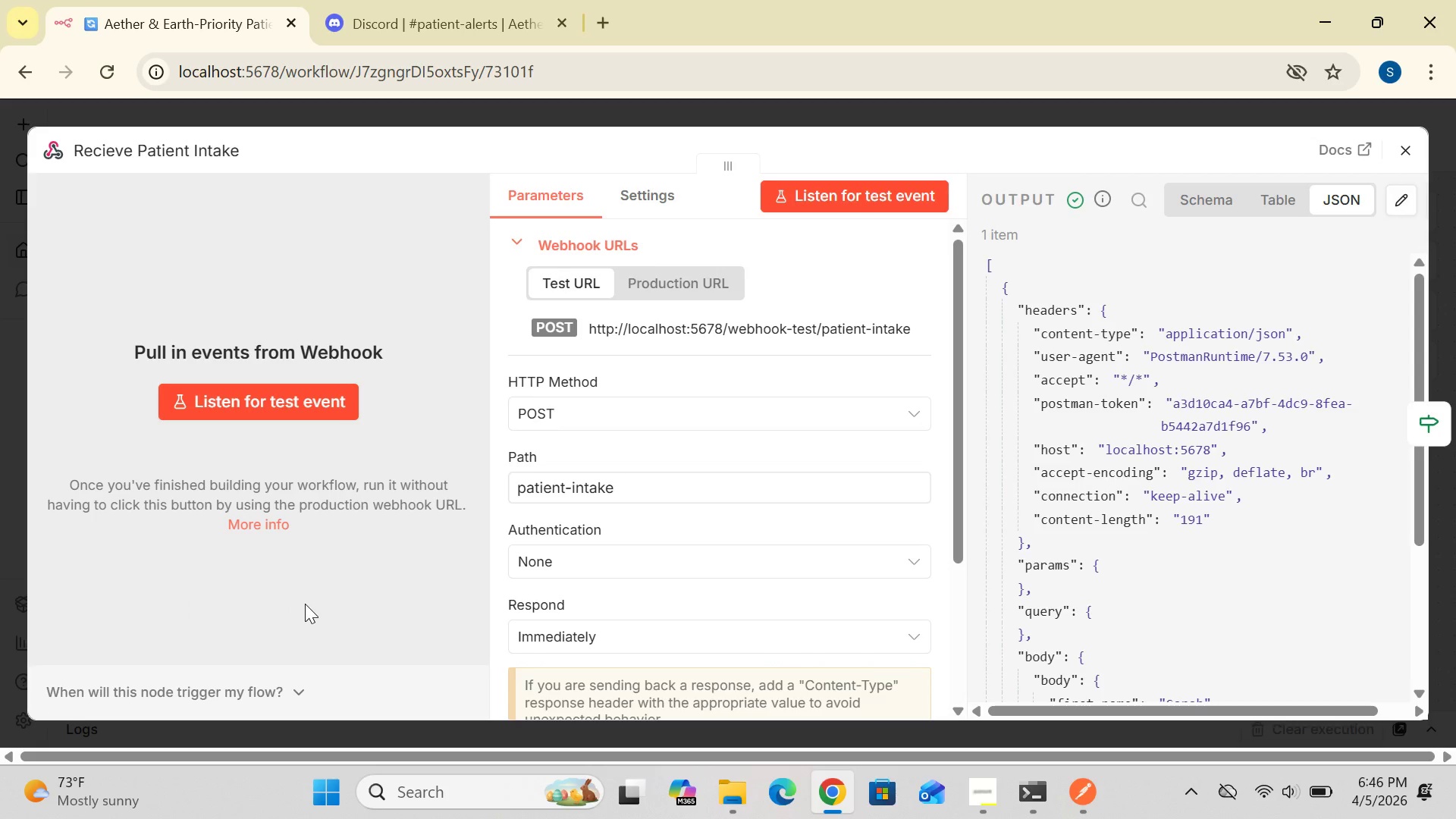 
wait(20.78)
 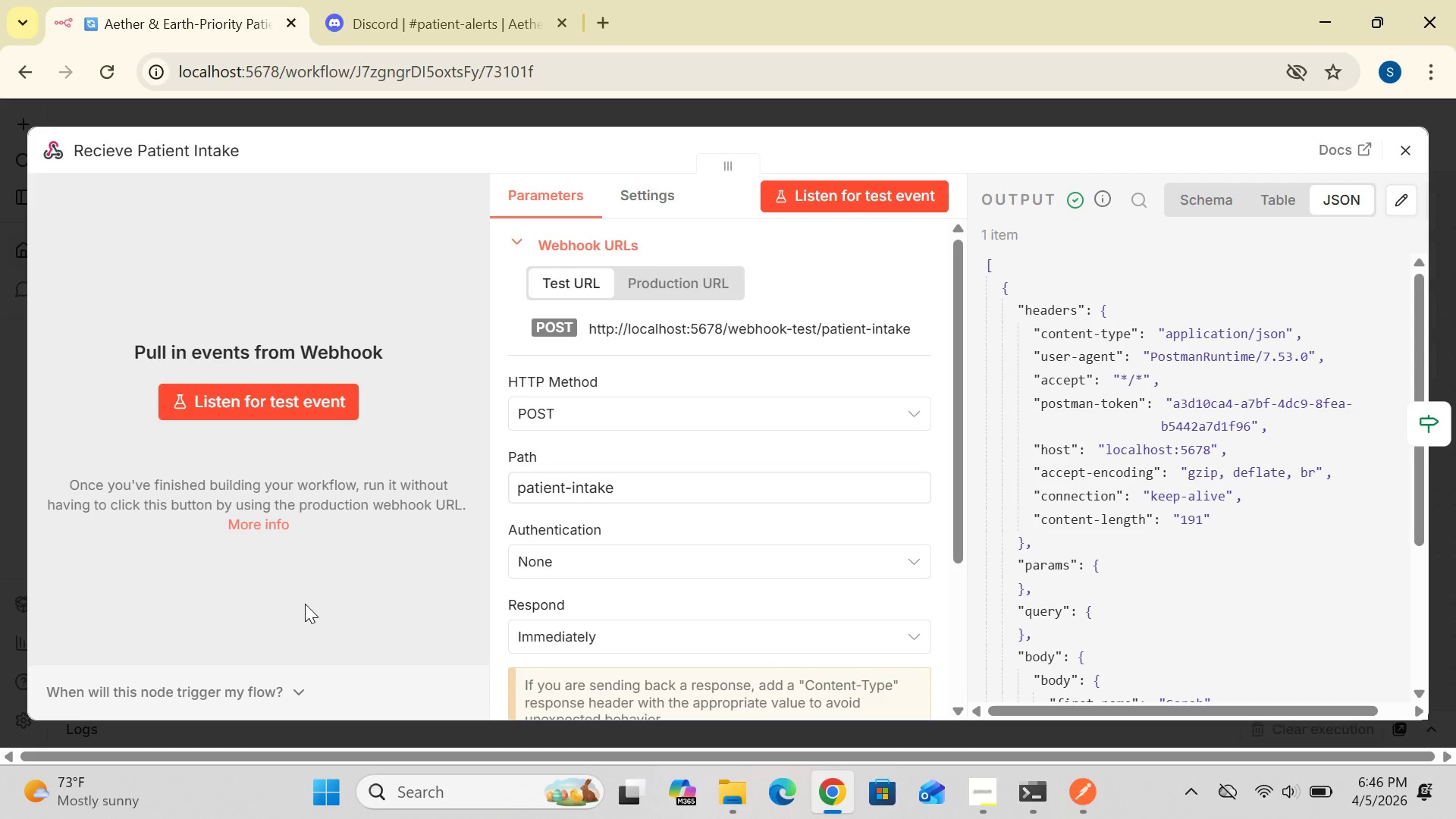 
left_click([1412, 146])
 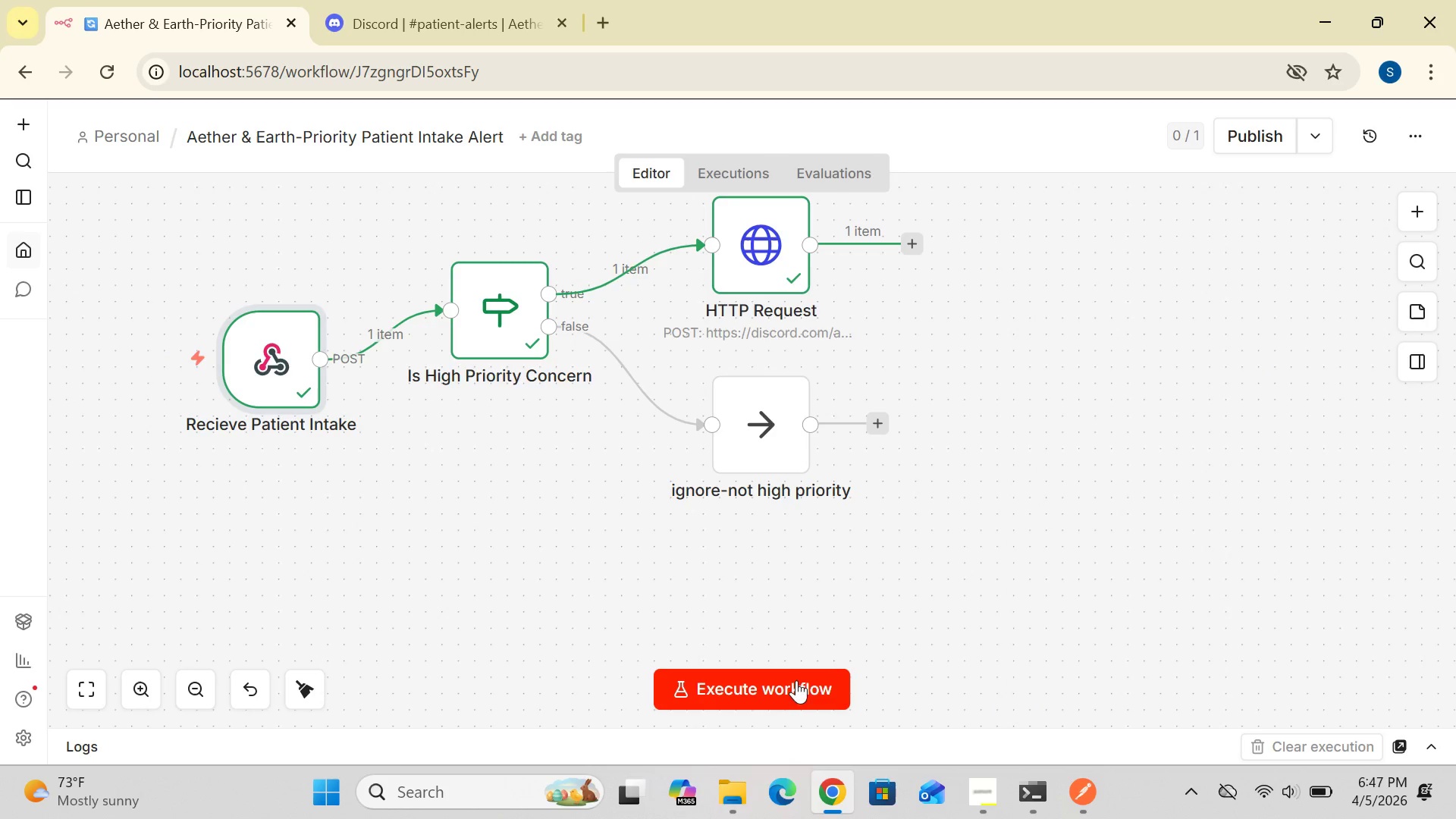 
left_click([794, 688])
 